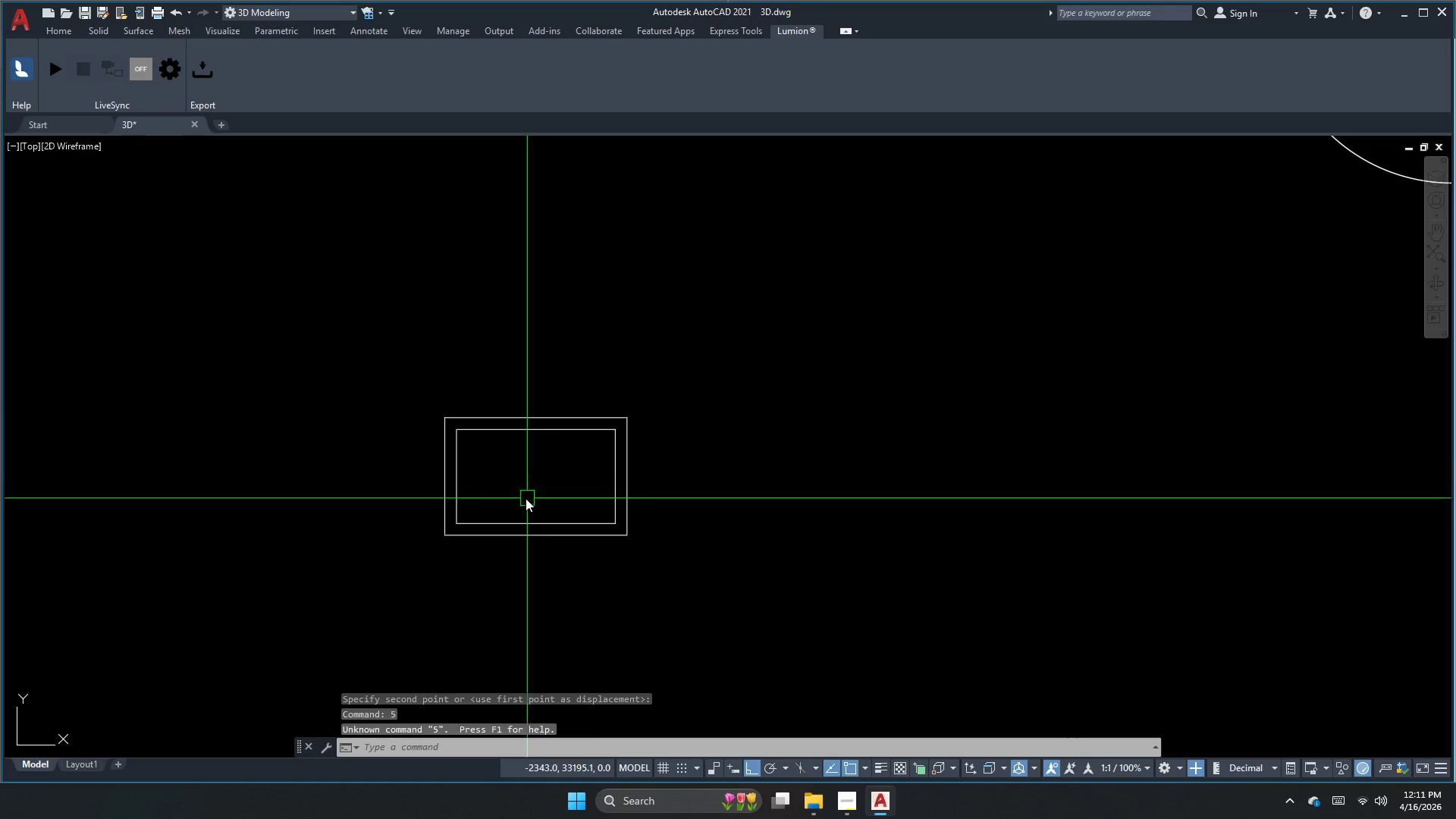 
left_click([500, 532])
 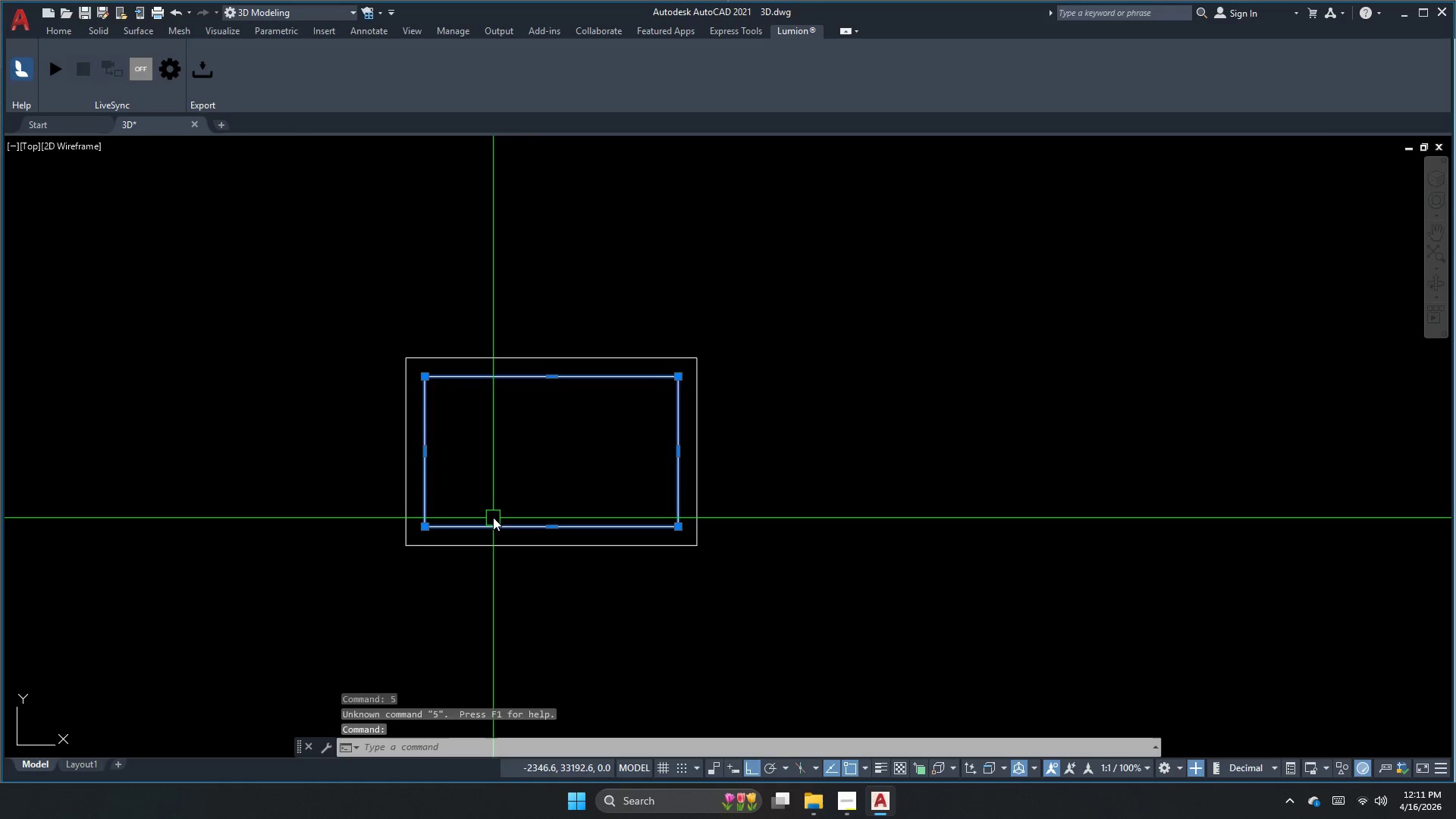 
scroll: coordinate [508, 519], scroll_direction: up, amount: 1.0
 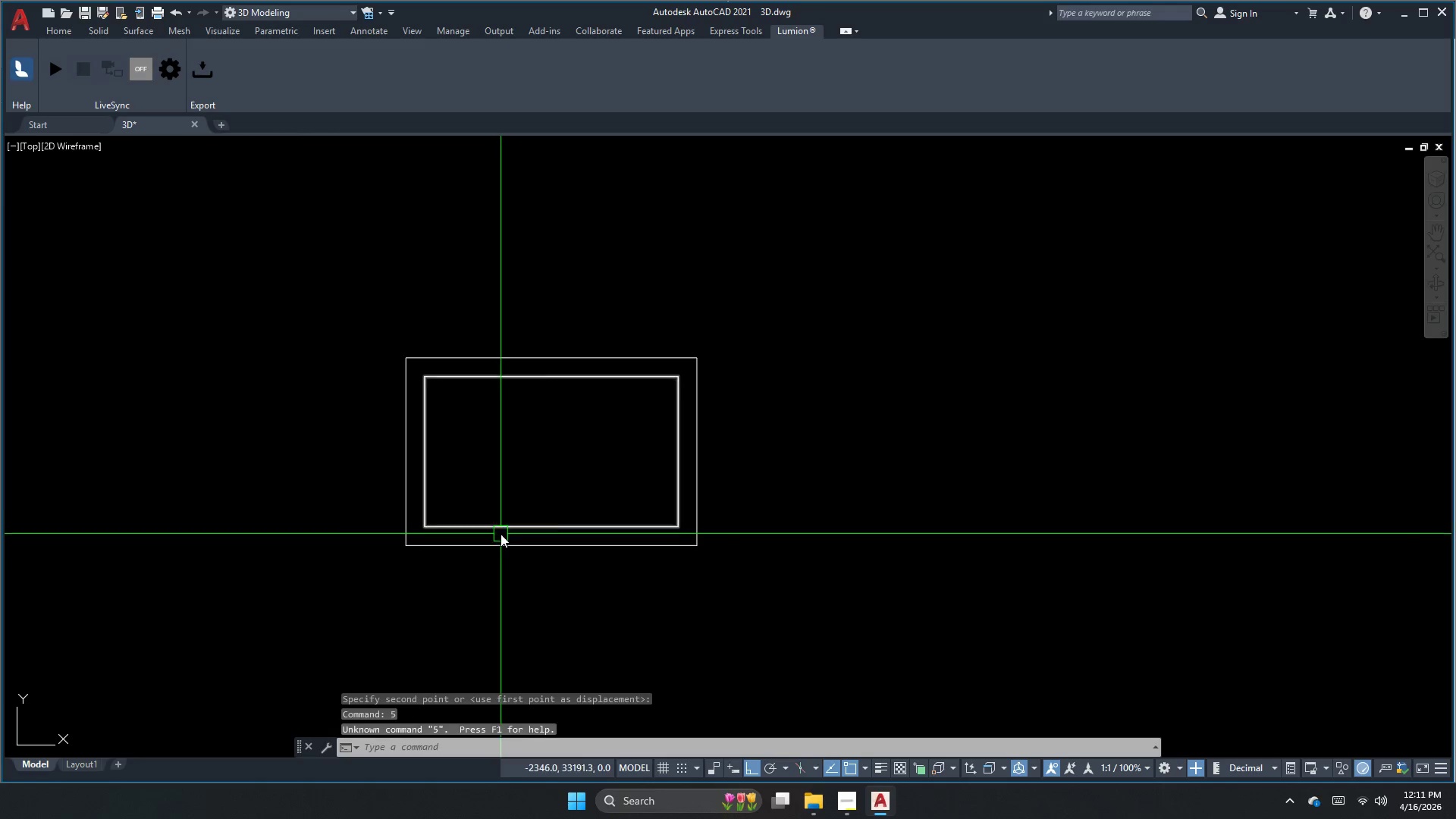 
key(Escape)
key(Escape)
key(Escape)
key(Escape)
type(pl )
 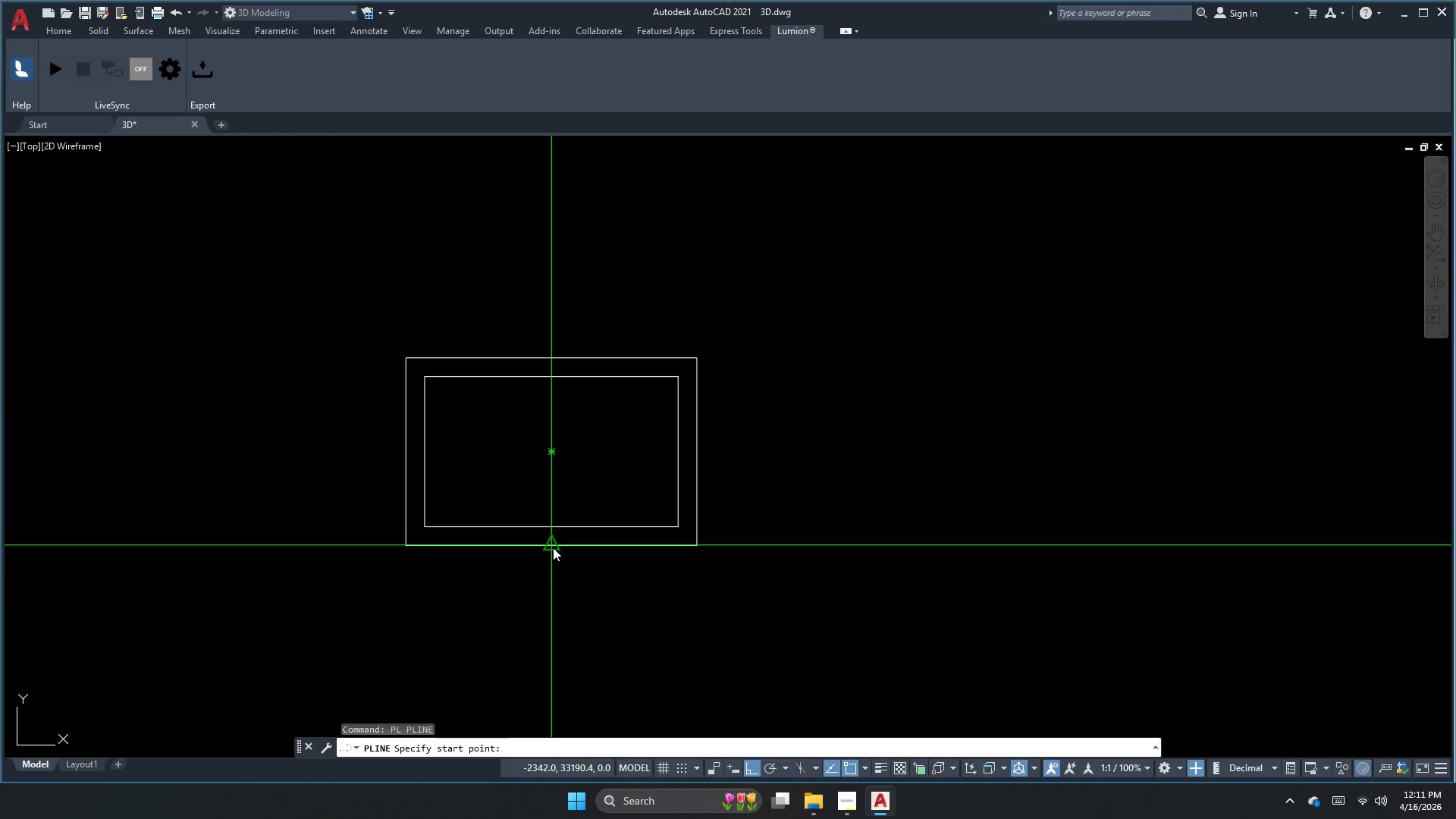 
left_click_drag(start_coordinate=[549, 546], to_coordinate=[554, 539])
 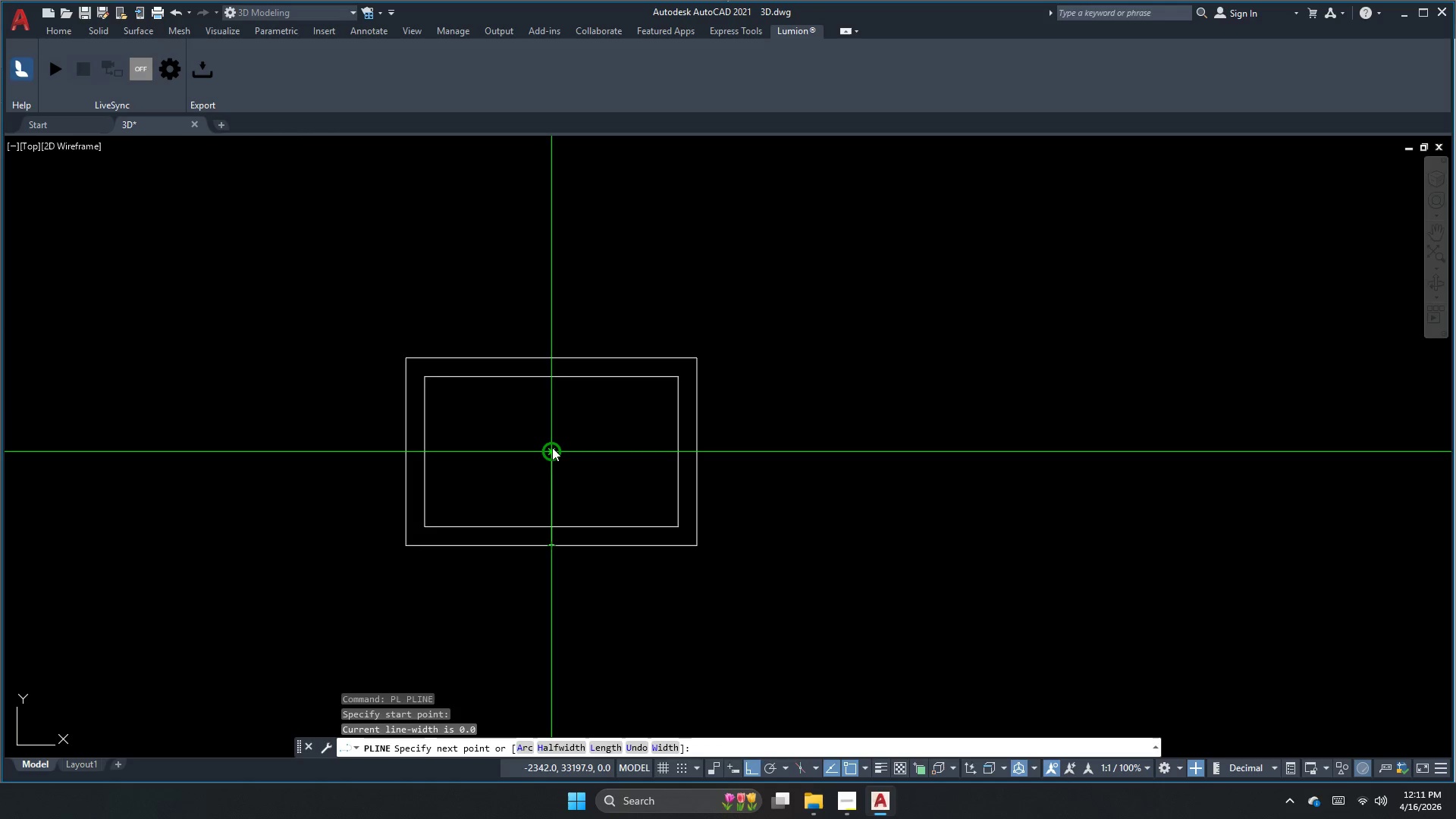 
left_click([546, 448])
 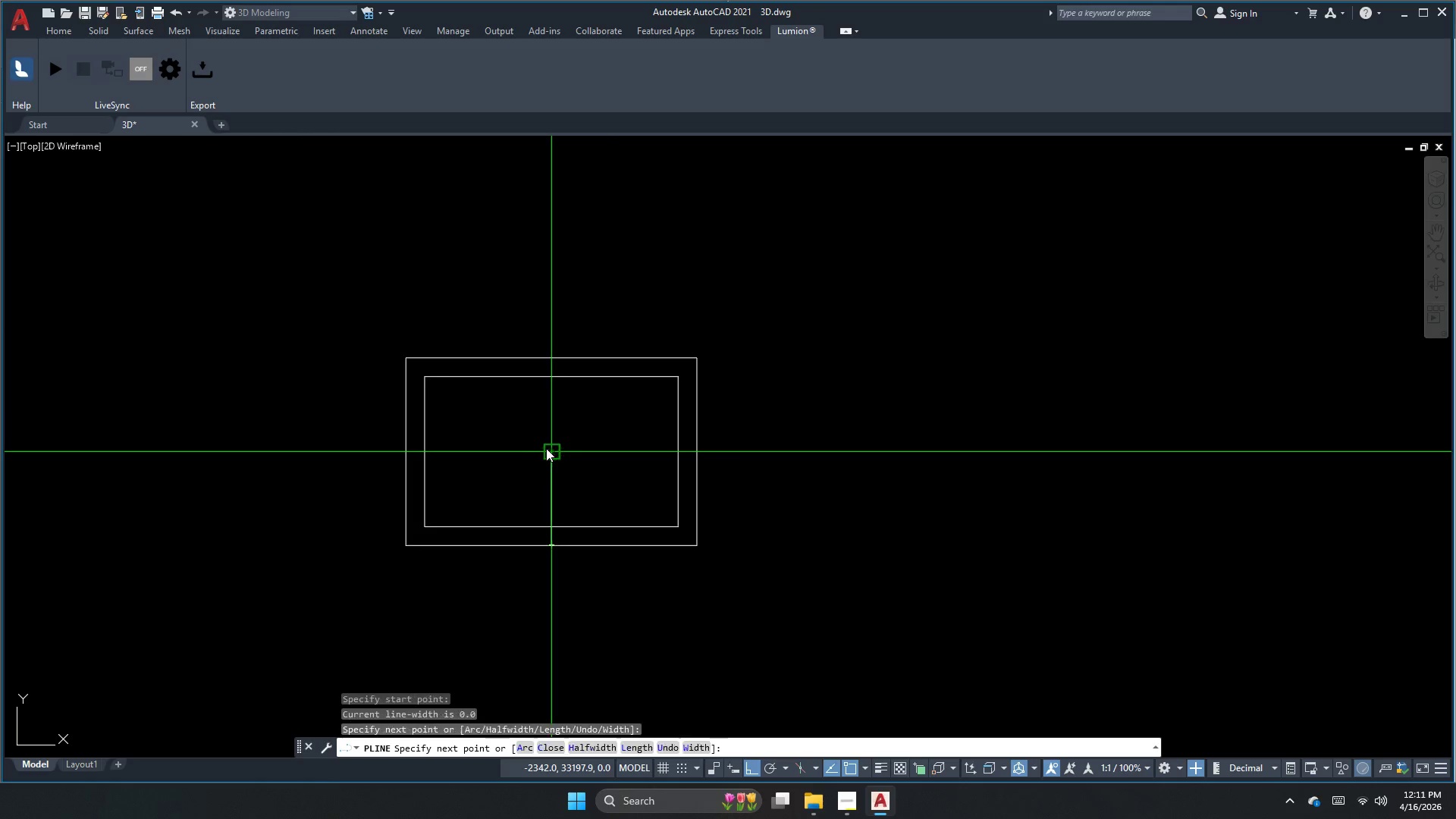 
key(Escape)
 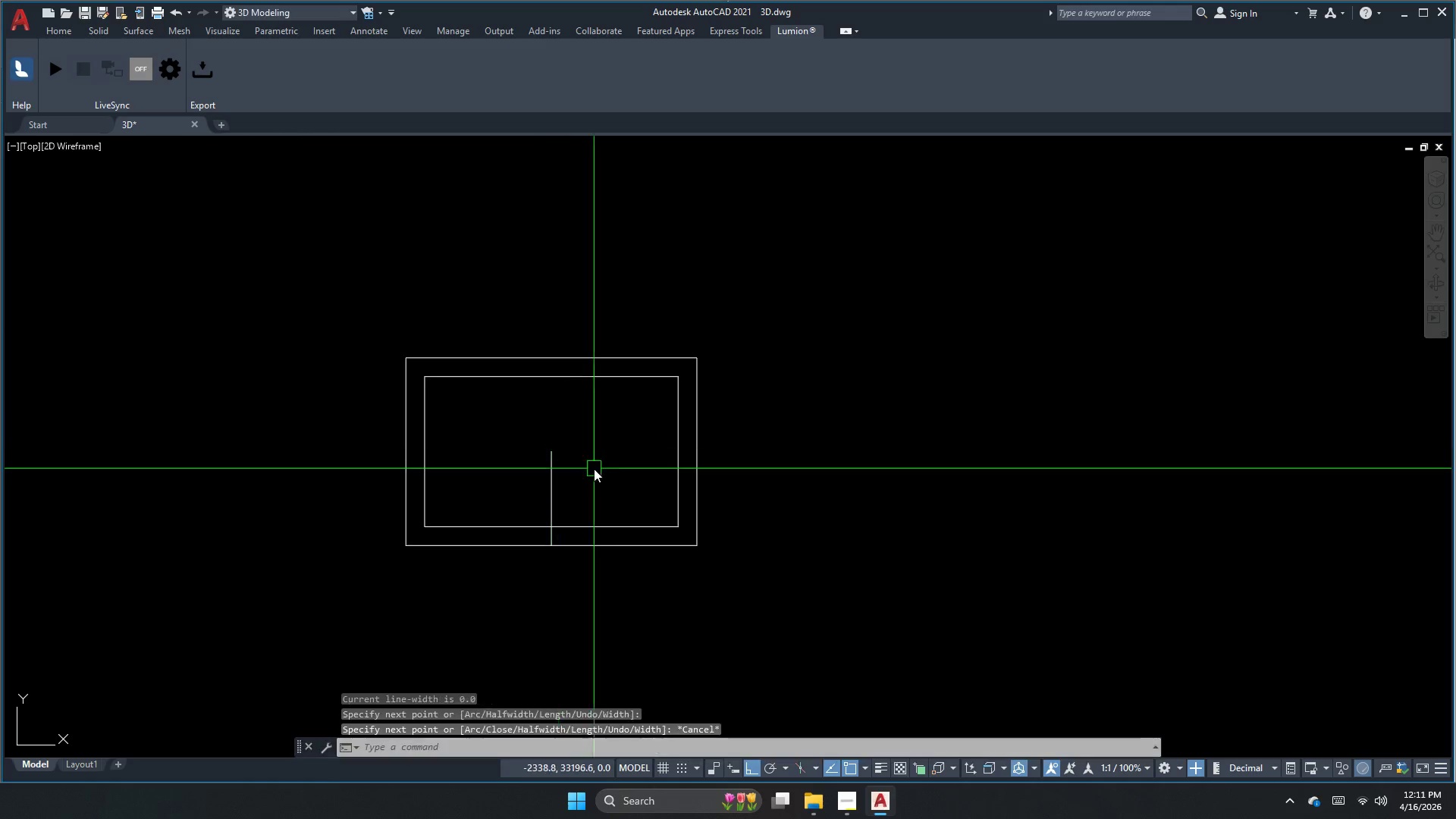 
key(Escape)
 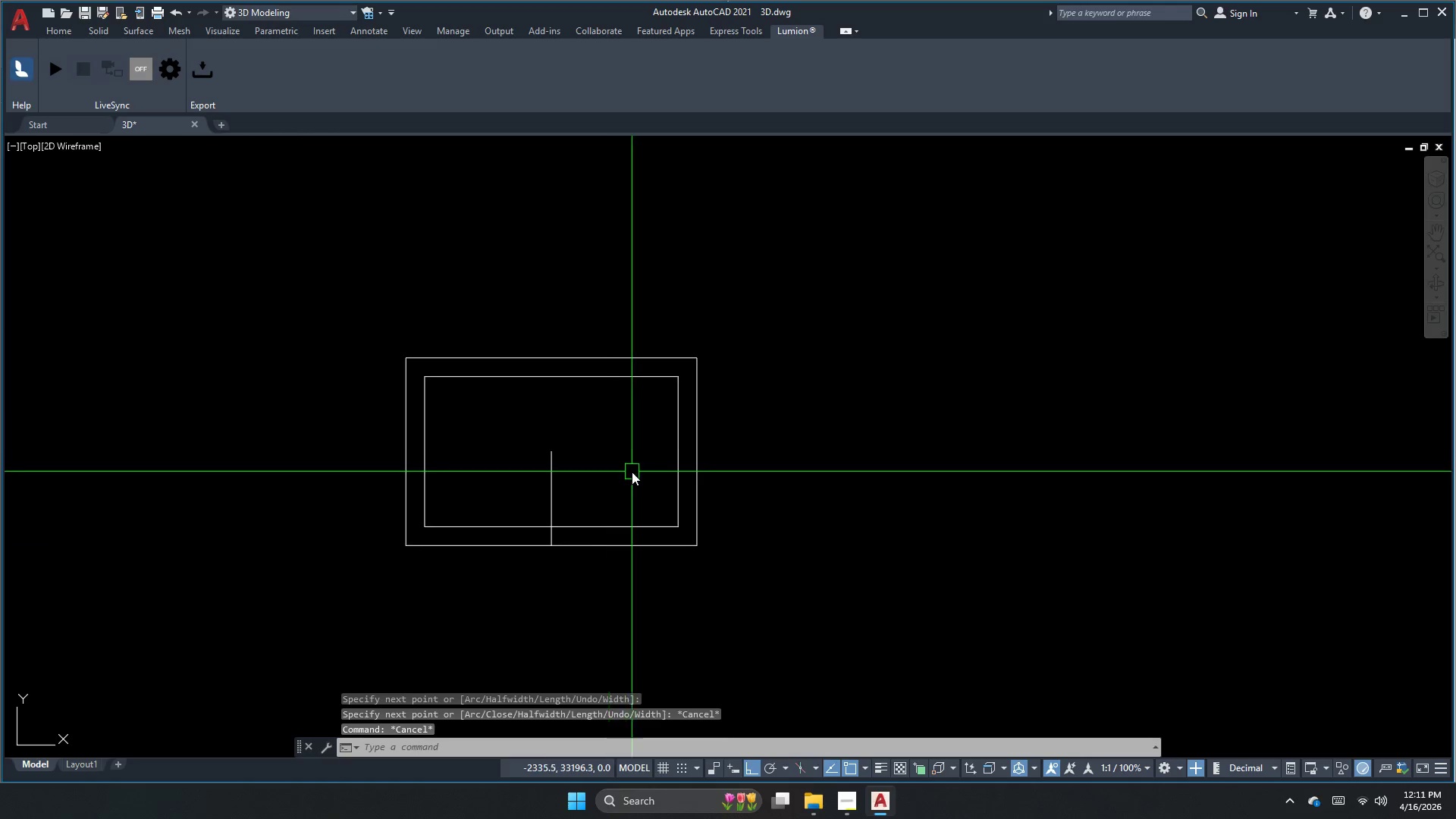 
key(Escape)
 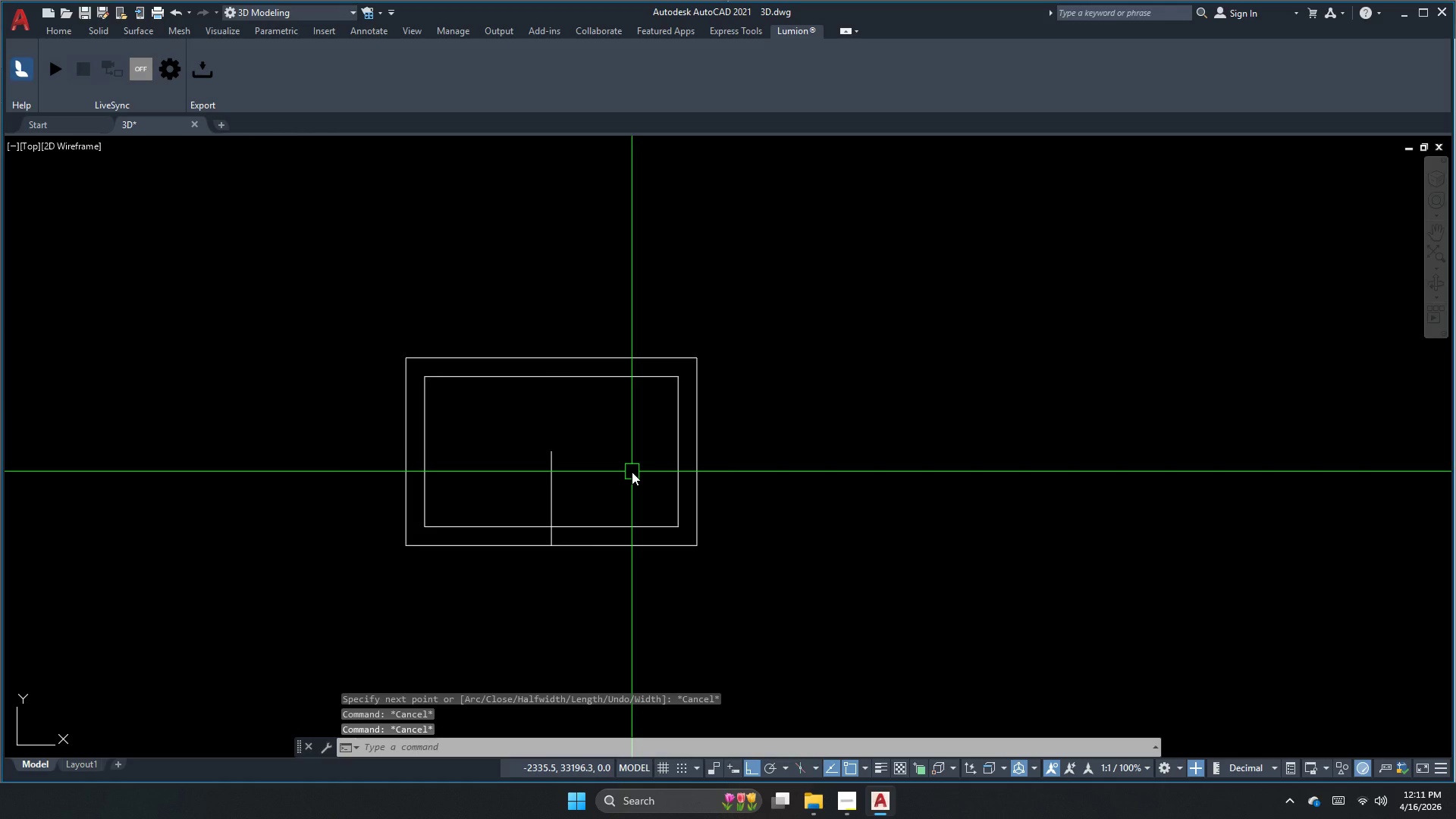 
key(Escape)
 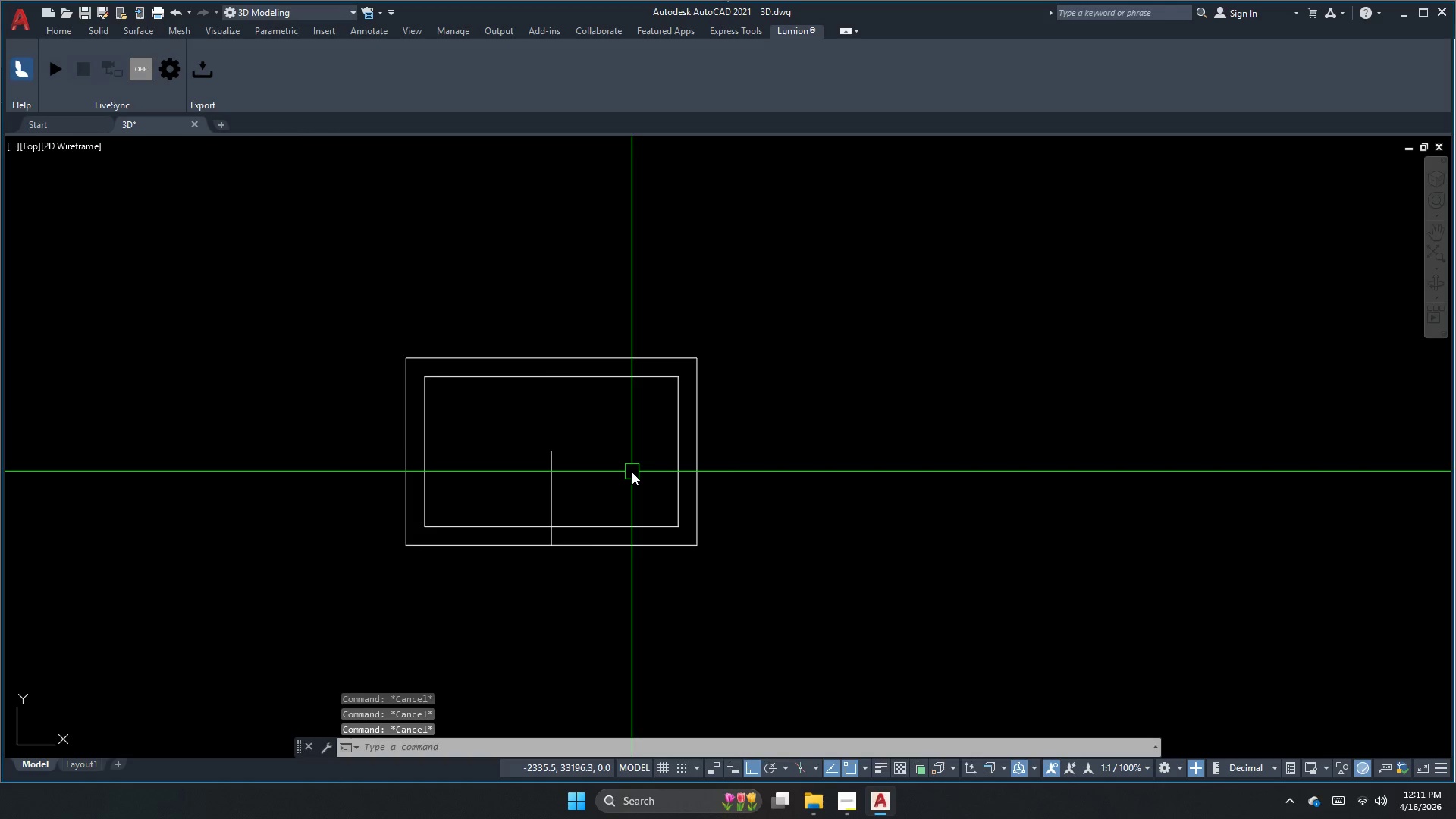 
key(O)
 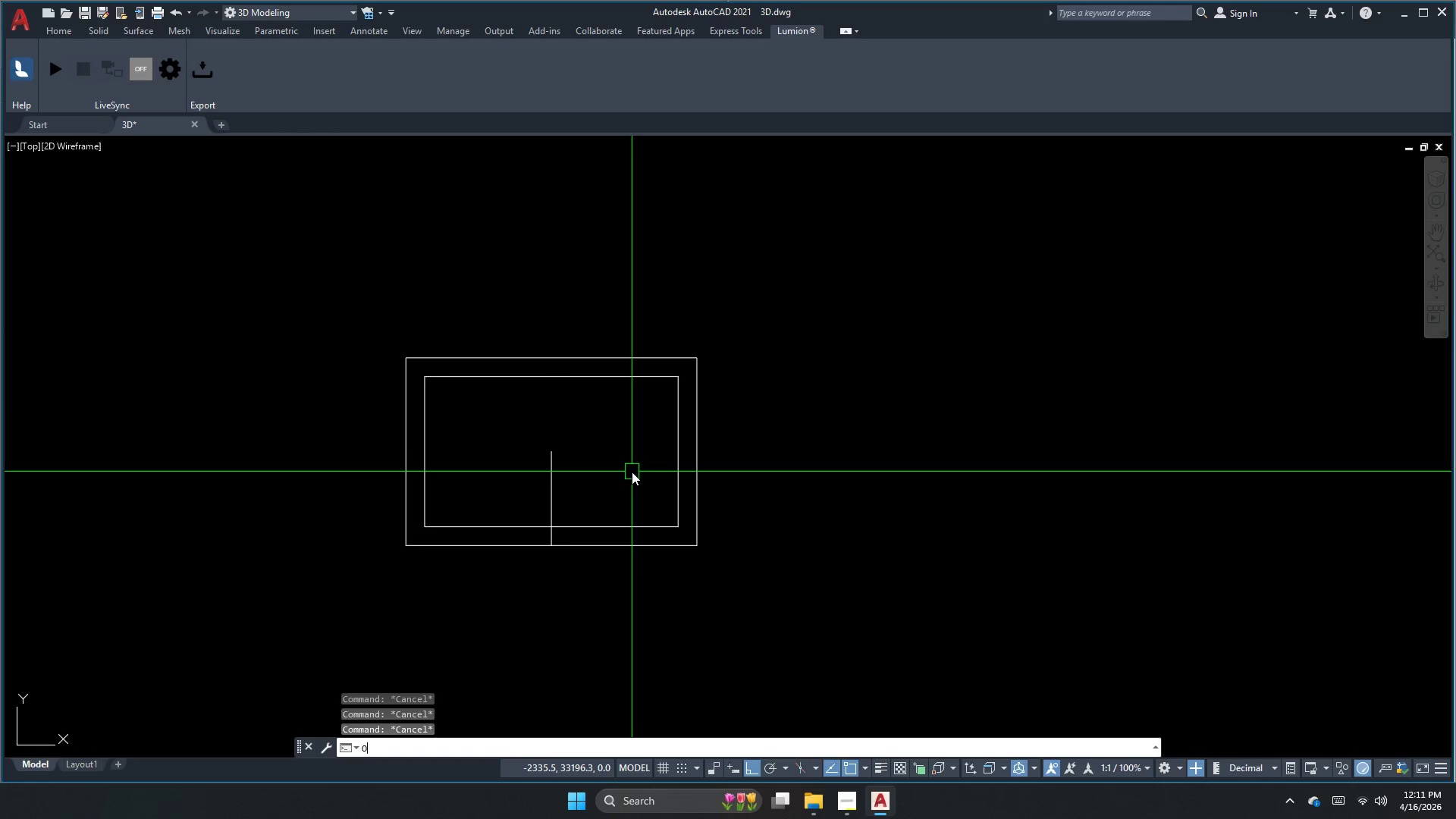 
key(Space)
 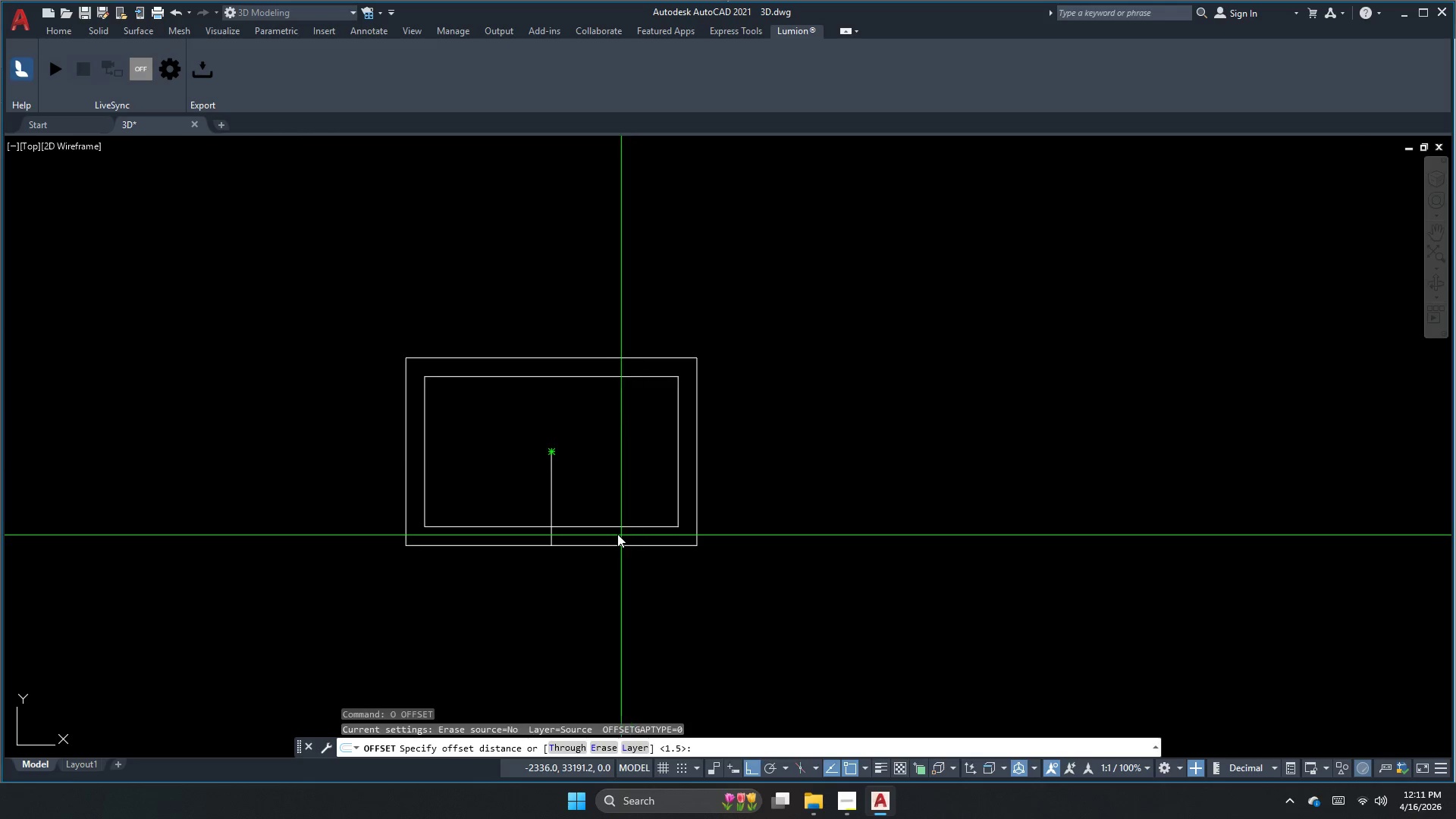 
key(Space)
 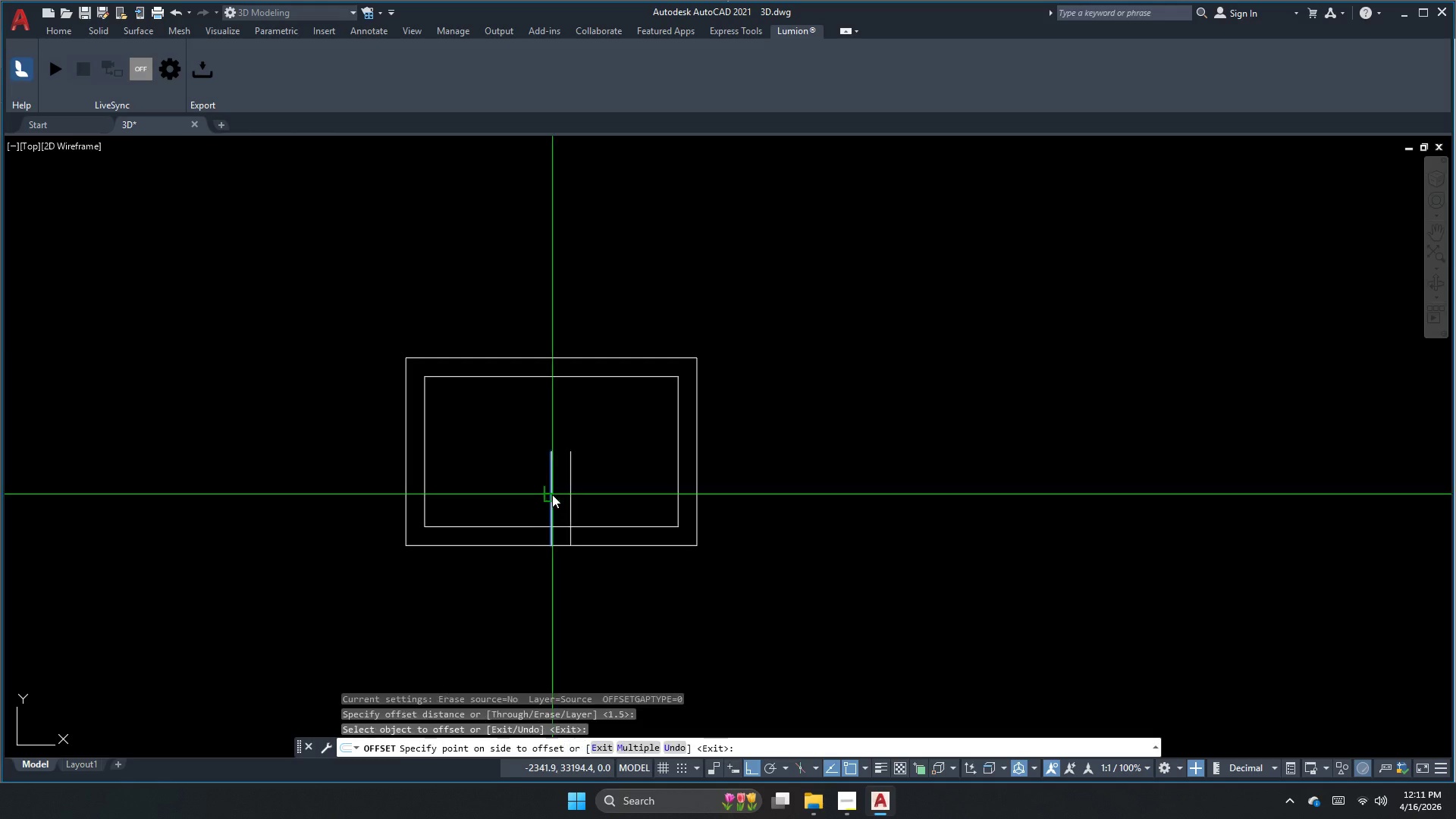 
double_click([530, 496])
 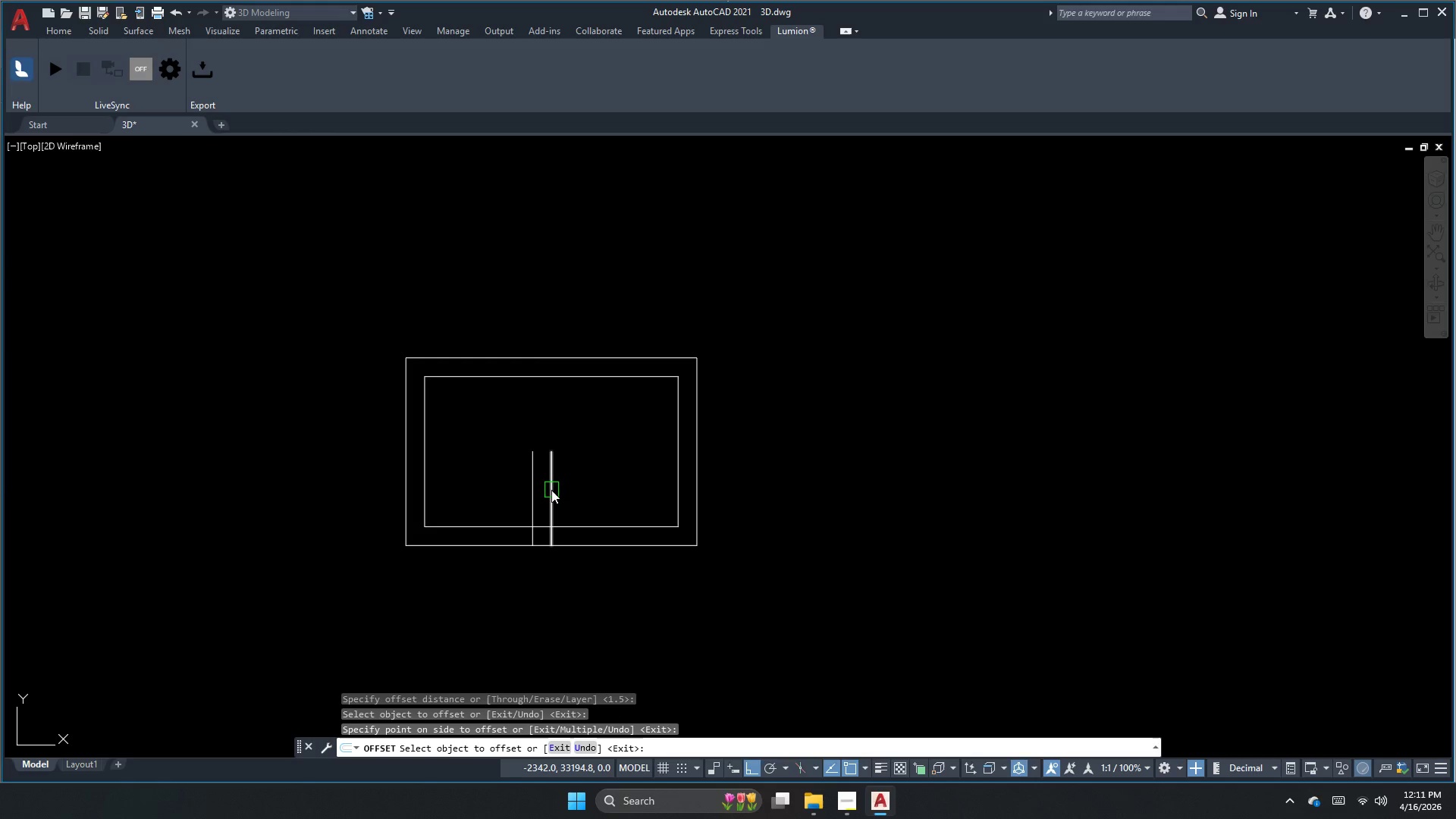 
key(Escape)
 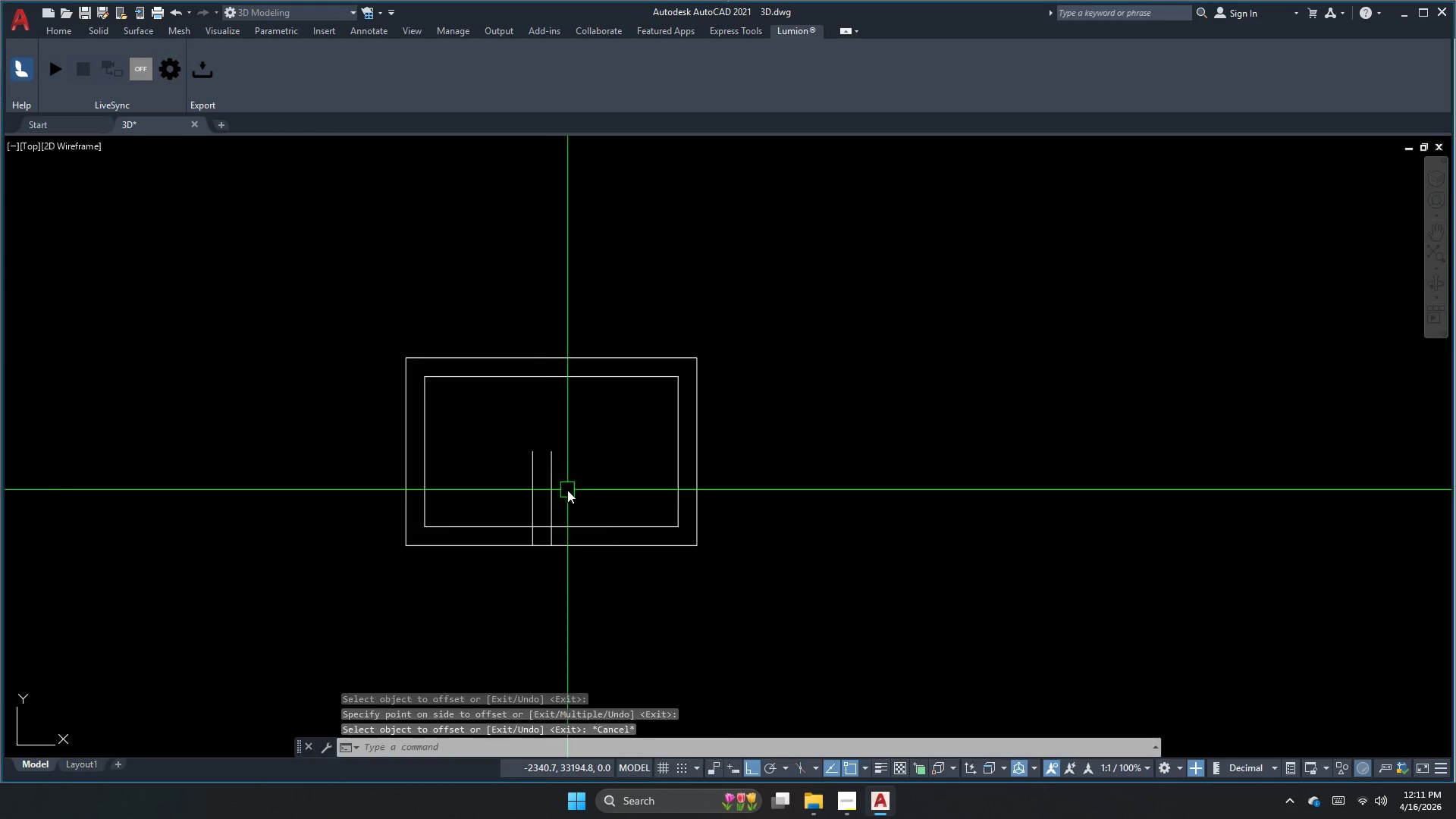 
key(Escape)
 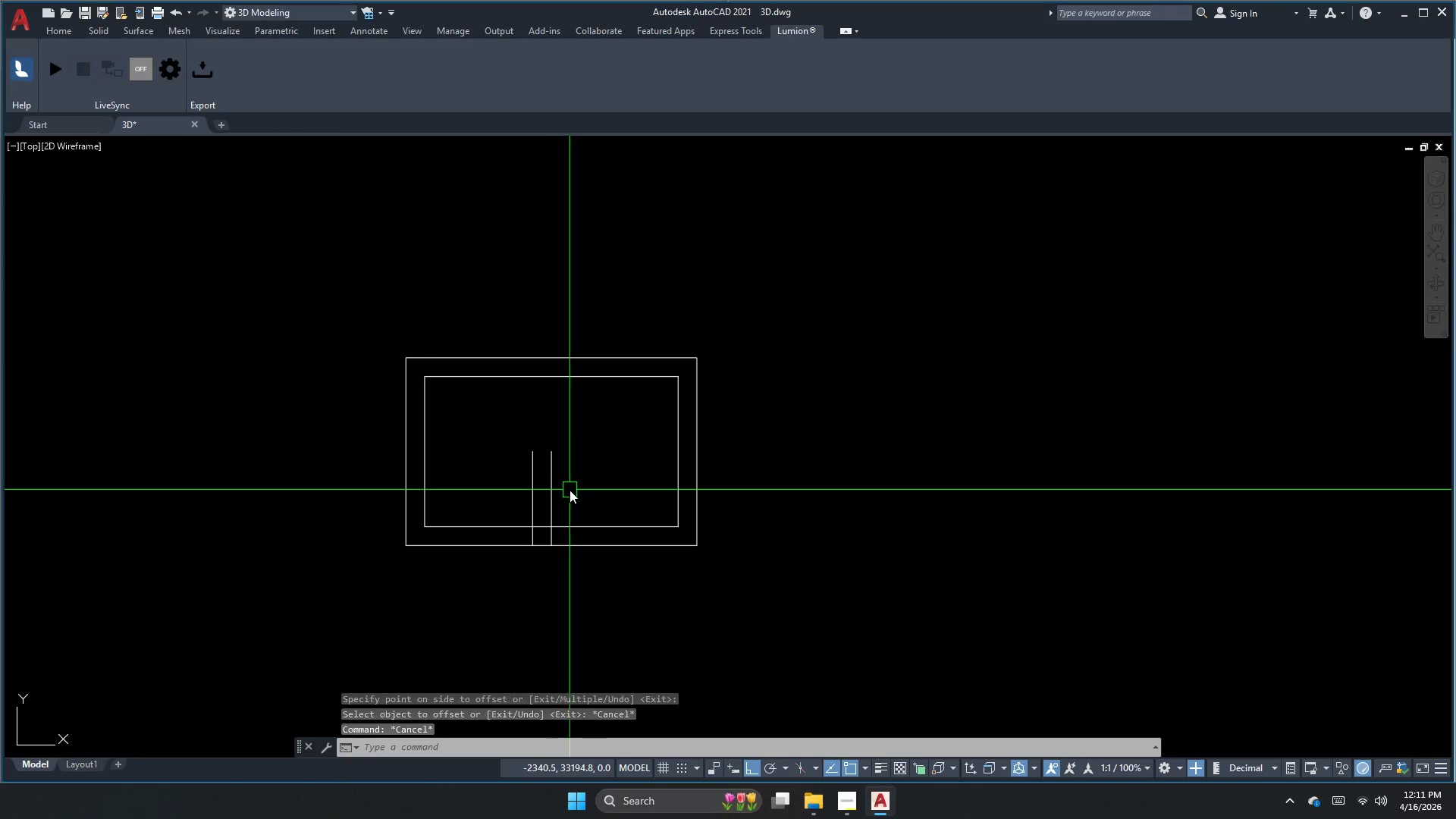 
key(Escape)
 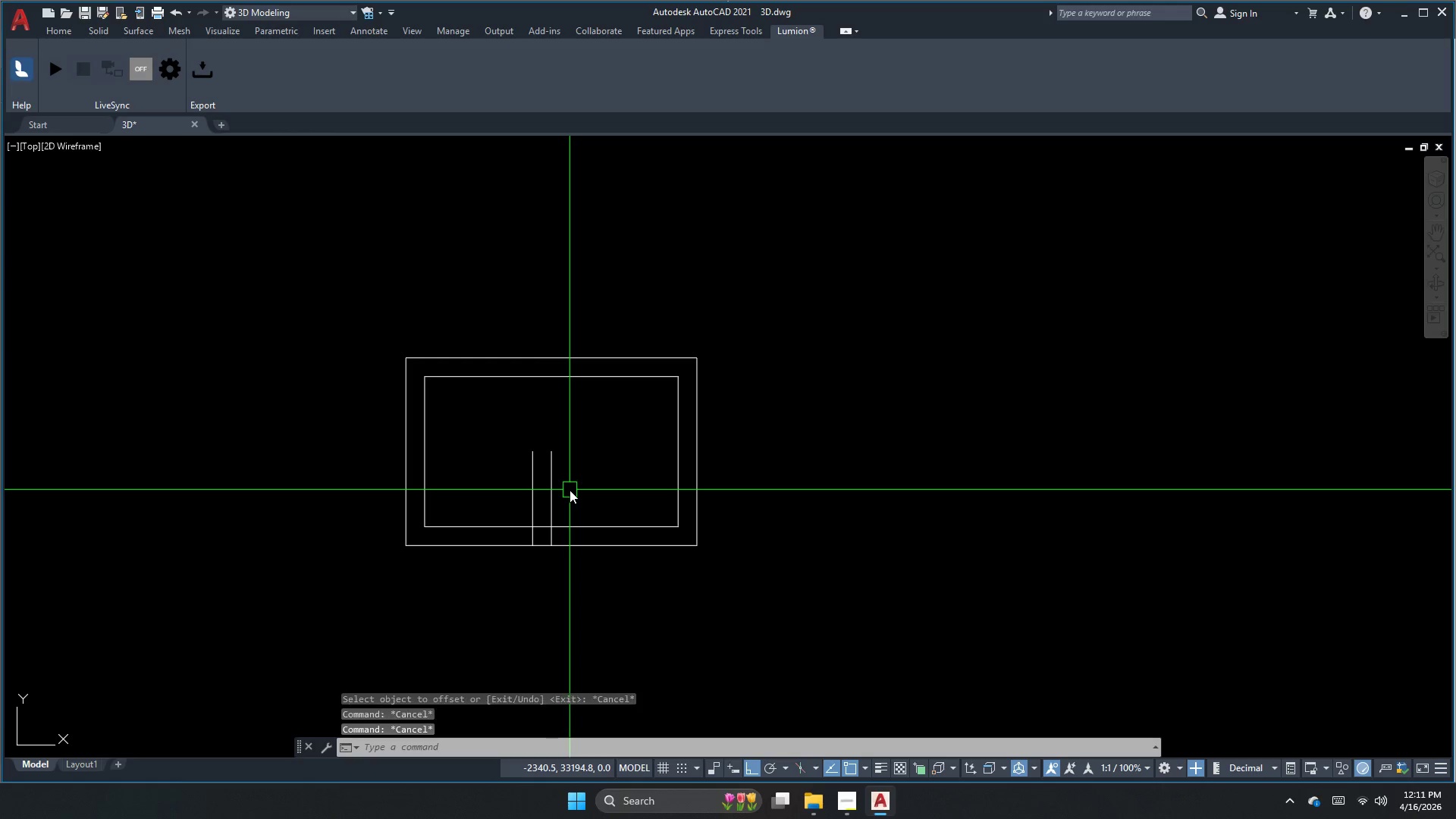 
key(Escape)
 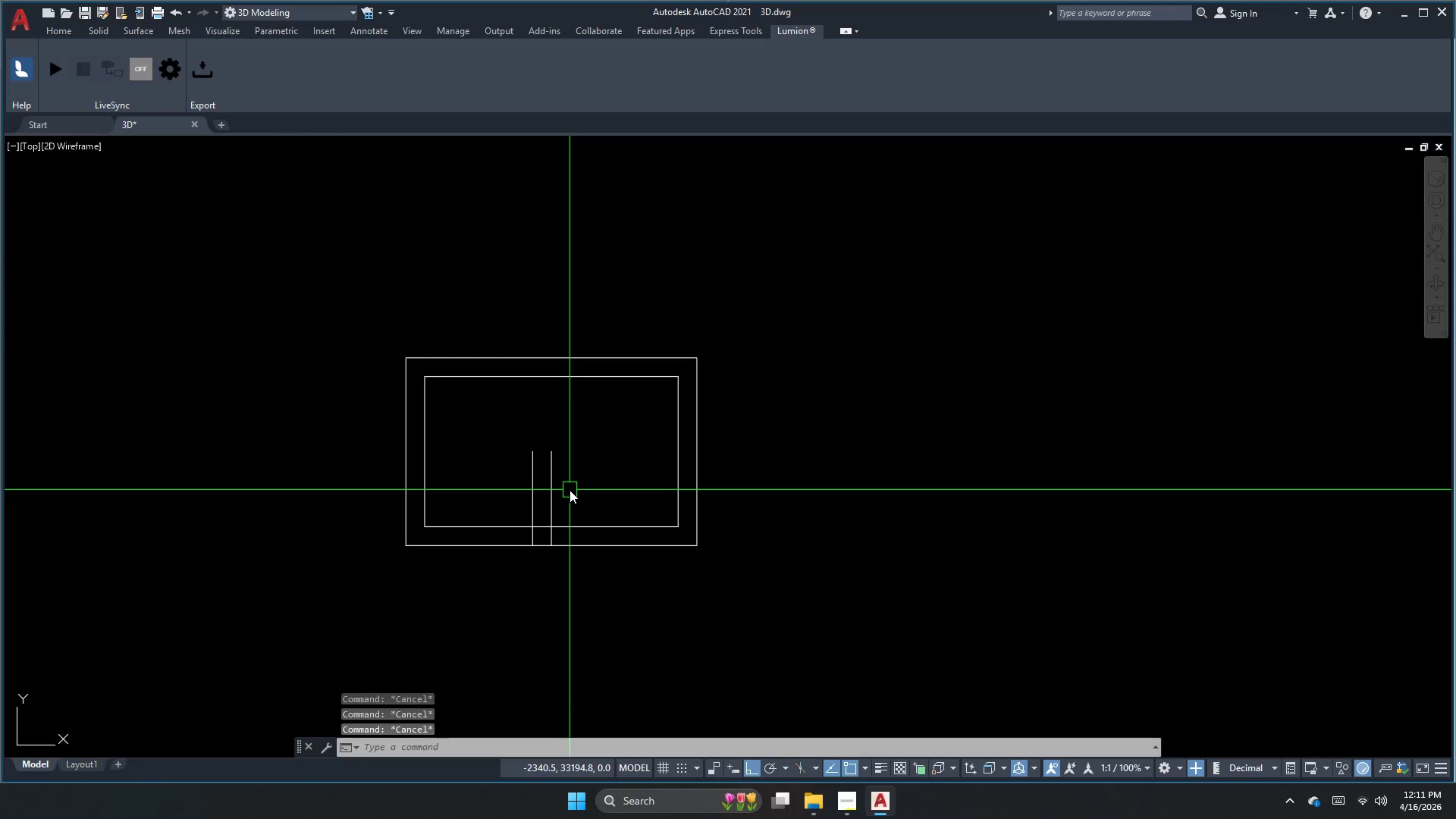 
key(Escape)
 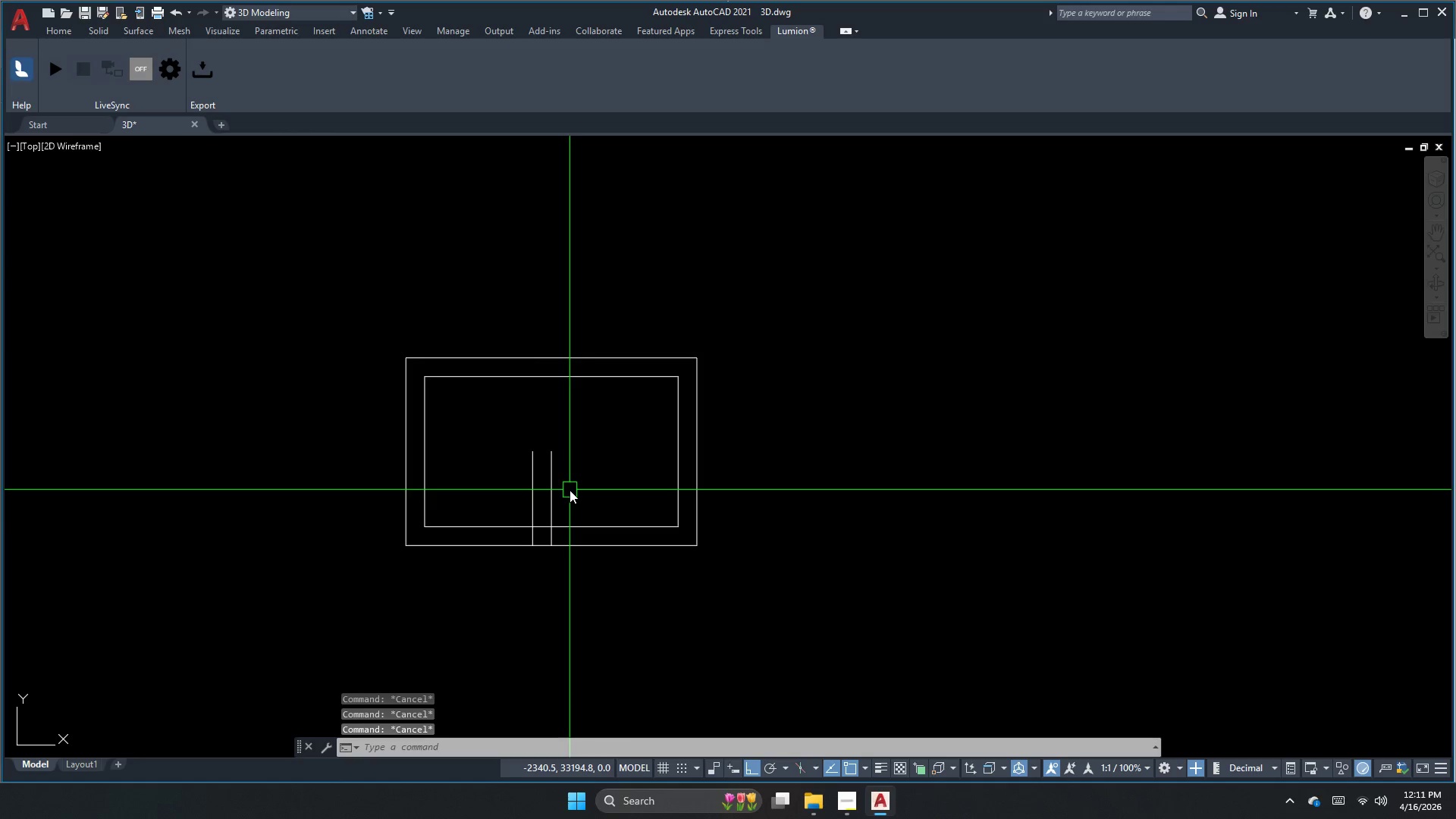 
key(Escape)
 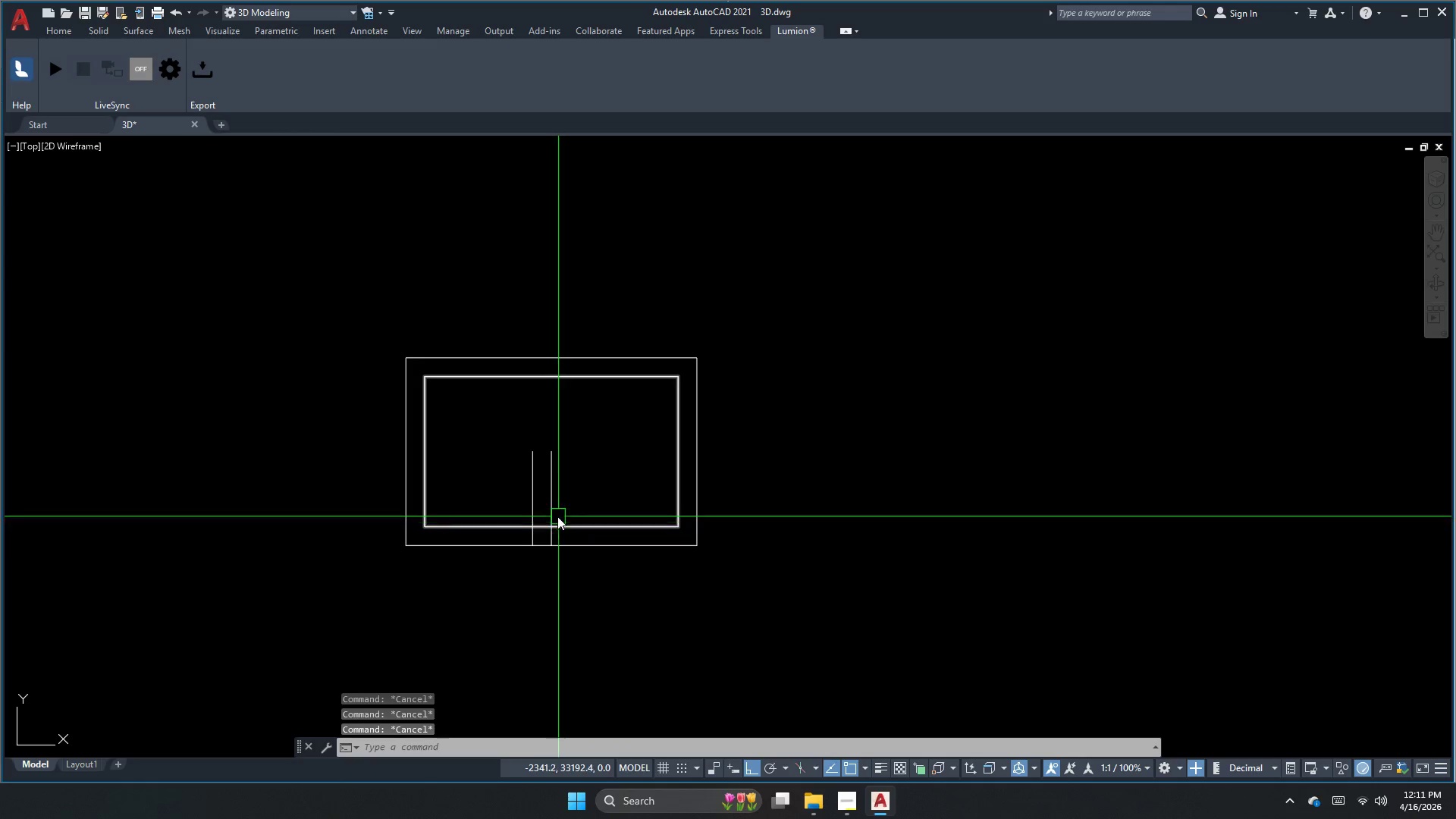 
left_click_drag(start_coordinate=[582, 493], to_coordinate=[572, 491])
 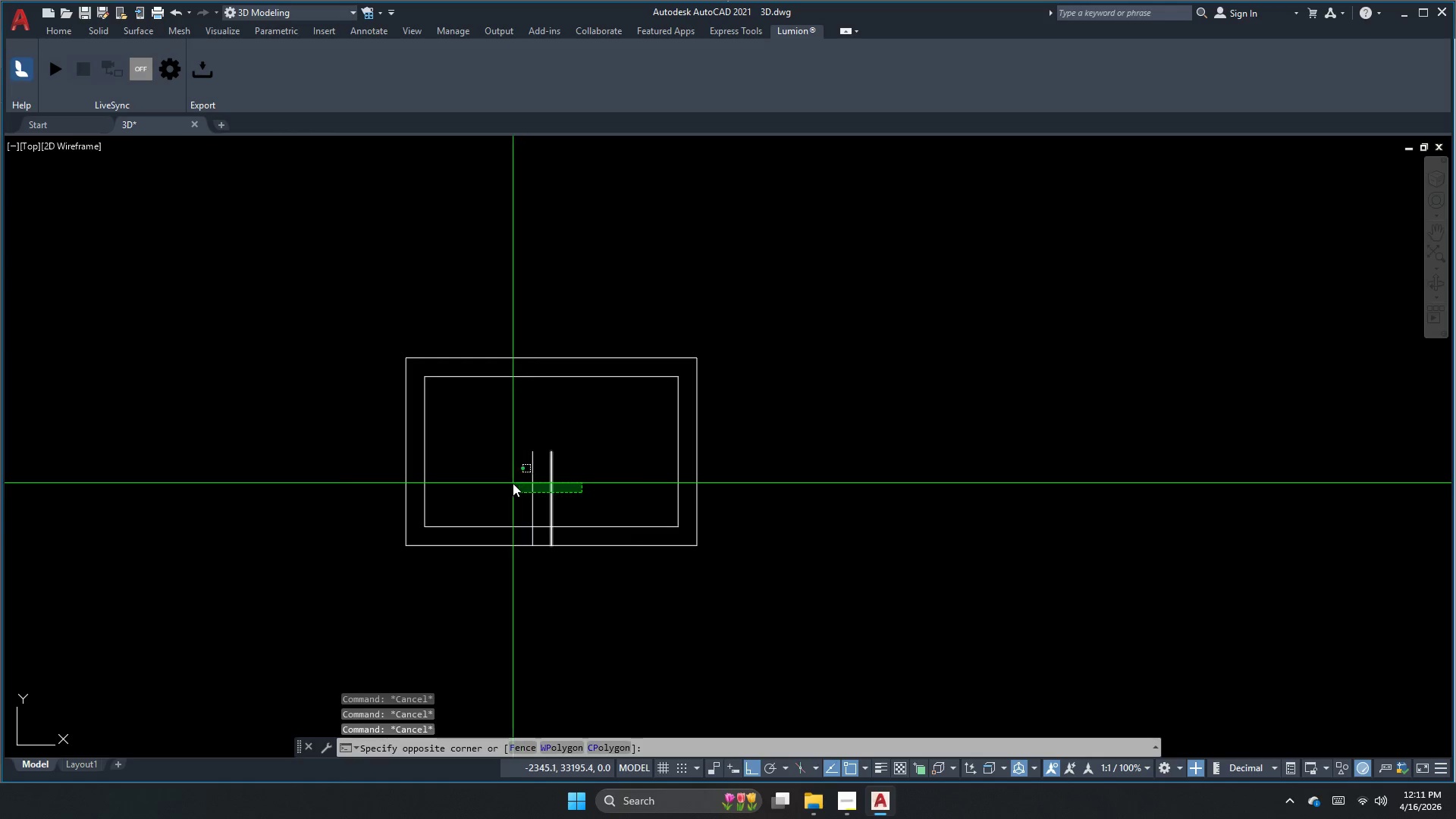 
double_click([513, 483])
 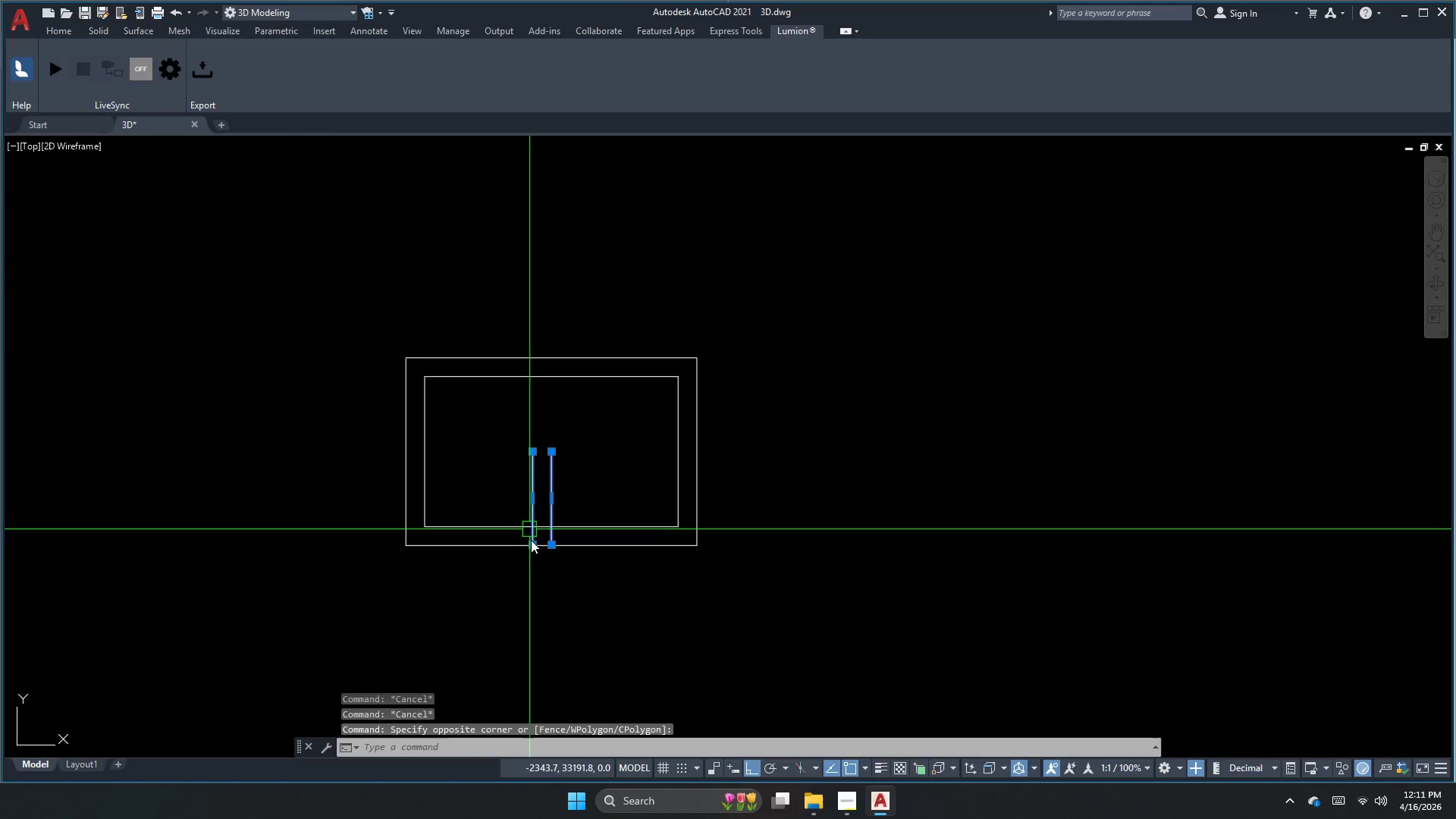 
type(co )
key(Escape)
type(m )
 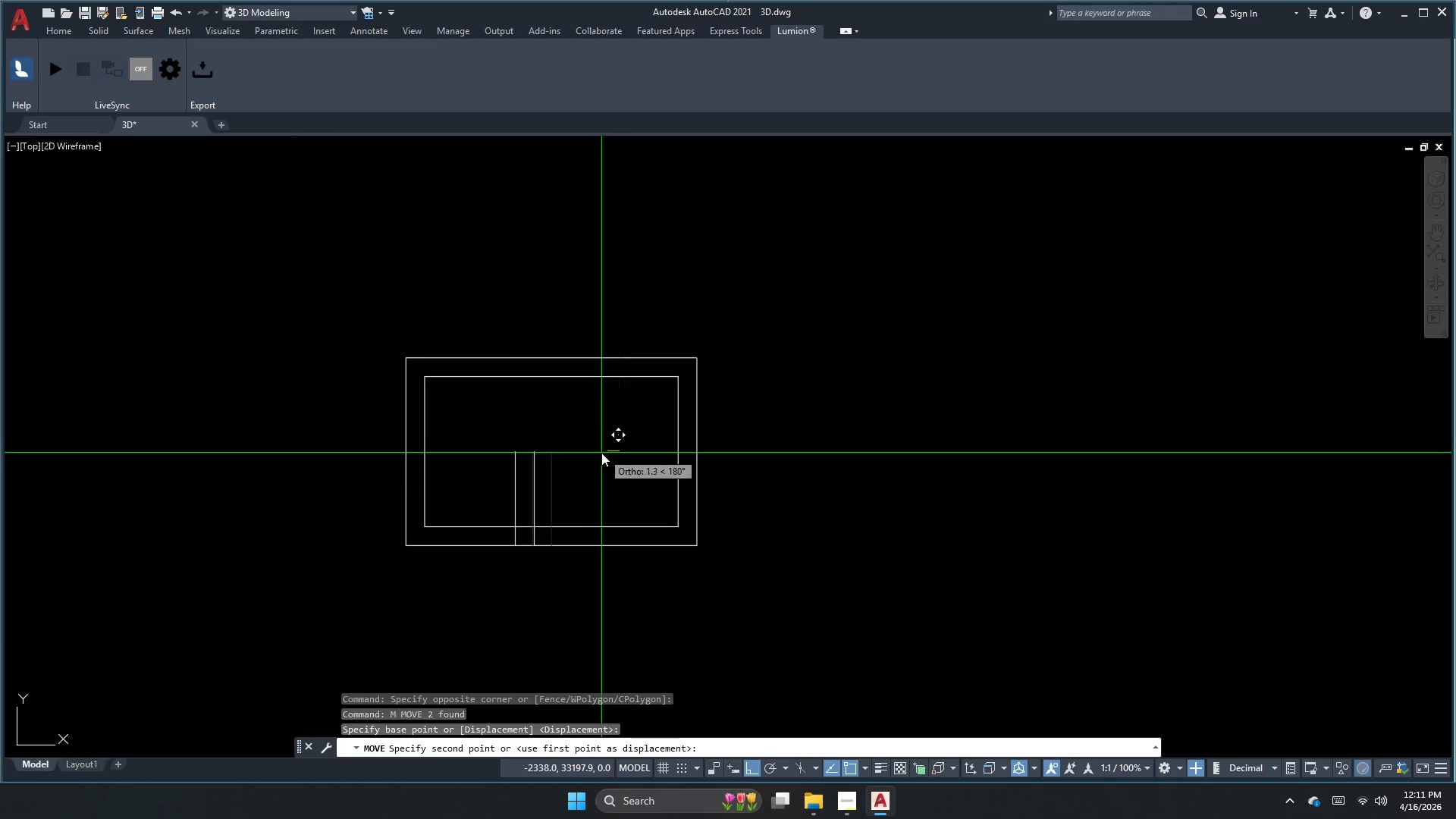 
left_click_drag(start_coordinate=[595, 496], to_coordinate=[587, 496])
 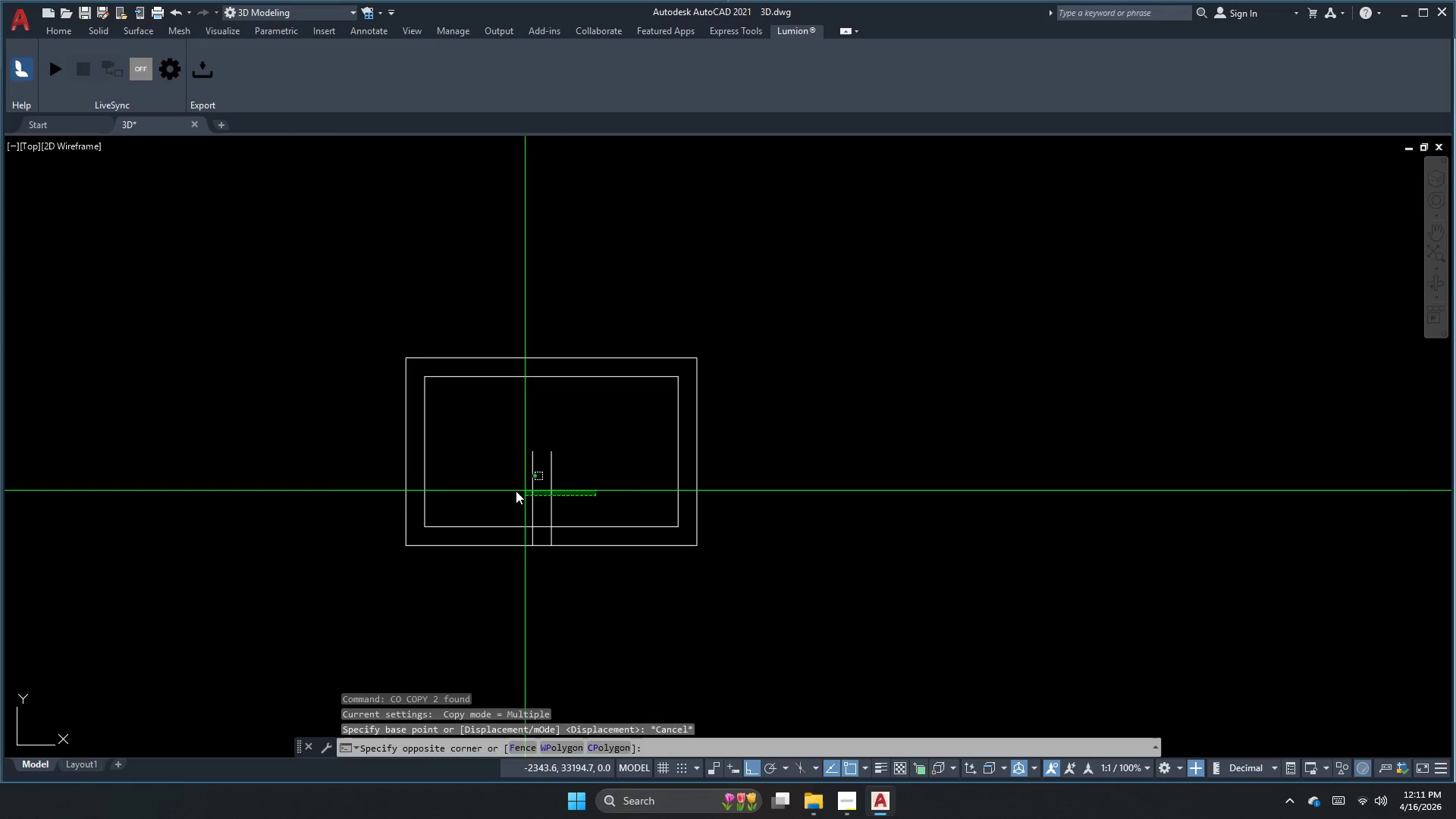 
left_click_drag(start_coordinate=[507, 490], to_coordinate=[502, 491])
 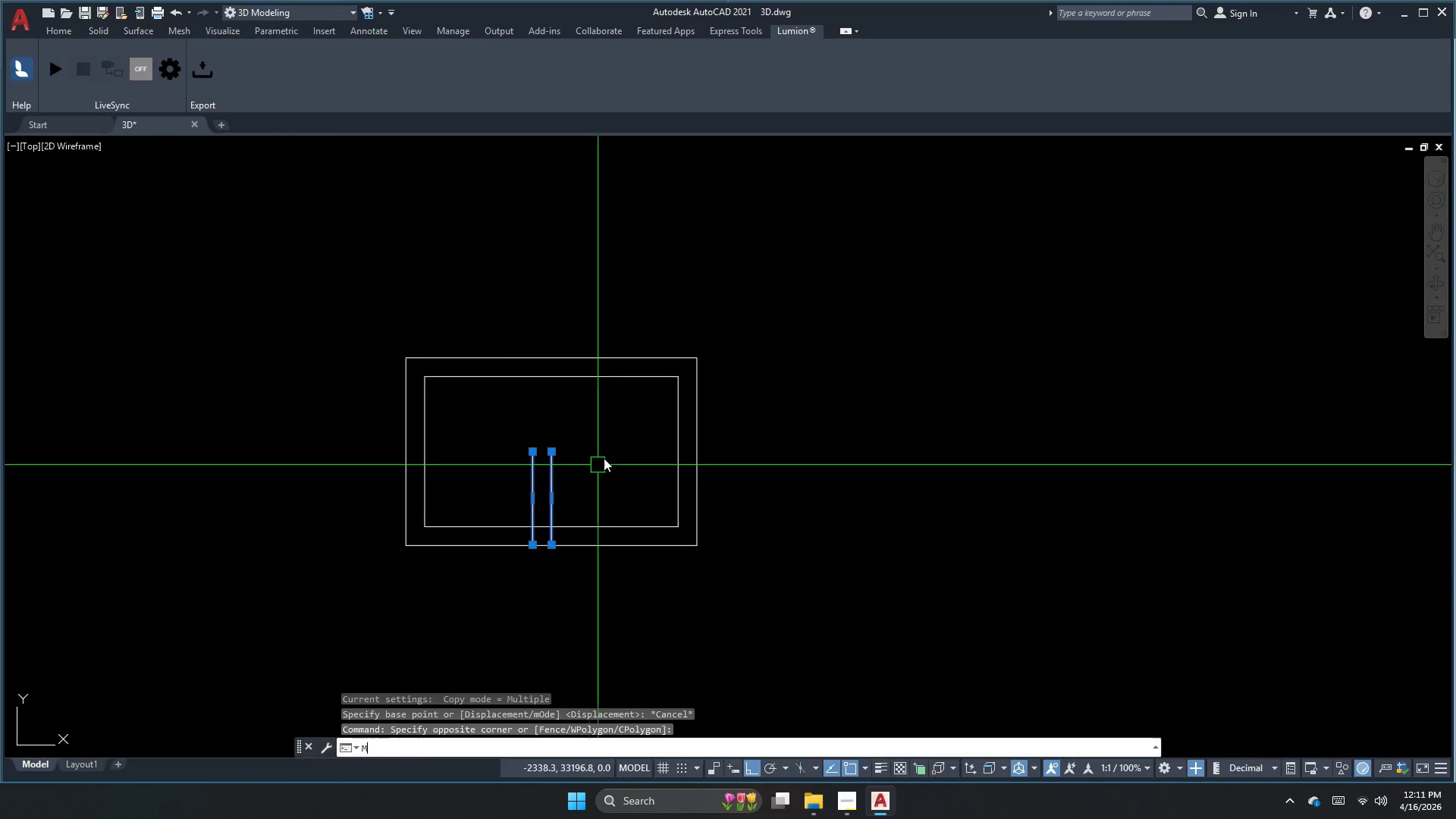 
left_click([619, 451])
 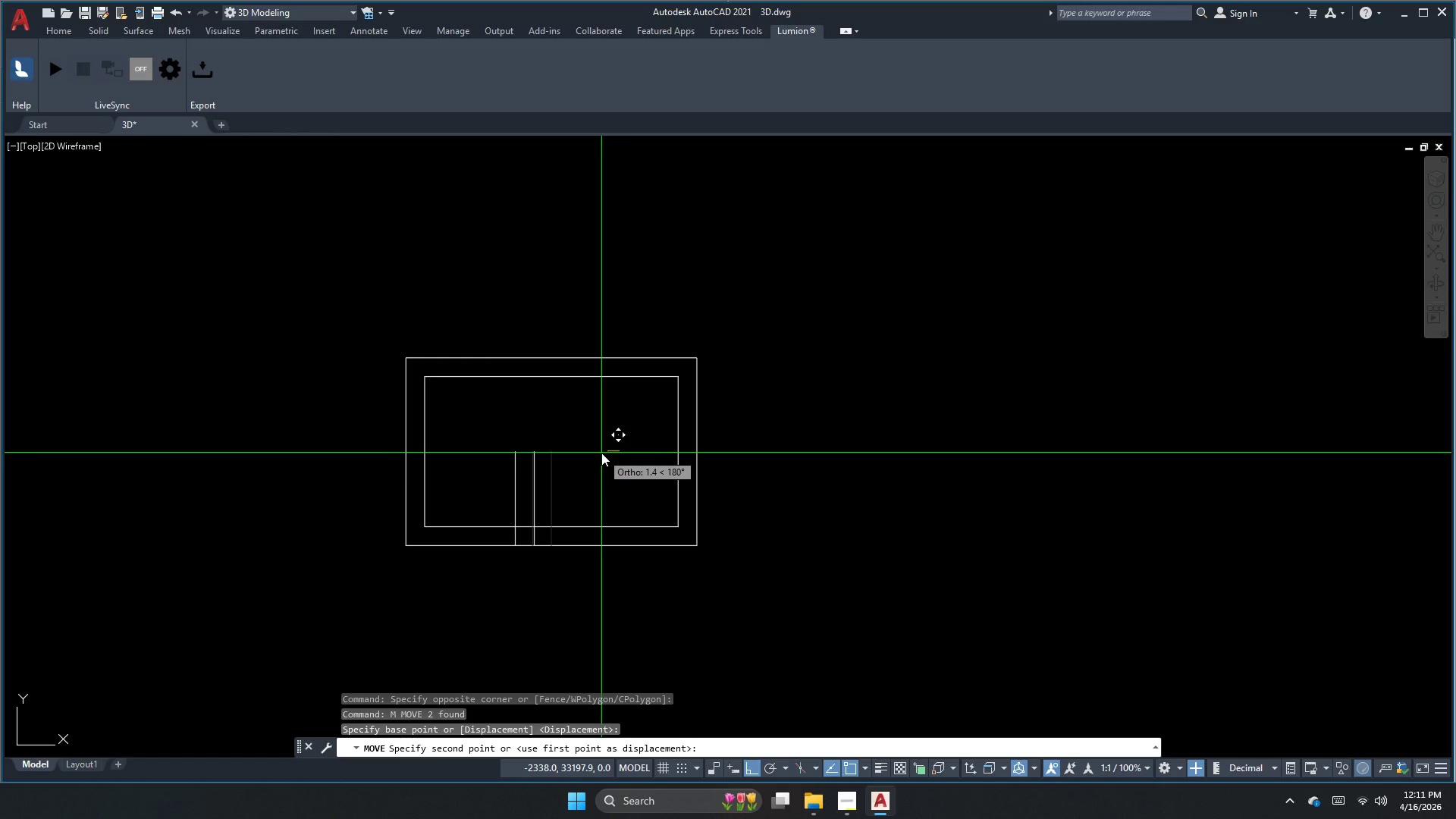 
key(Numpad1)
 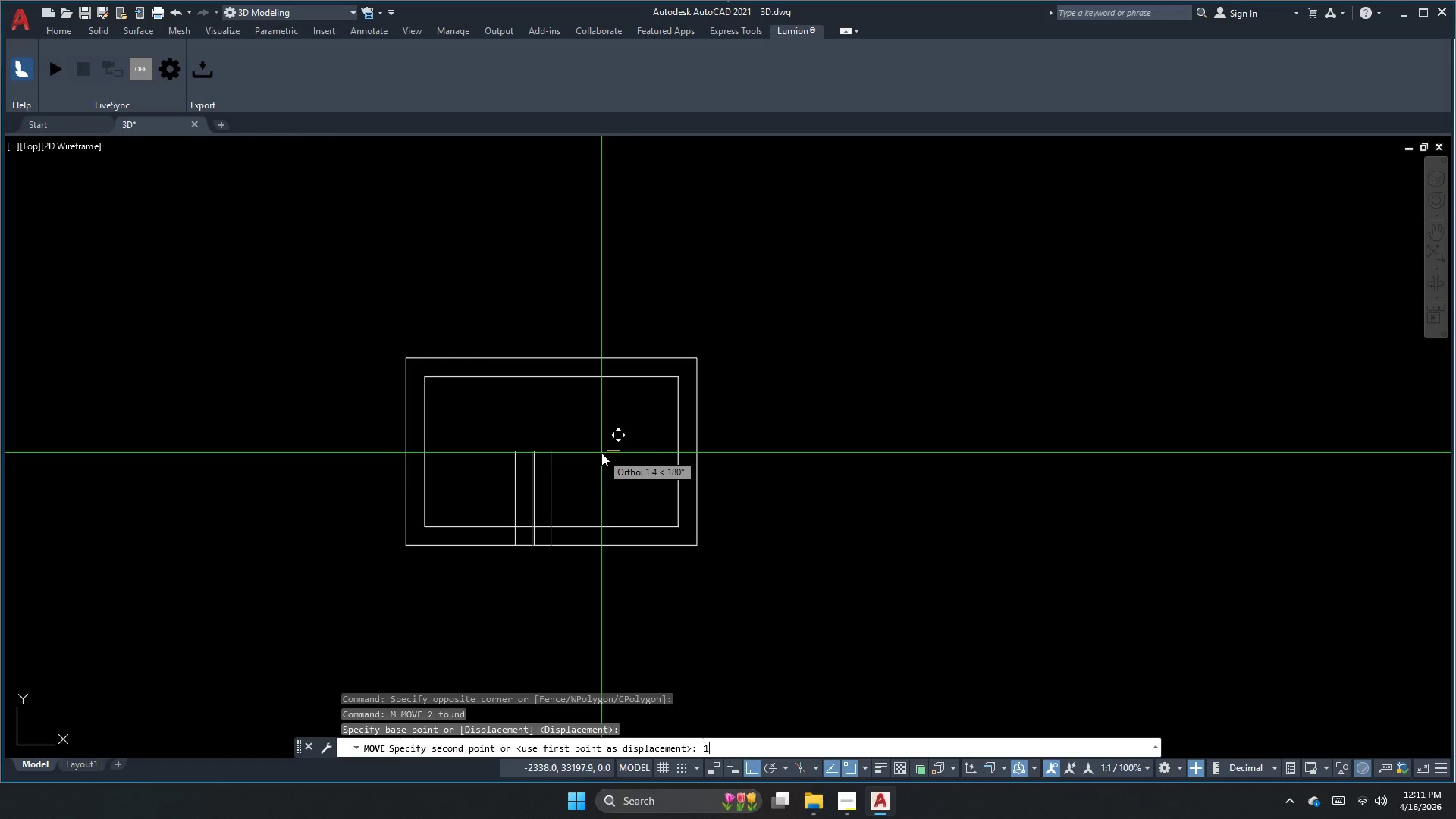 
key(NumpadDecimal)
 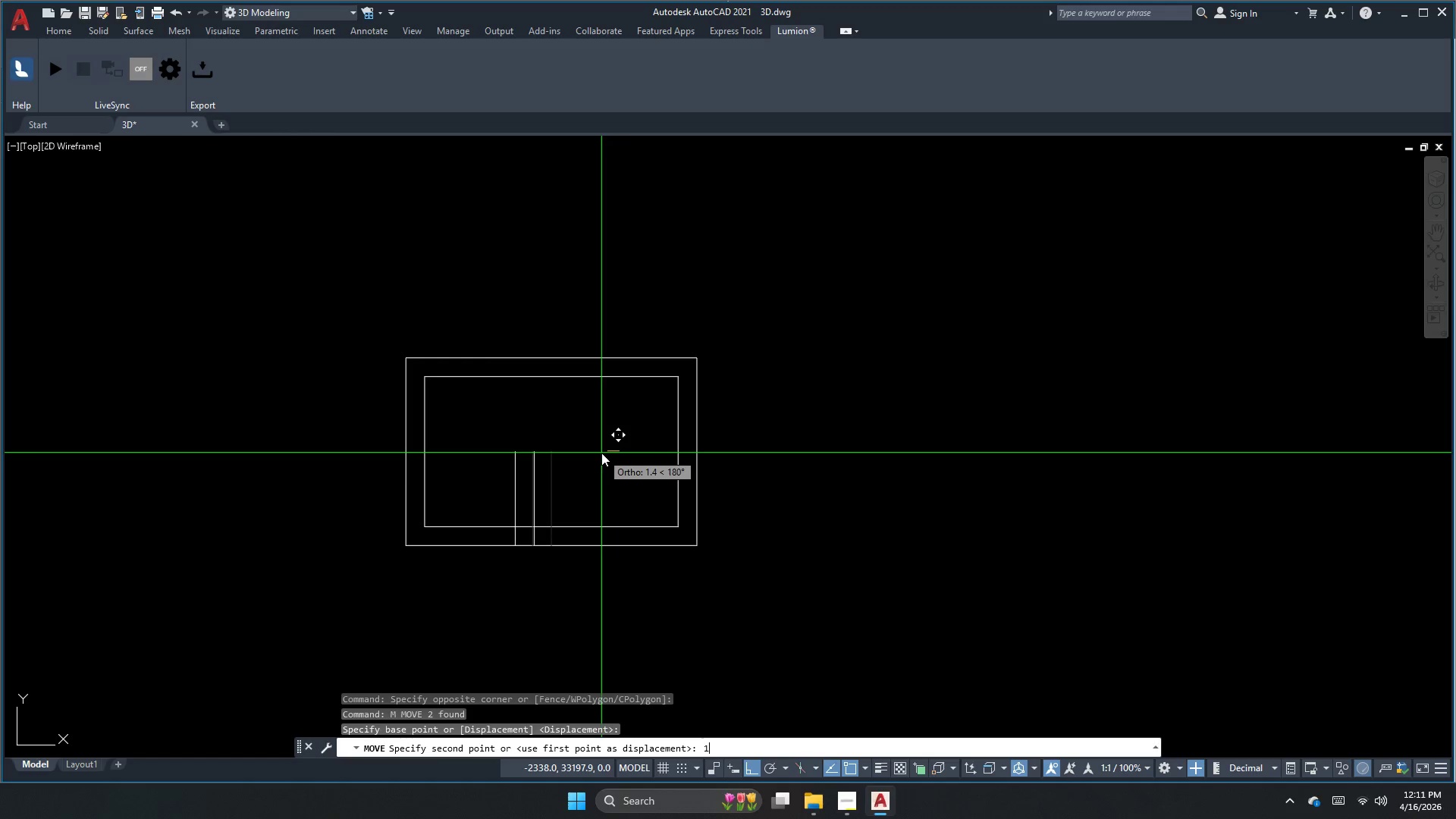 
key(Numpad5)
 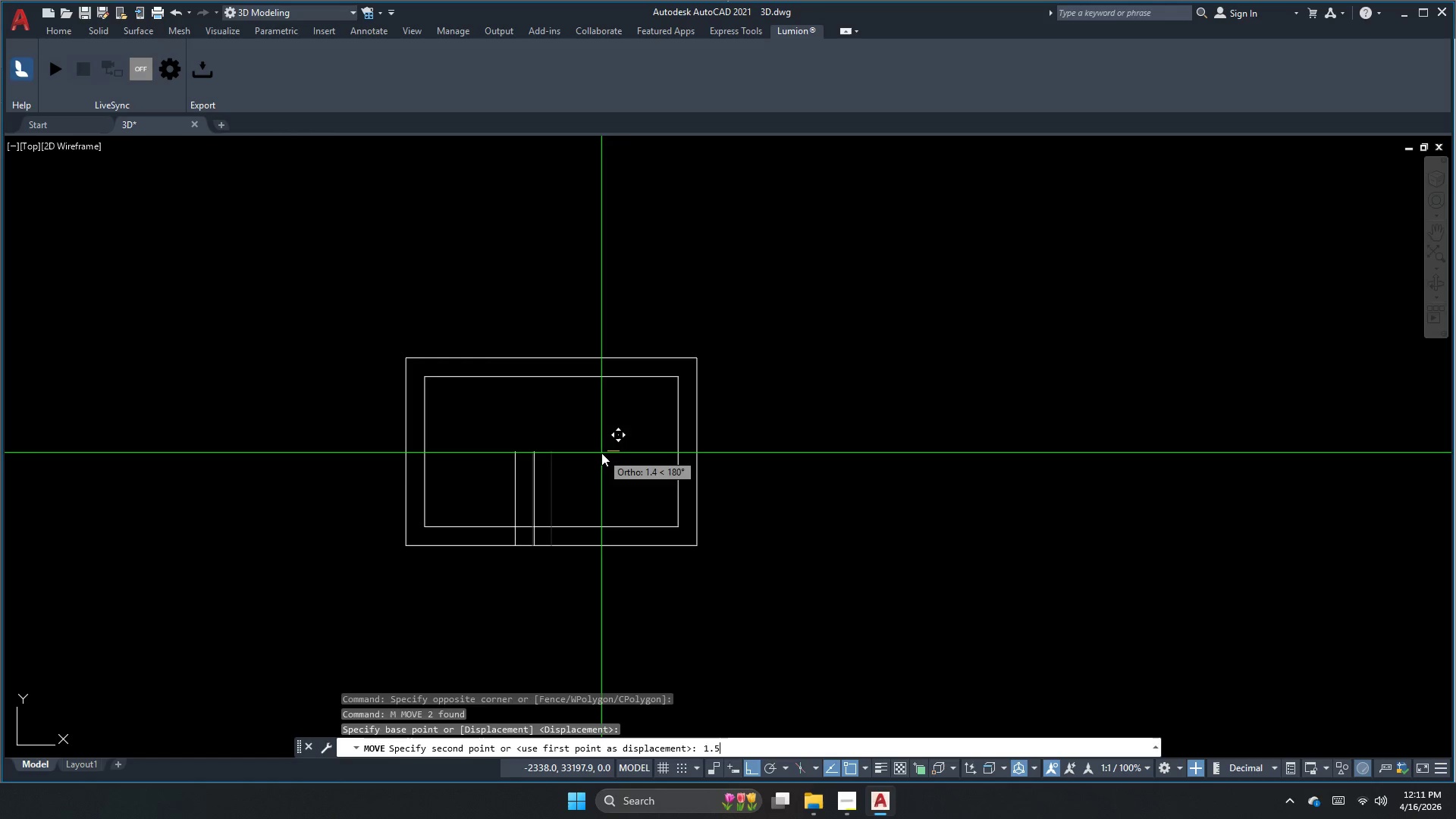 
key(NumpadEnter)
 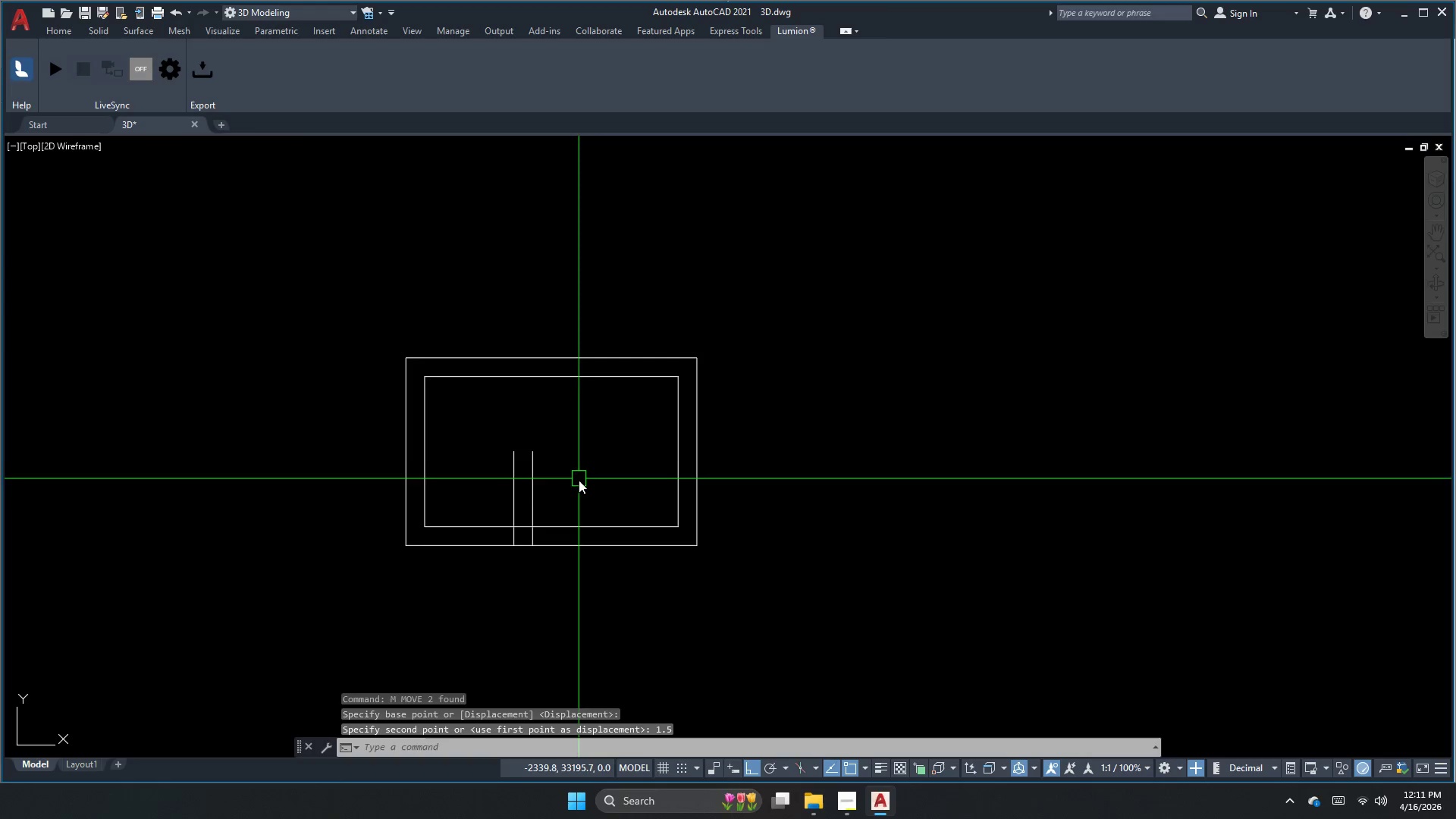 
left_click_drag(start_coordinate=[578, 483], to_coordinate=[560, 484])
 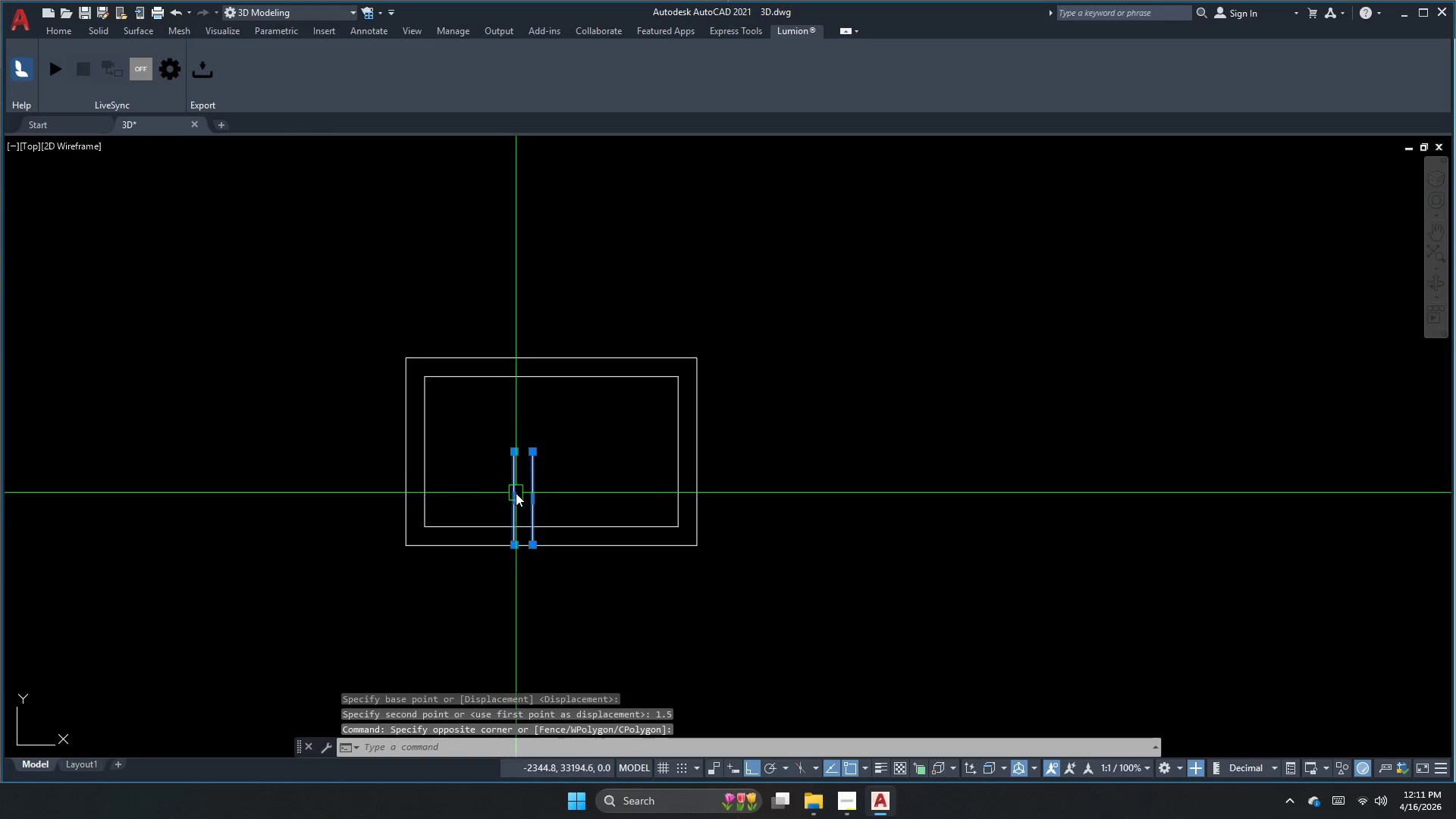 
type(mi )
 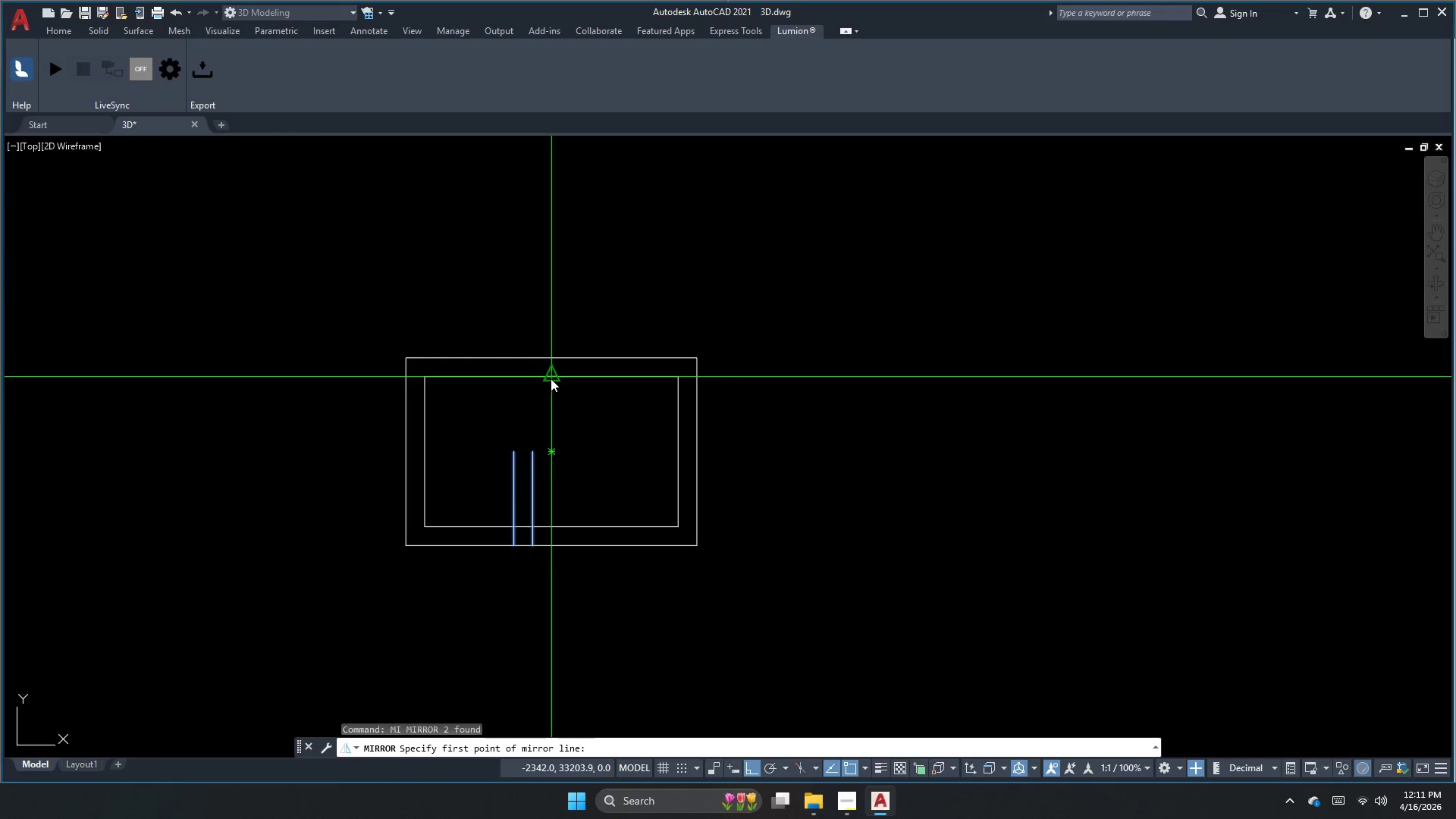 
double_click([548, 391])
 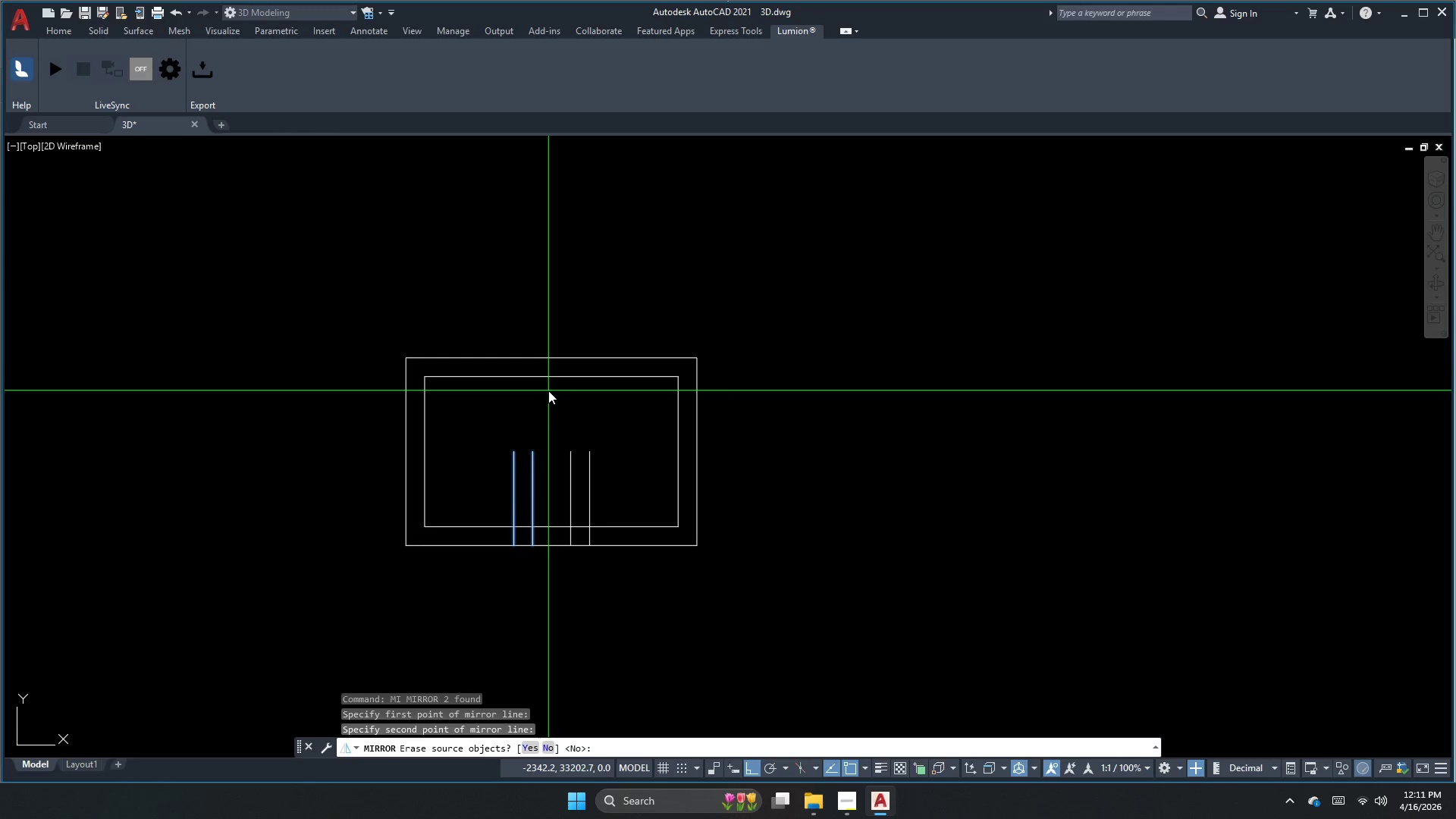 
key(N)
 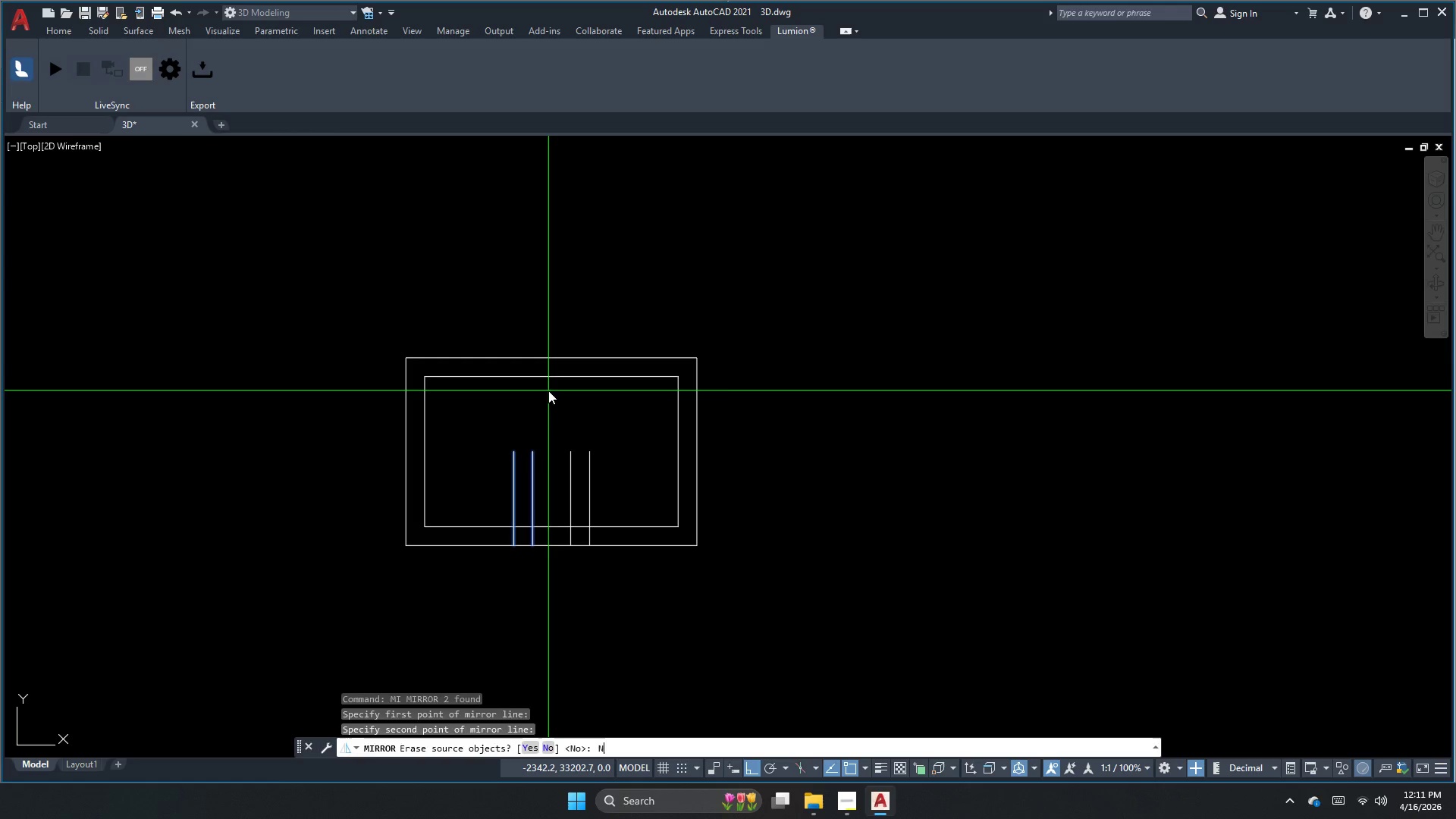 
key(Space)
 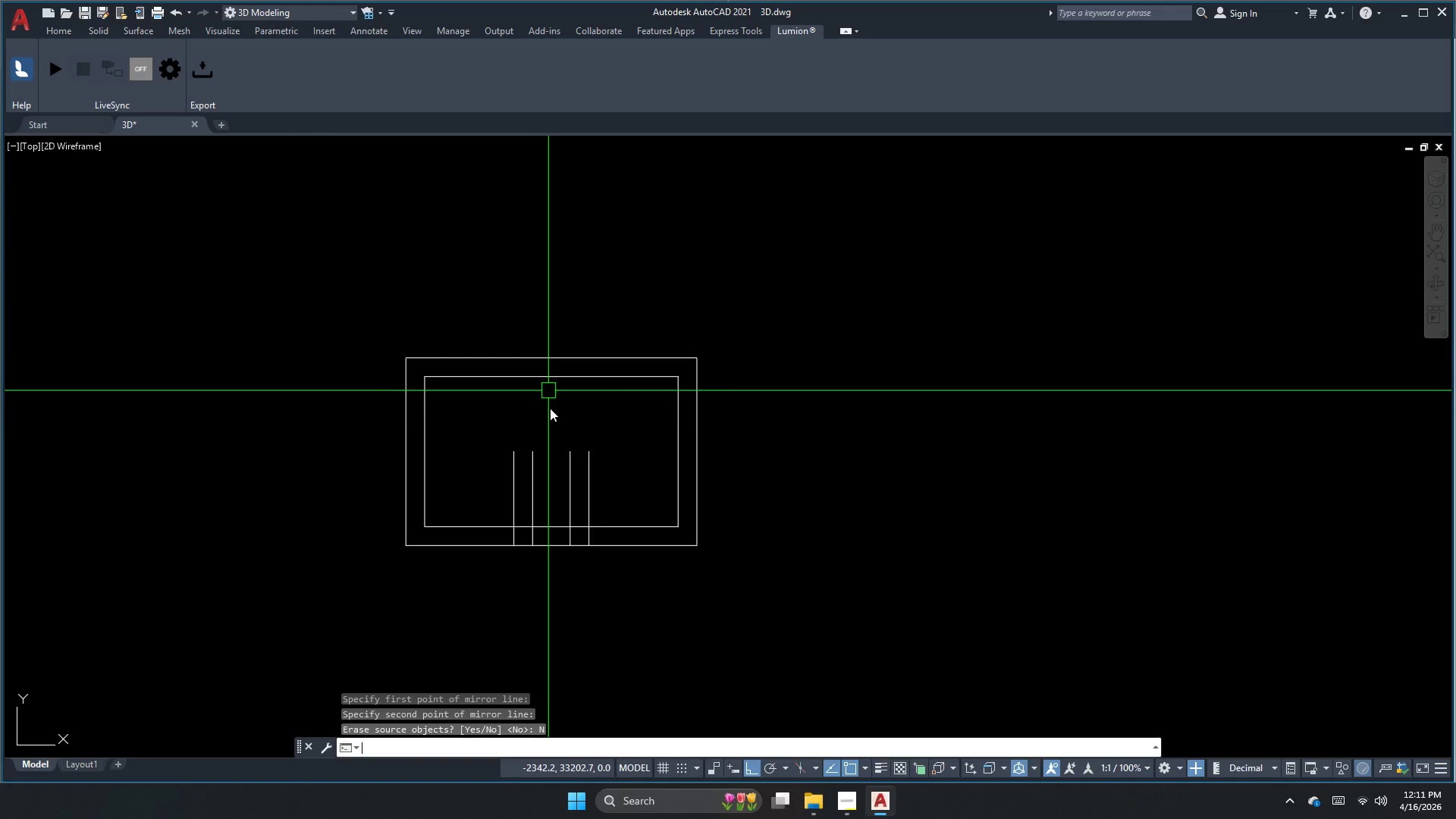 
key(Escape)
key(Escape)
type(tr  )
 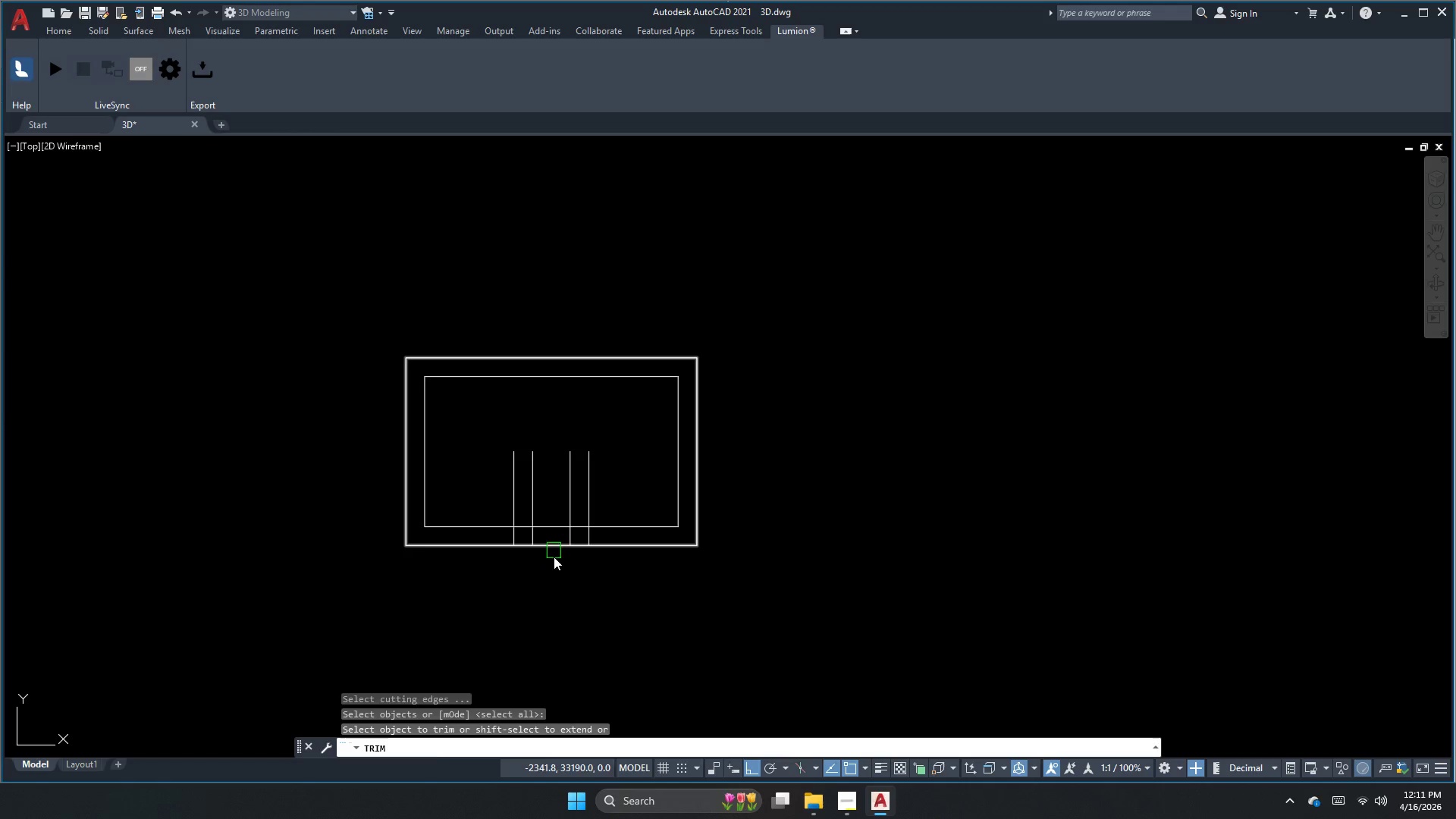 
left_click_drag(start_coordinate=[554, 560], to_coordinate=[552, 546])
 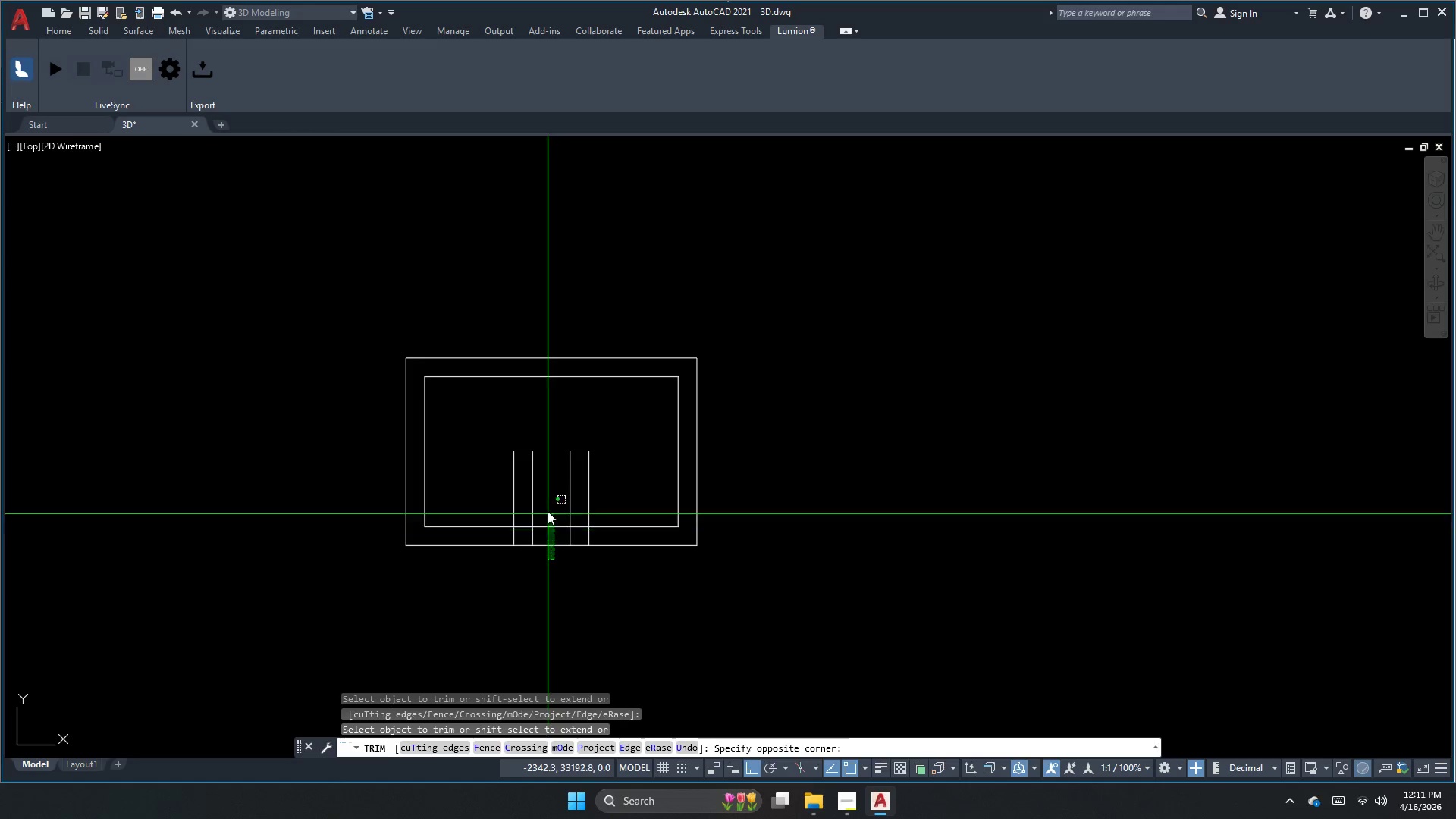 
double_click([547, 504])
 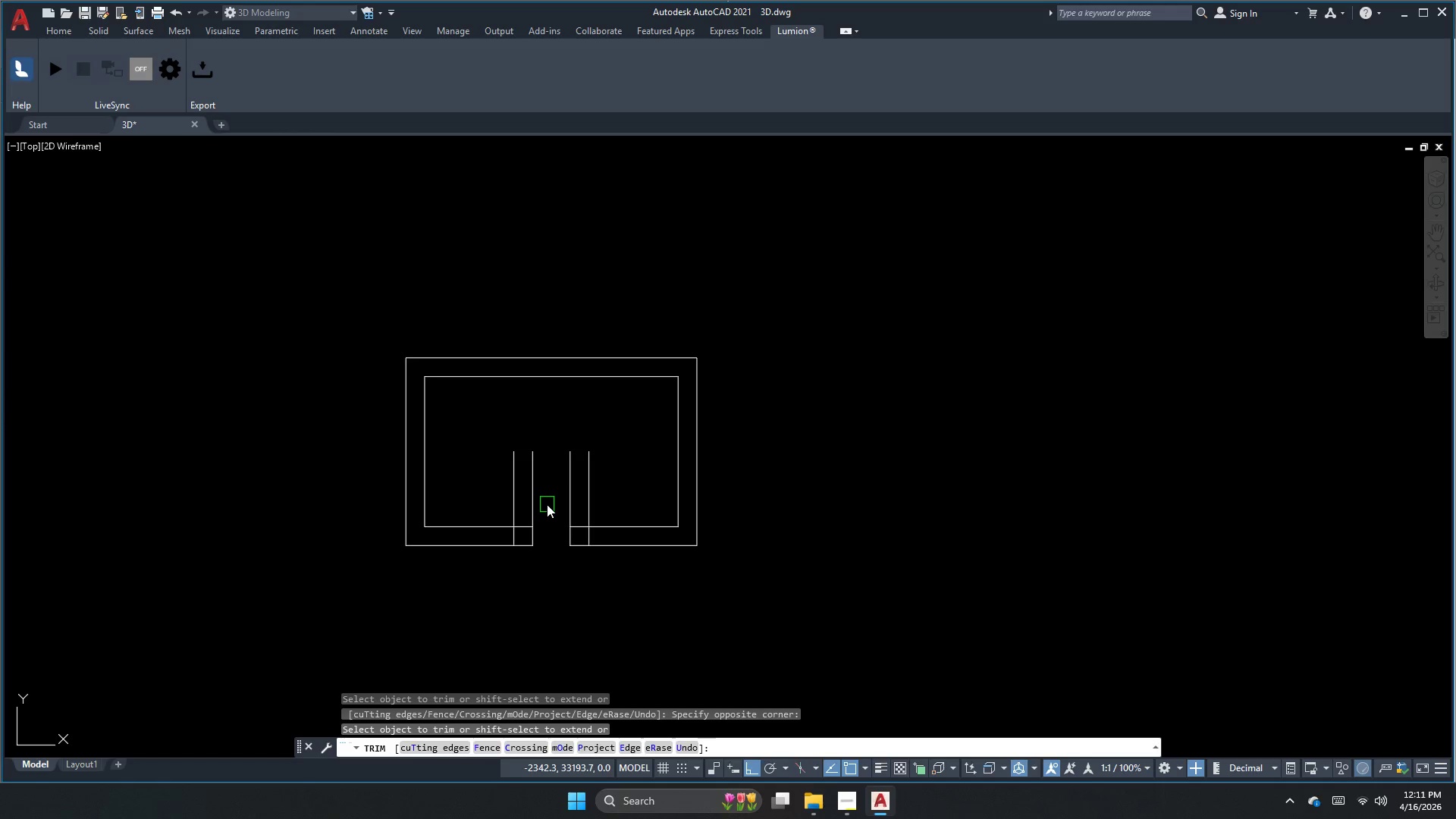 
key(Escape)
 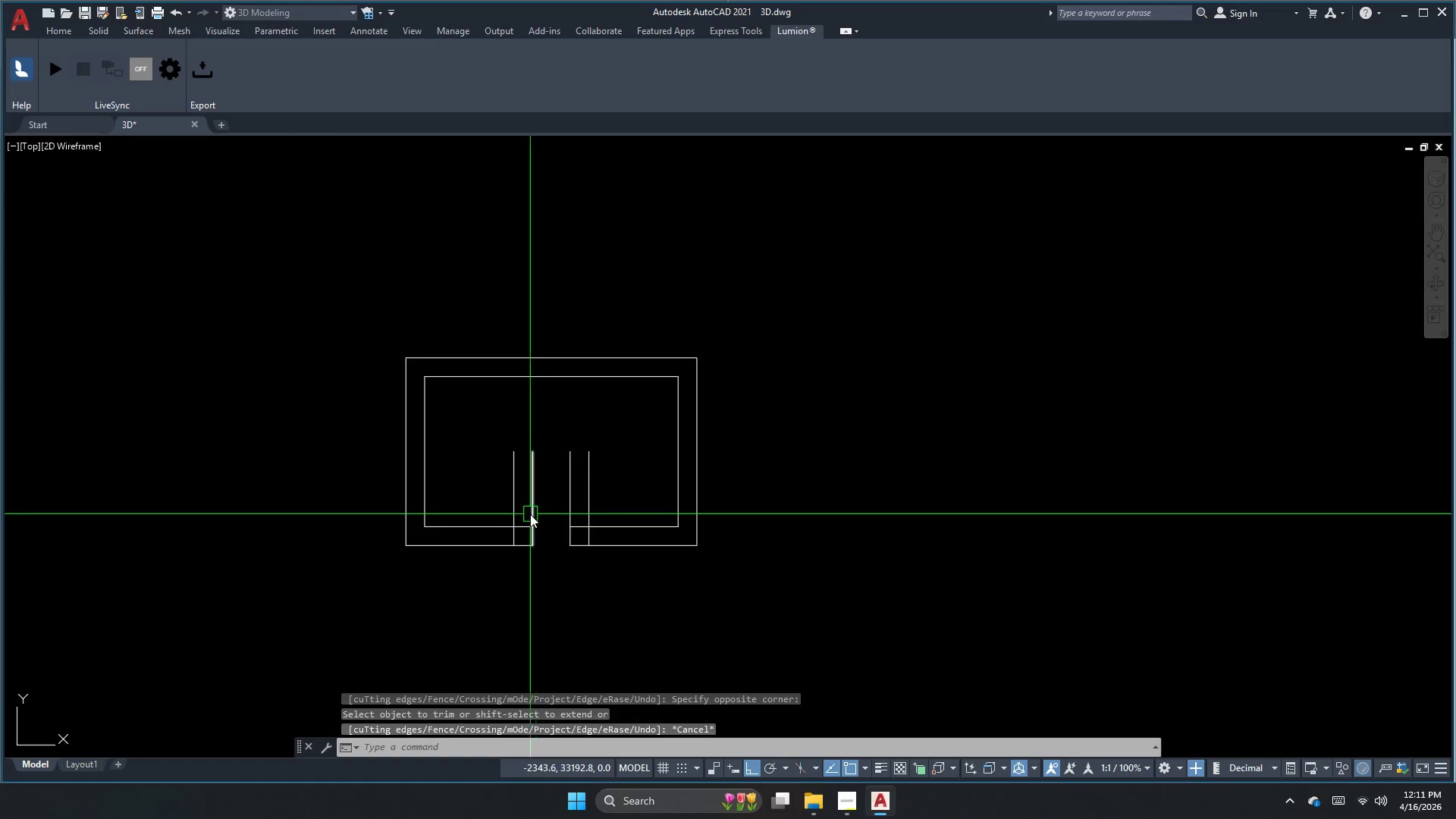 
key(Escape)
 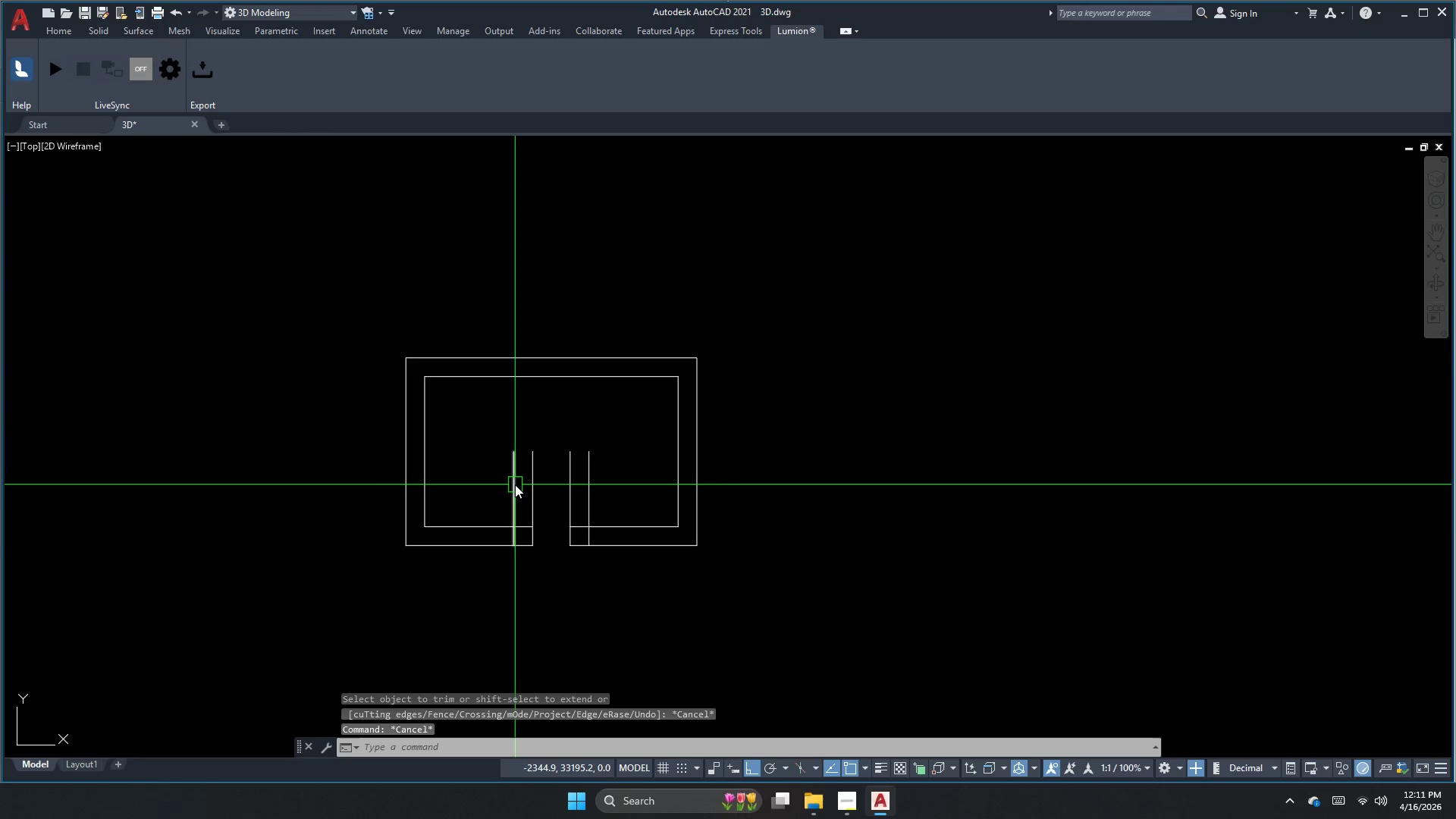 
key(Escape)
 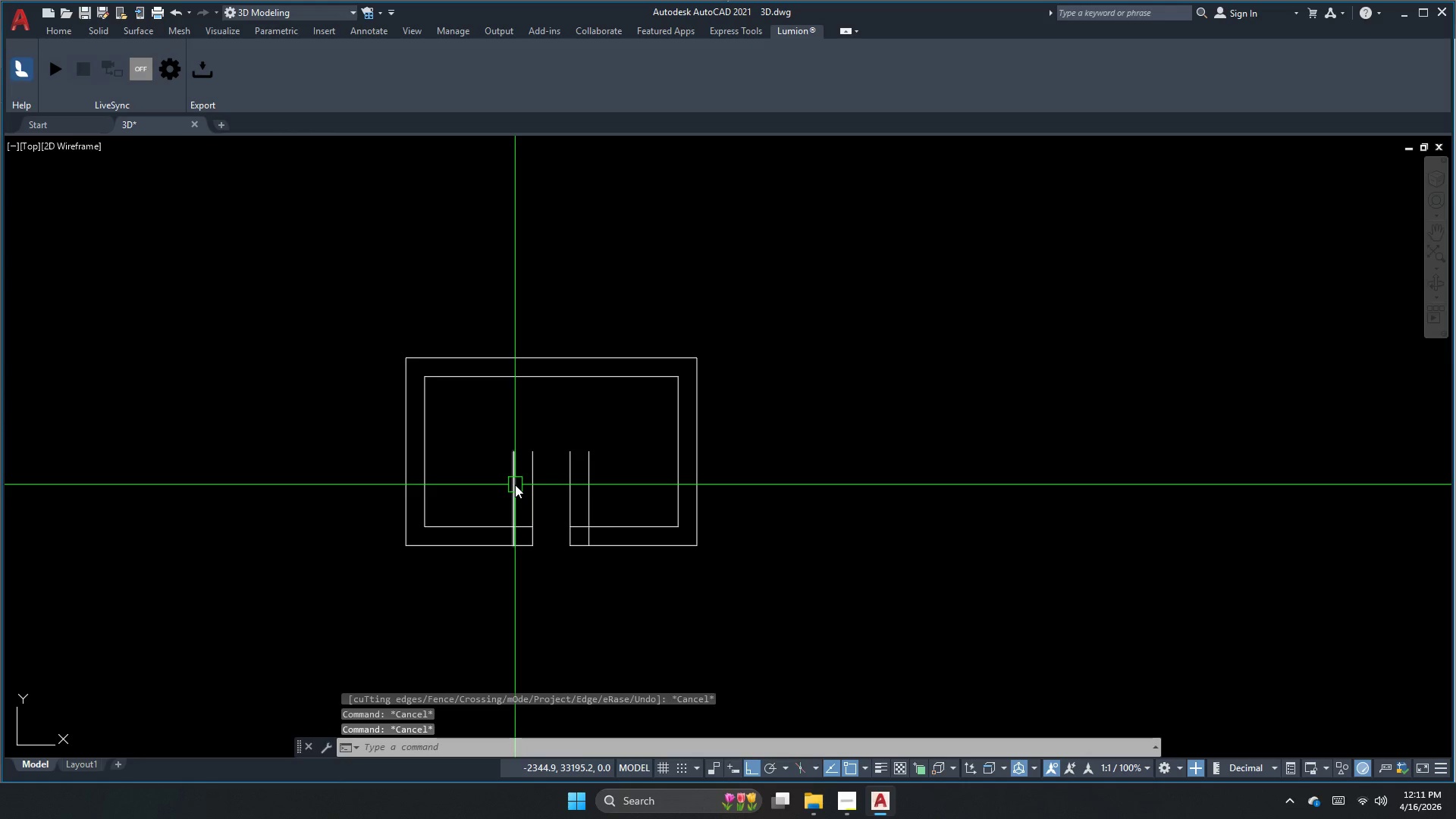 
key(Escape)
 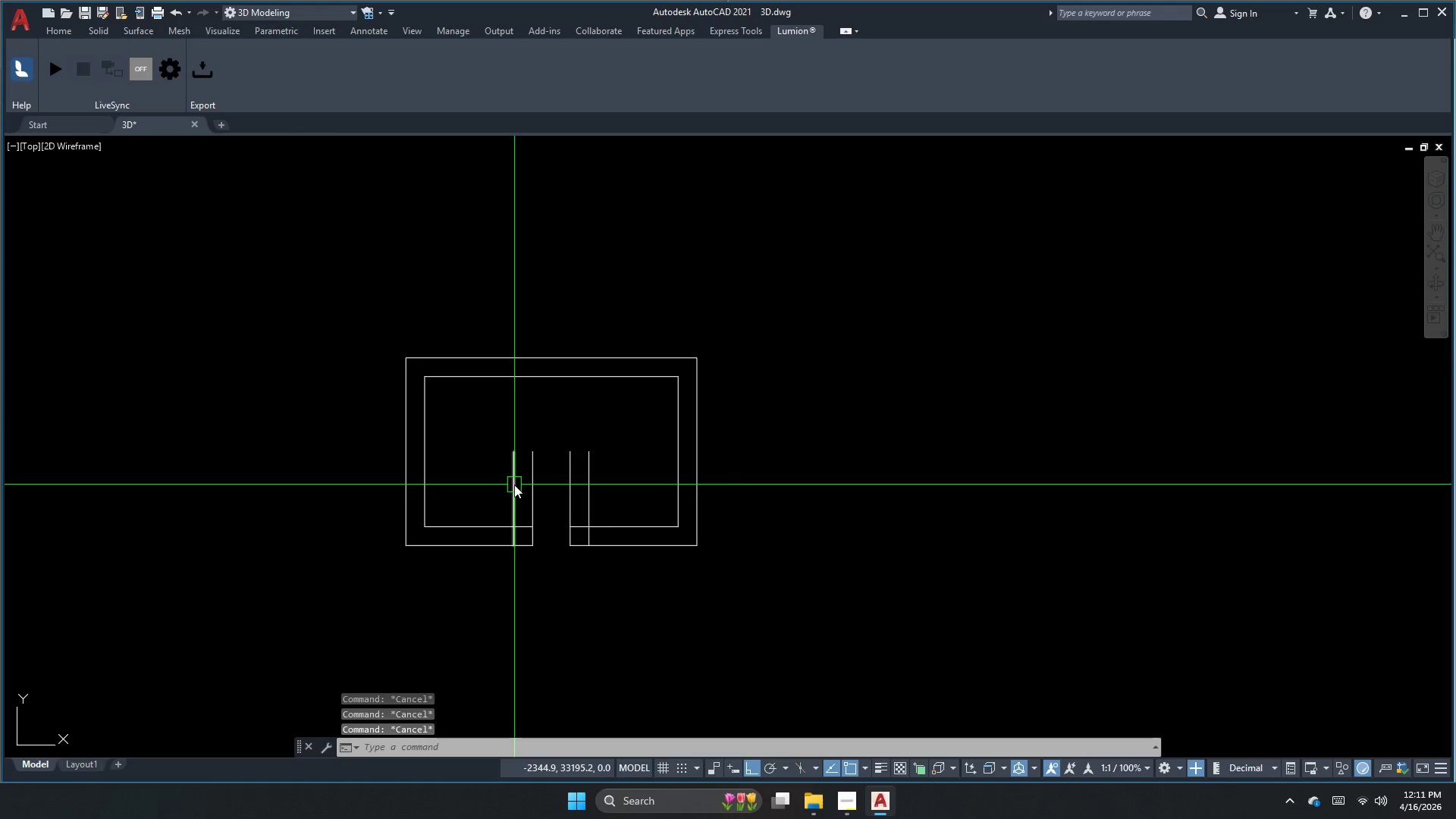 
key(P)
 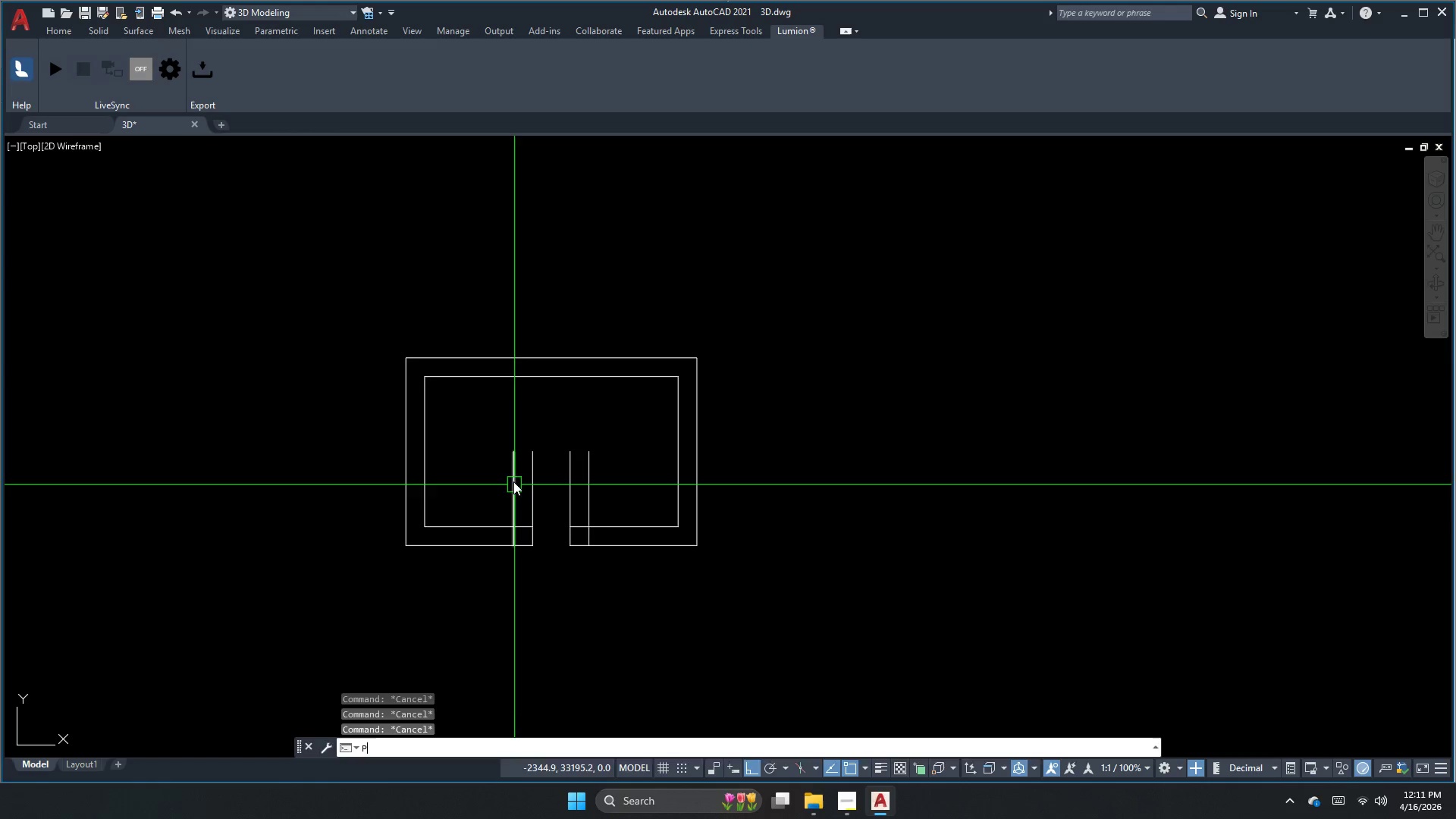 
key(L)
 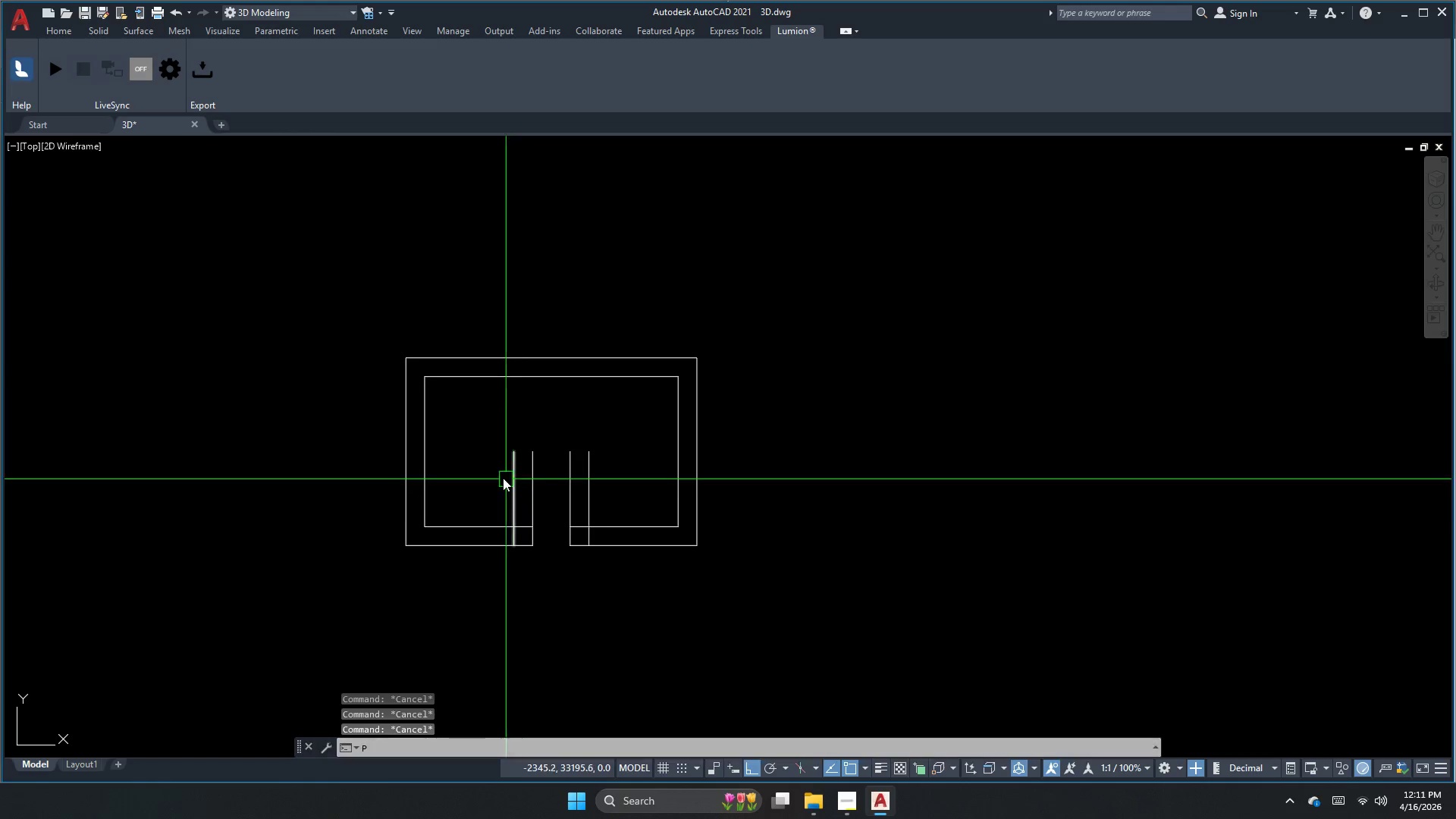 
key(Space)
 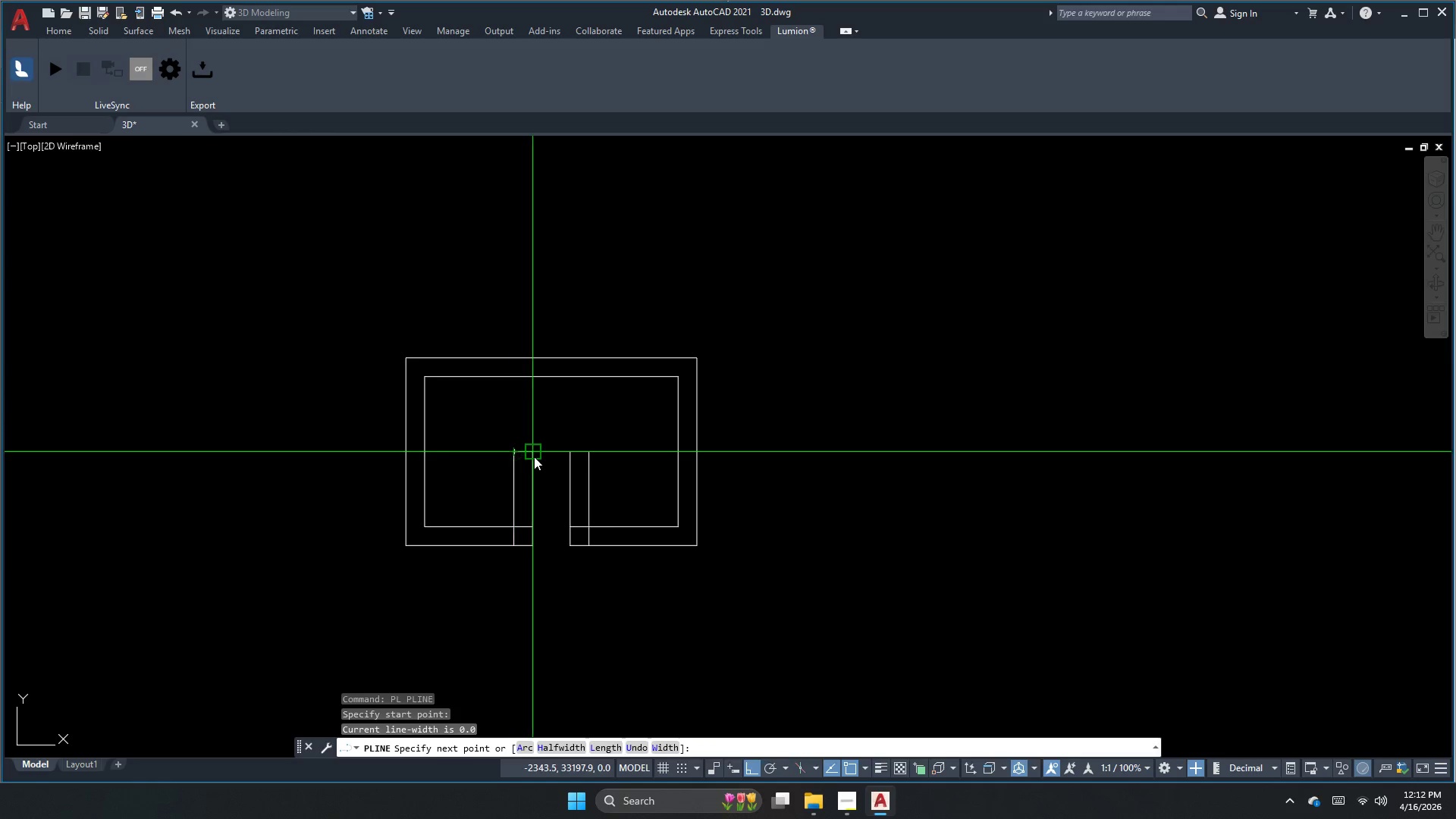 
double_click([534, 457])
 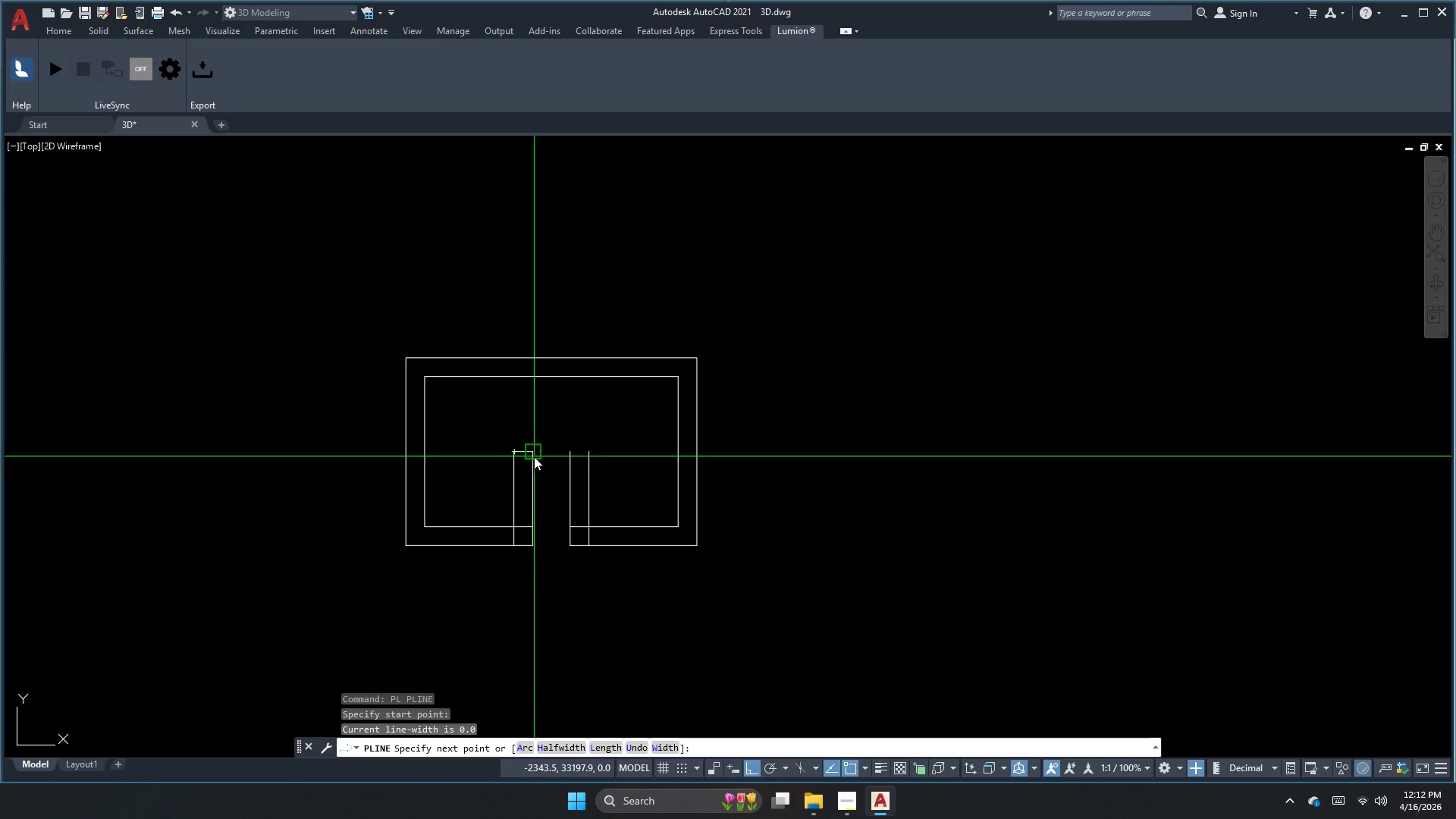 
key(Escape)
 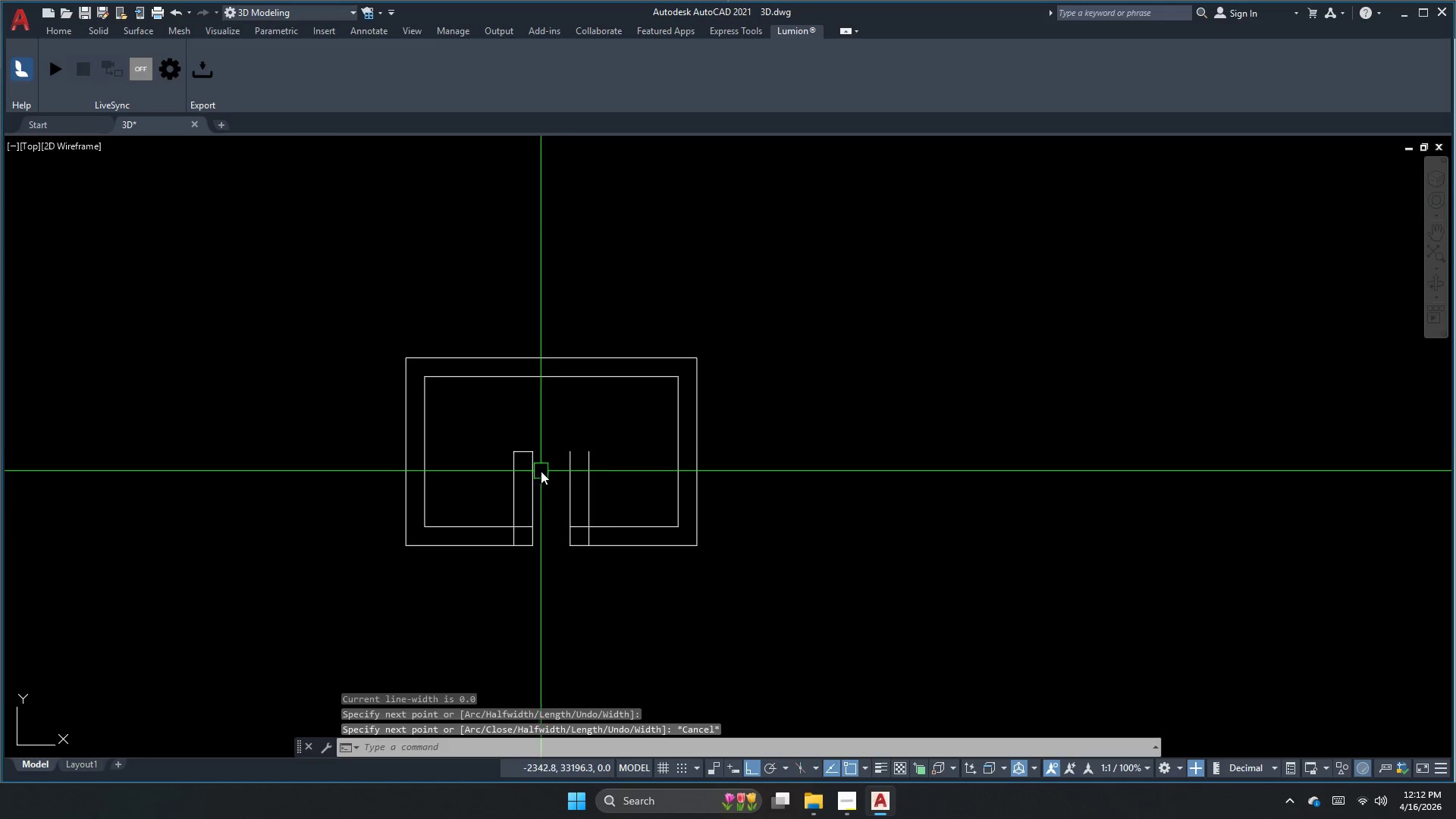 
key(Space)
 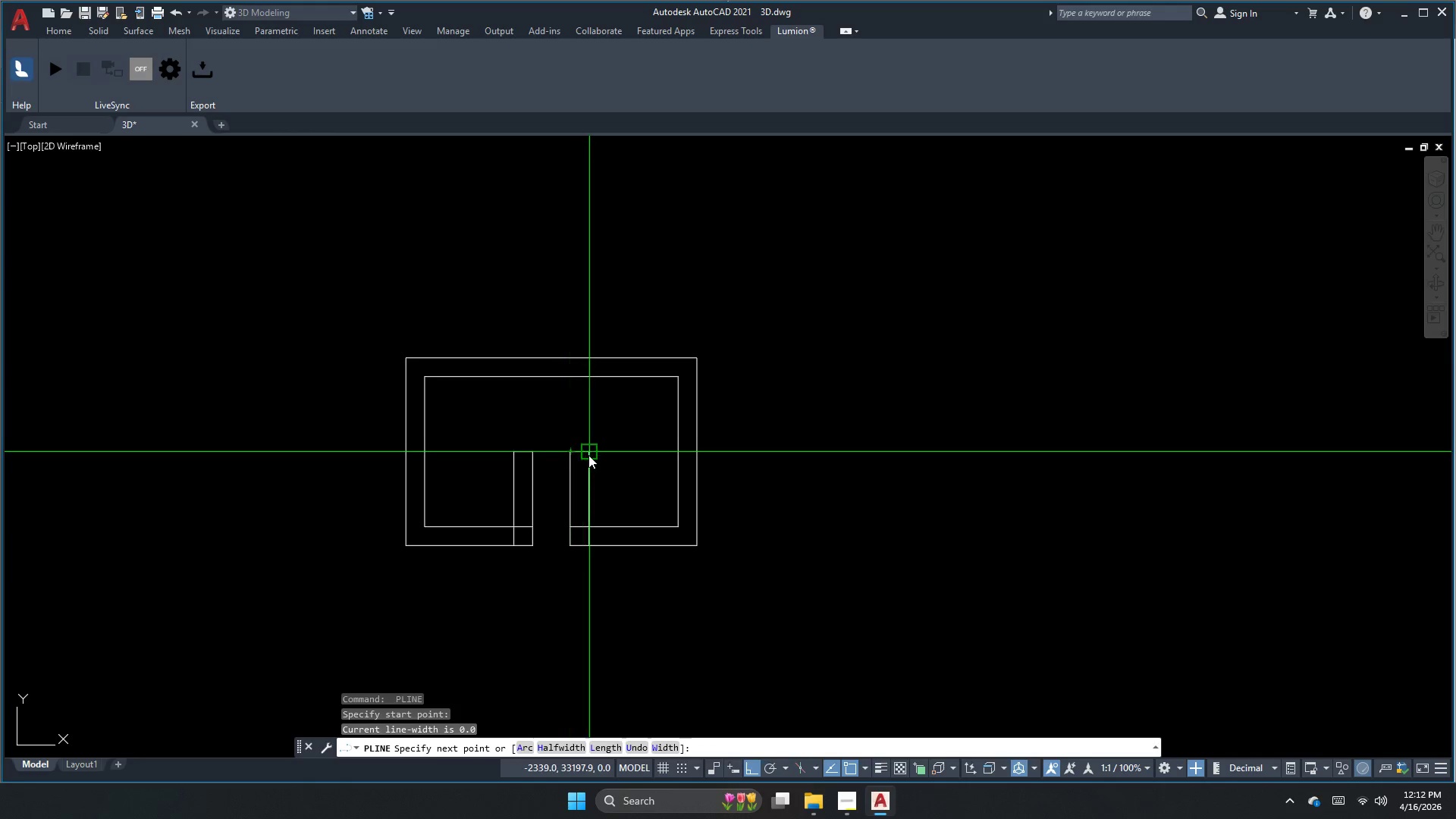 
double_click([588, 455])
 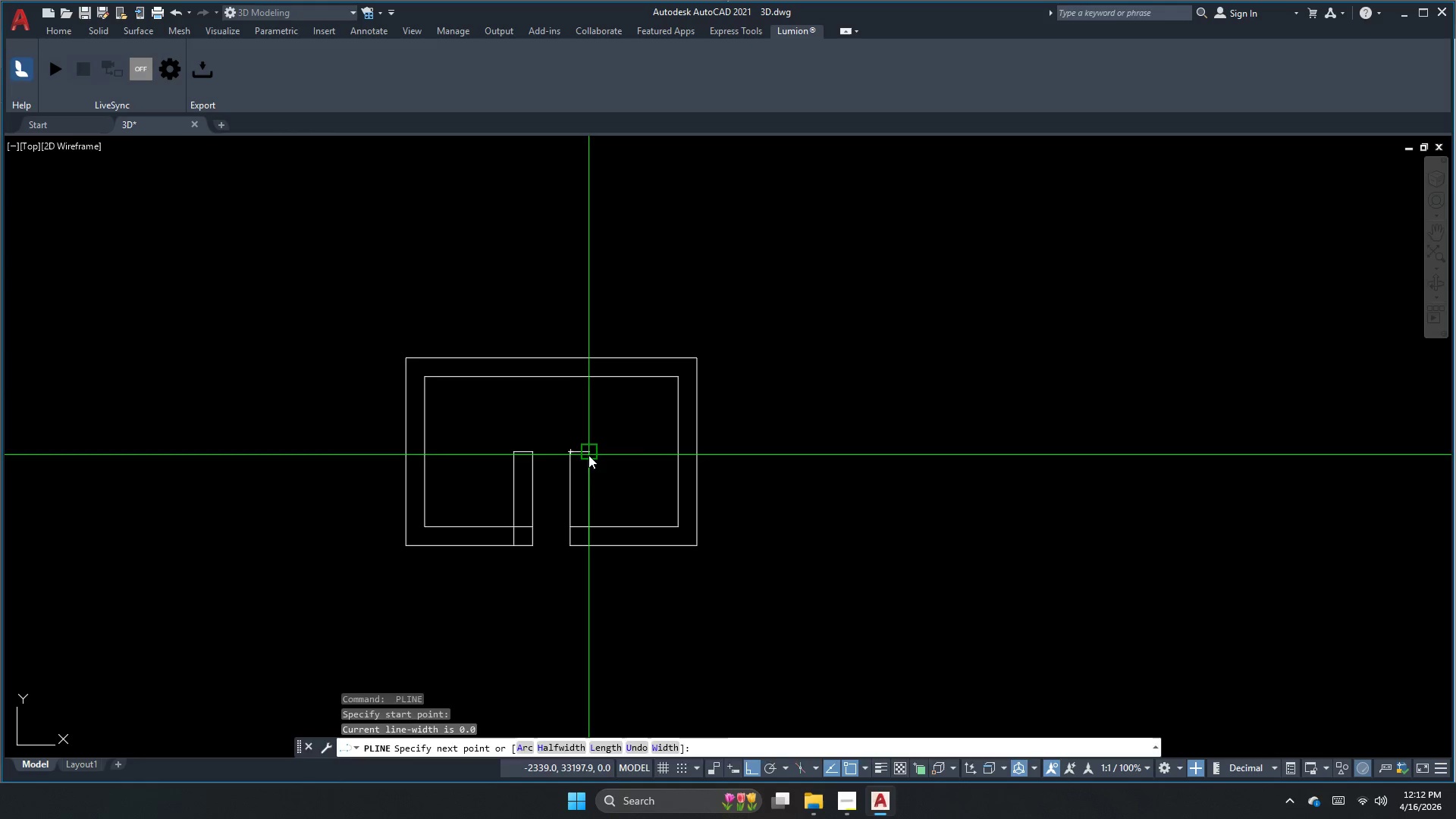 
key(Escape)
 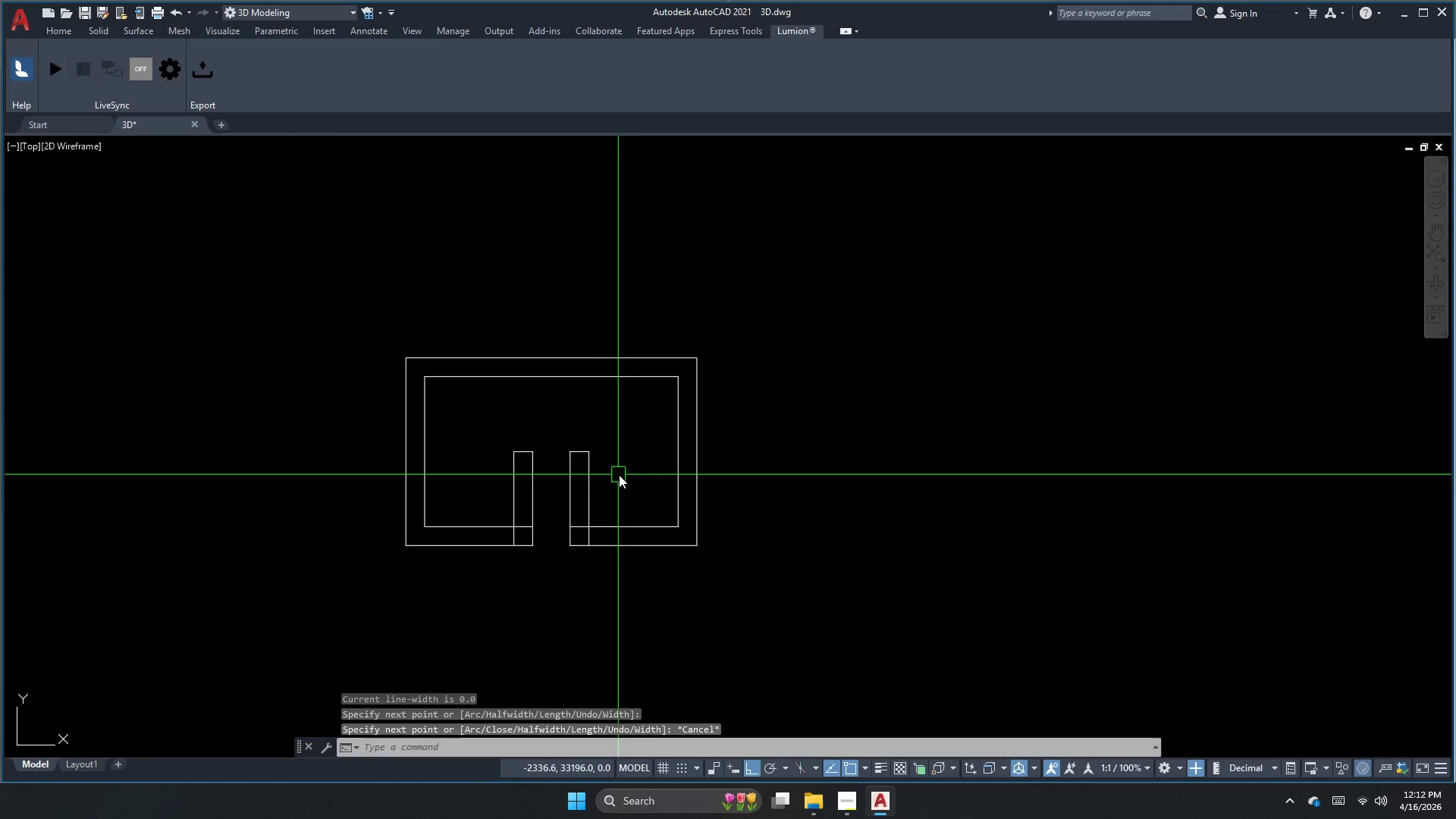 
left_click_drag(start_coordinate=[619, 475], to_coordinate=[609, 471])
 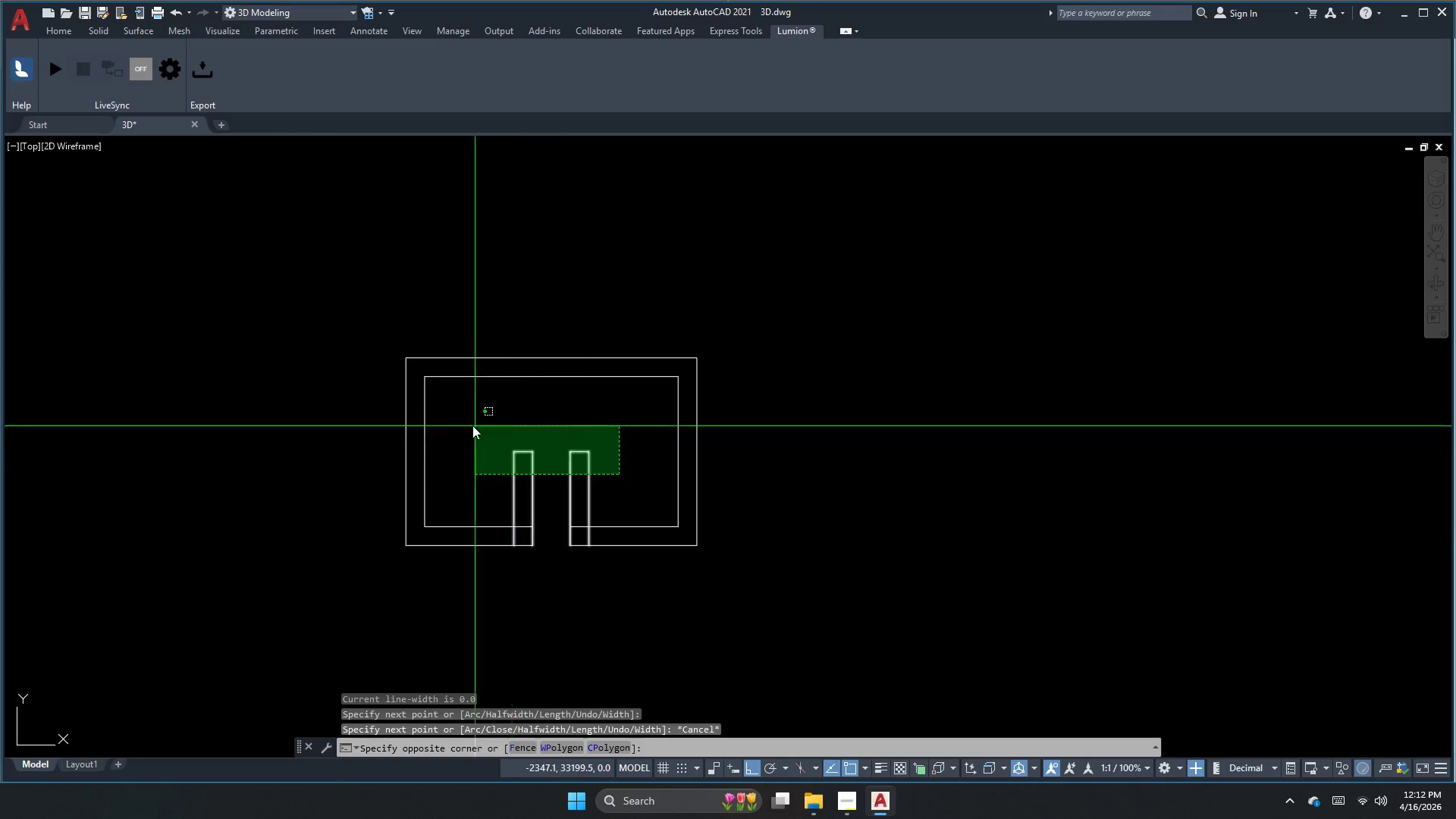 
triple_click([464, 422])
 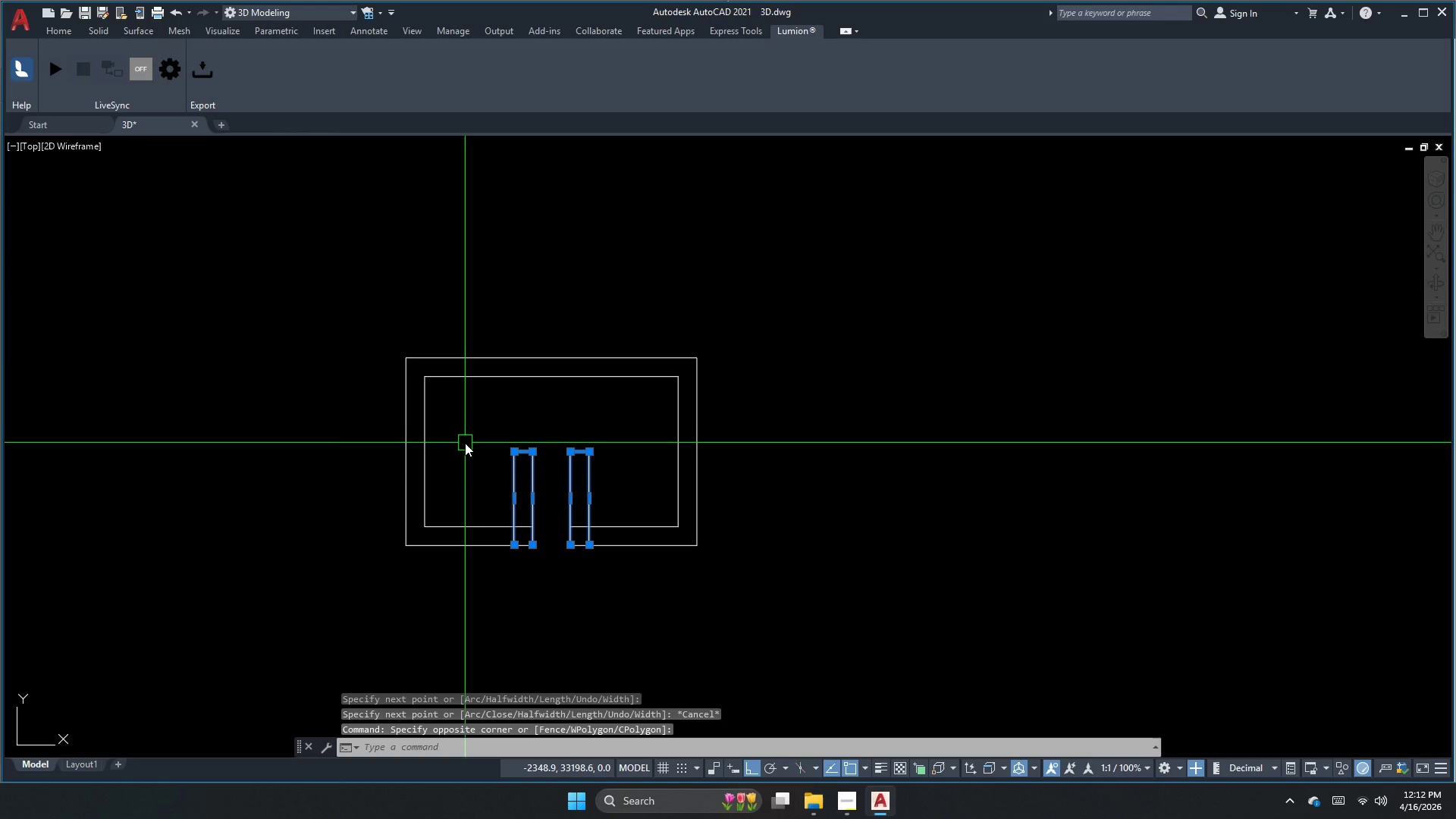 
key(J)
 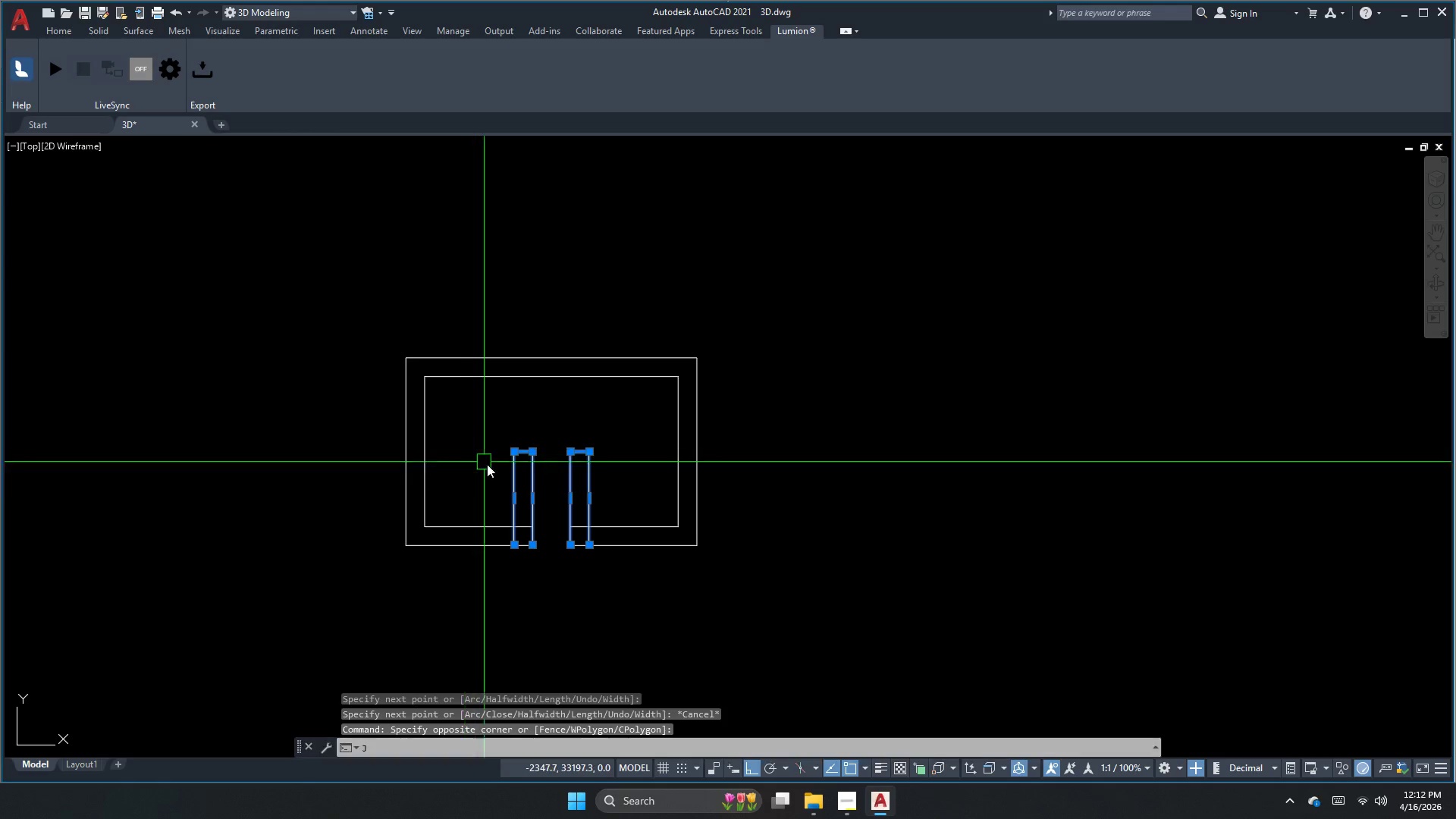 
key(Space)
 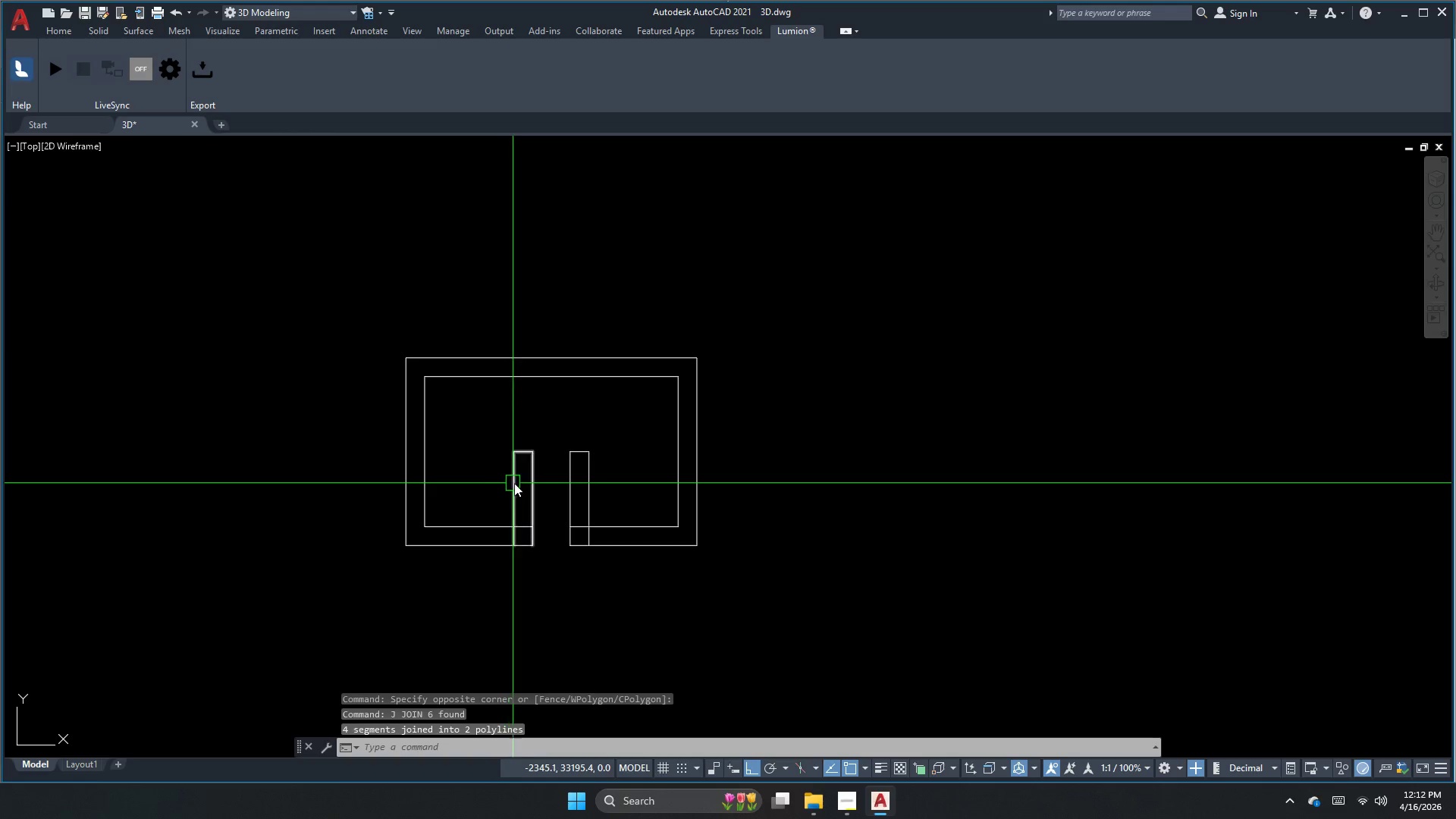 
left_click([520, 482])
 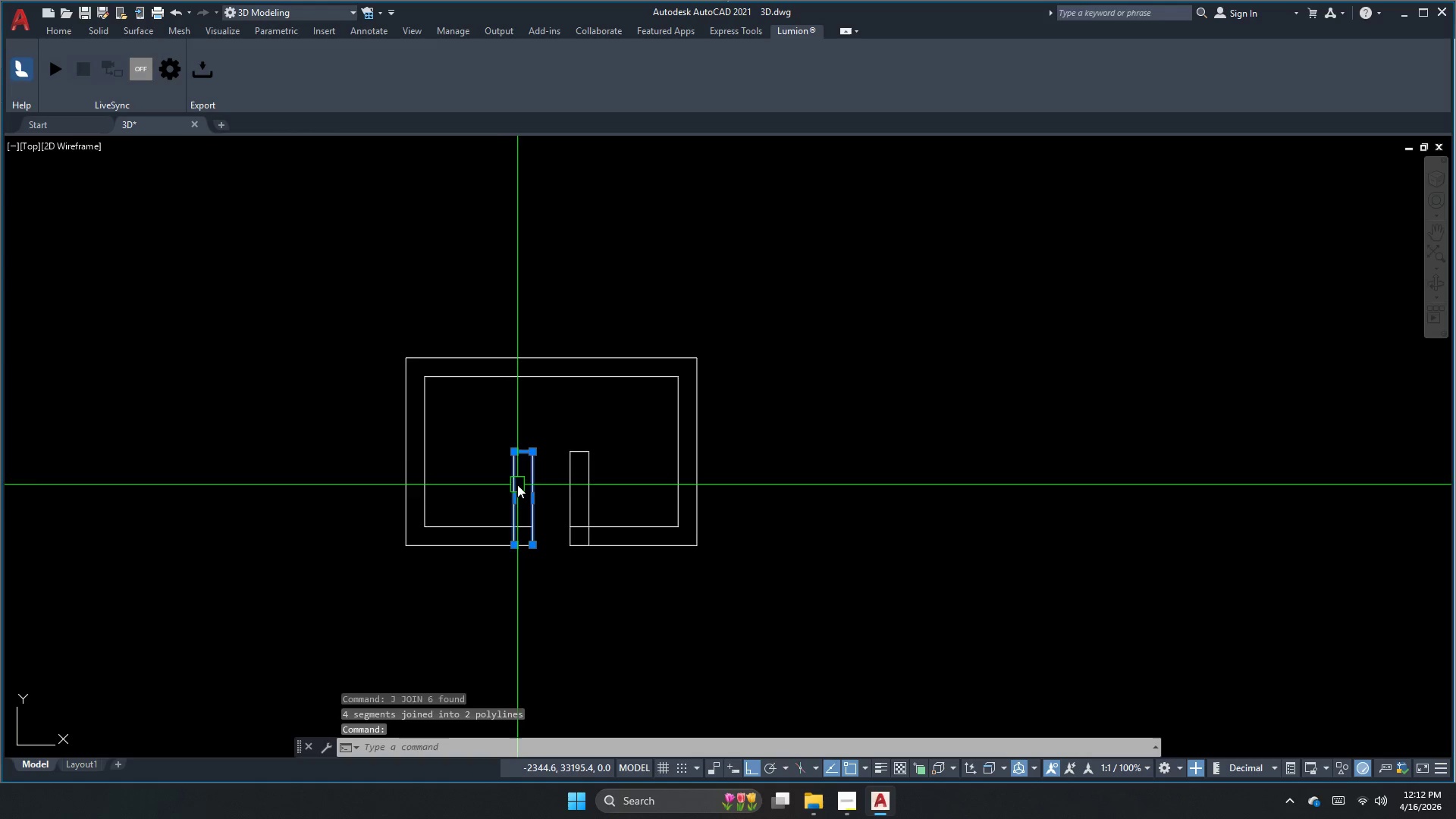 
key(Escape)
 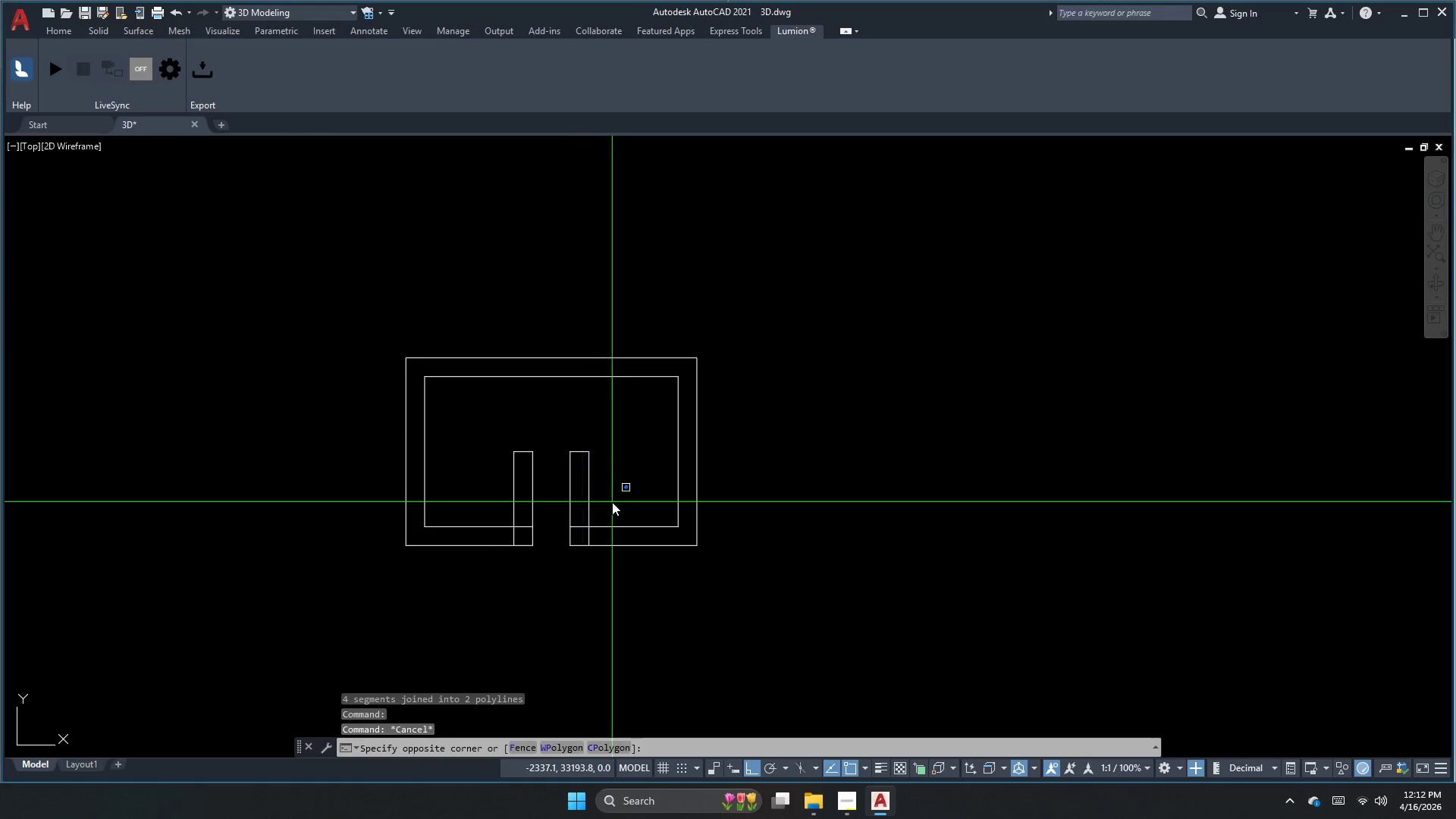 
double_click([553, 495])
 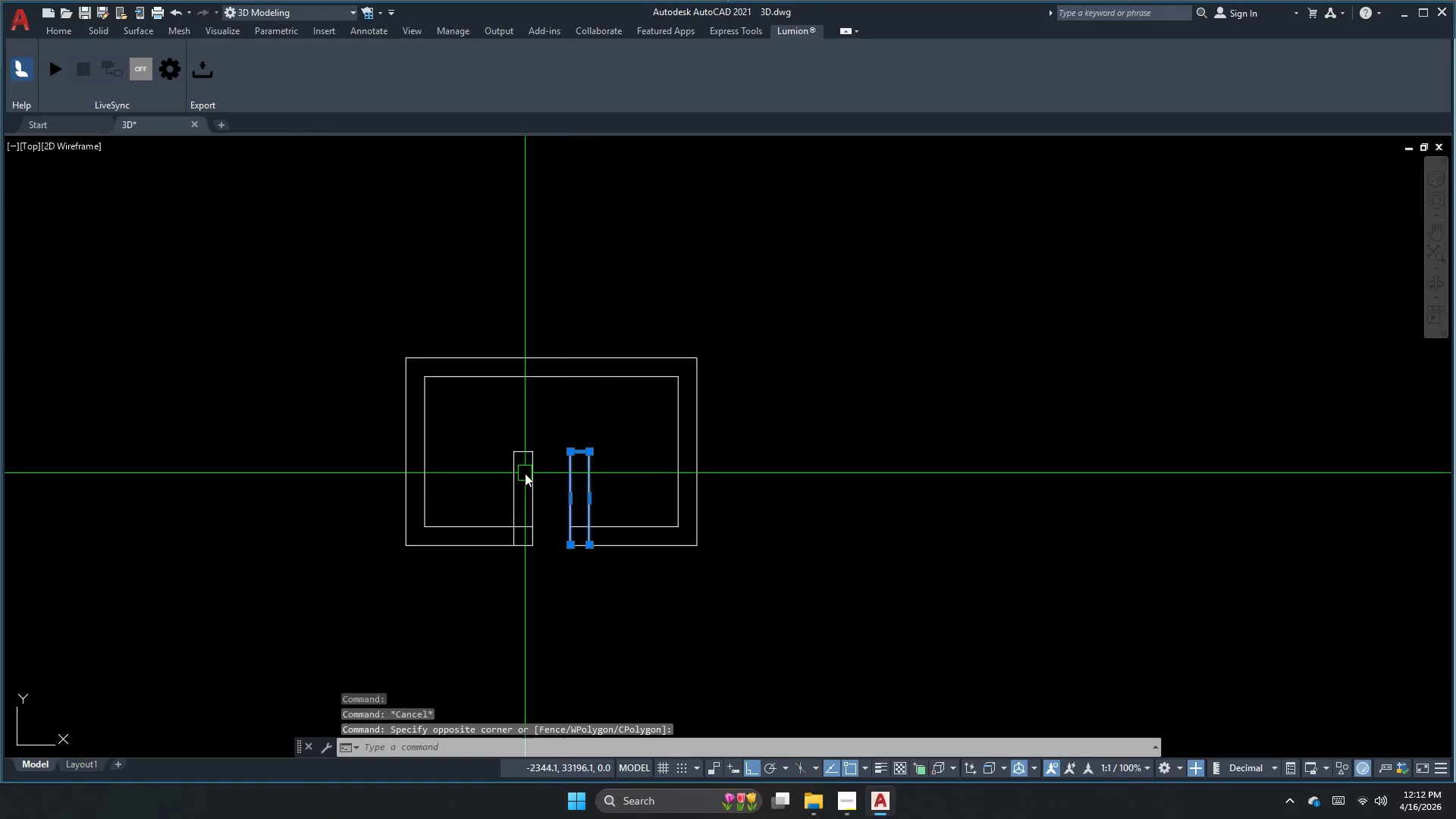 
left_click([533, 470])
 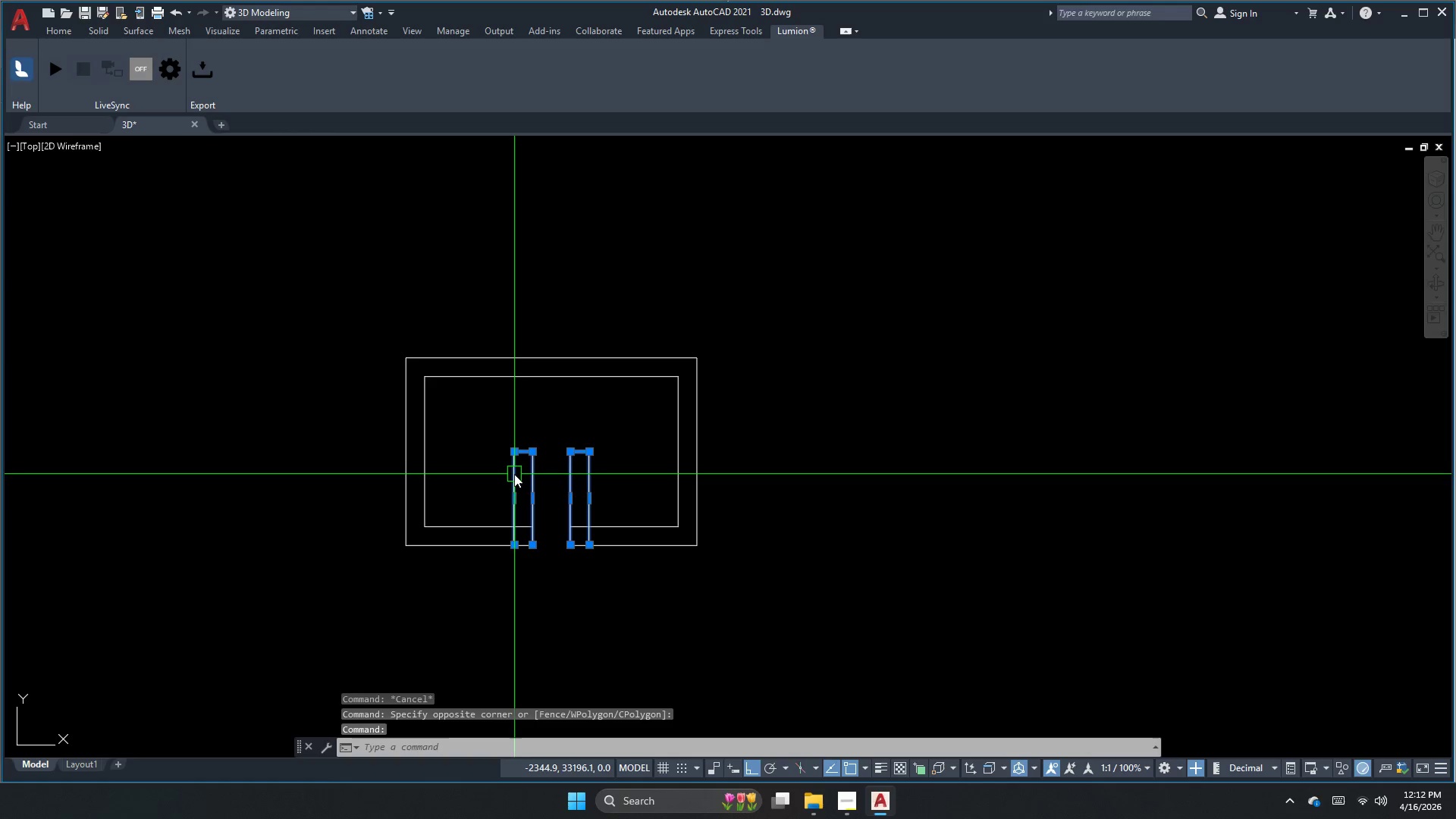 
key(Escape)
 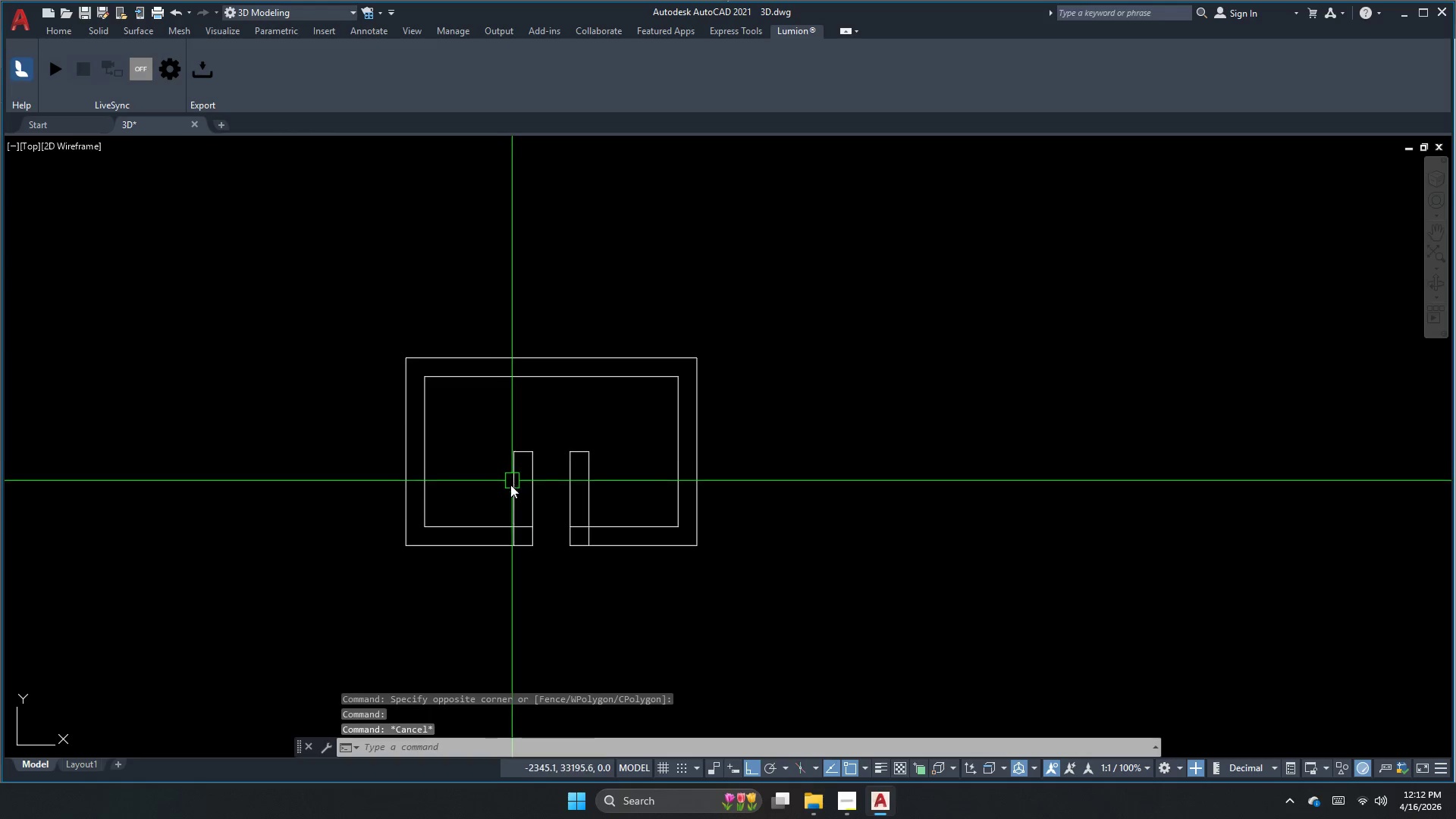 
key(Escape)
 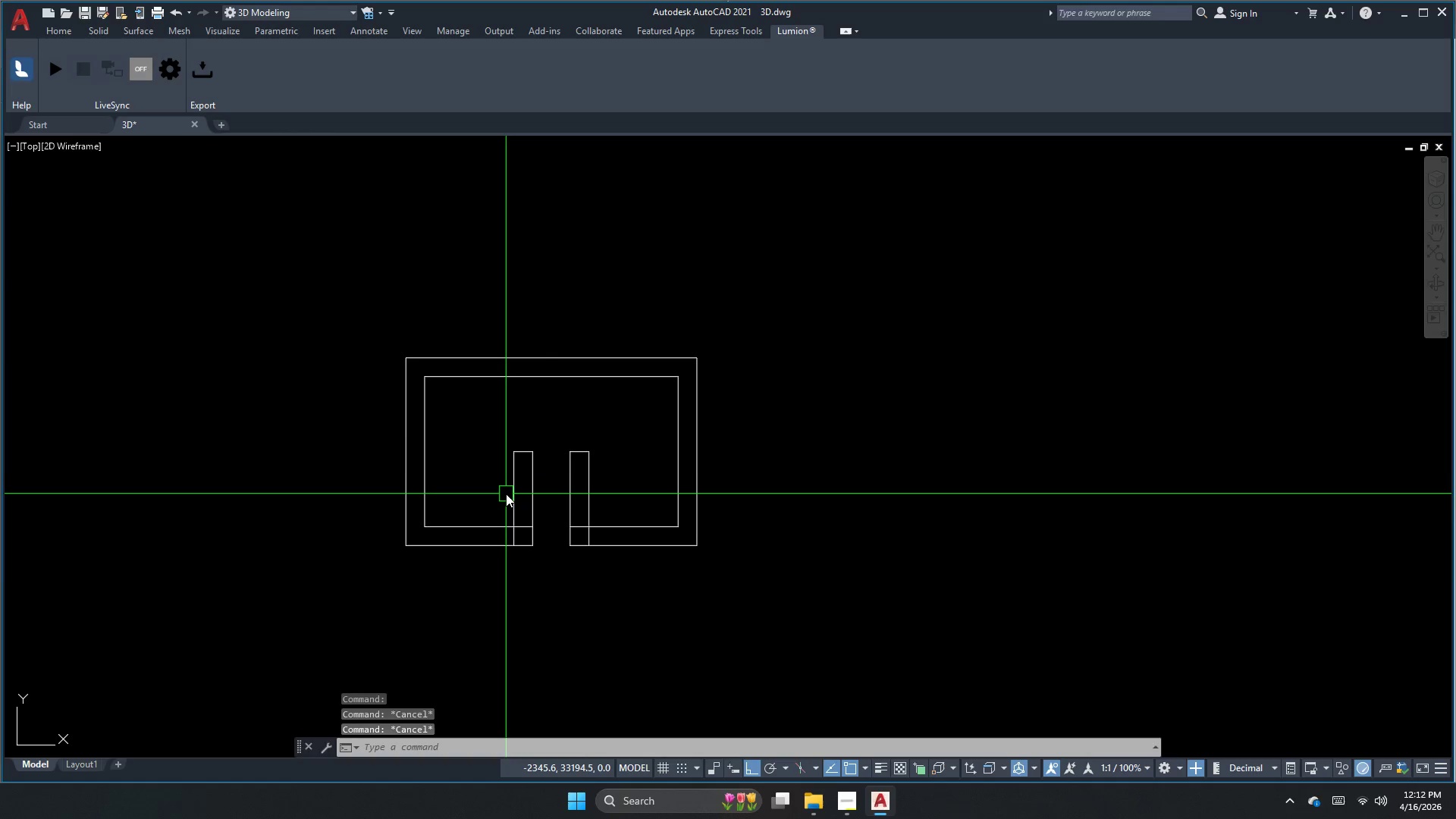 
key(F)
 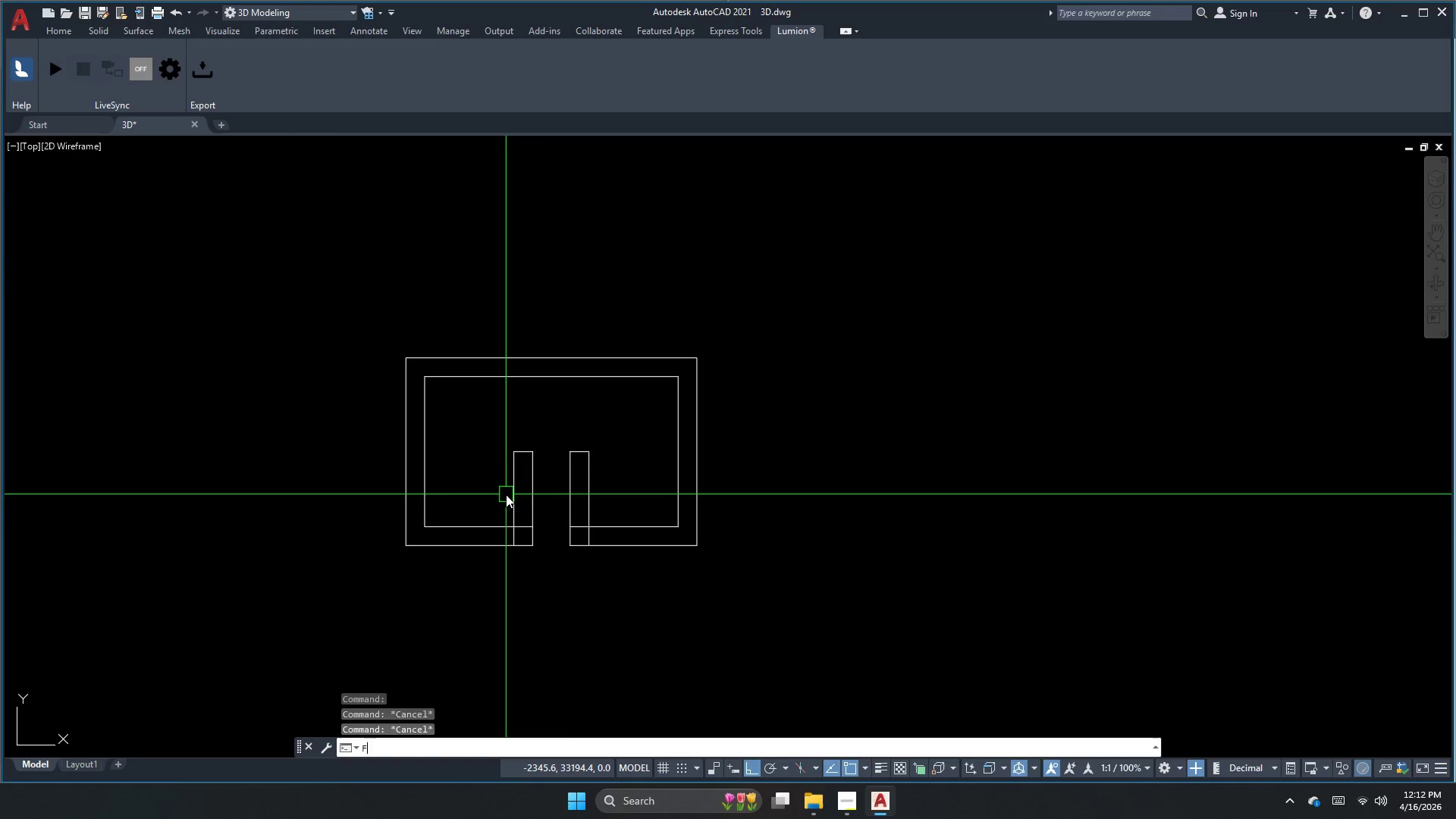 
key(Space)
 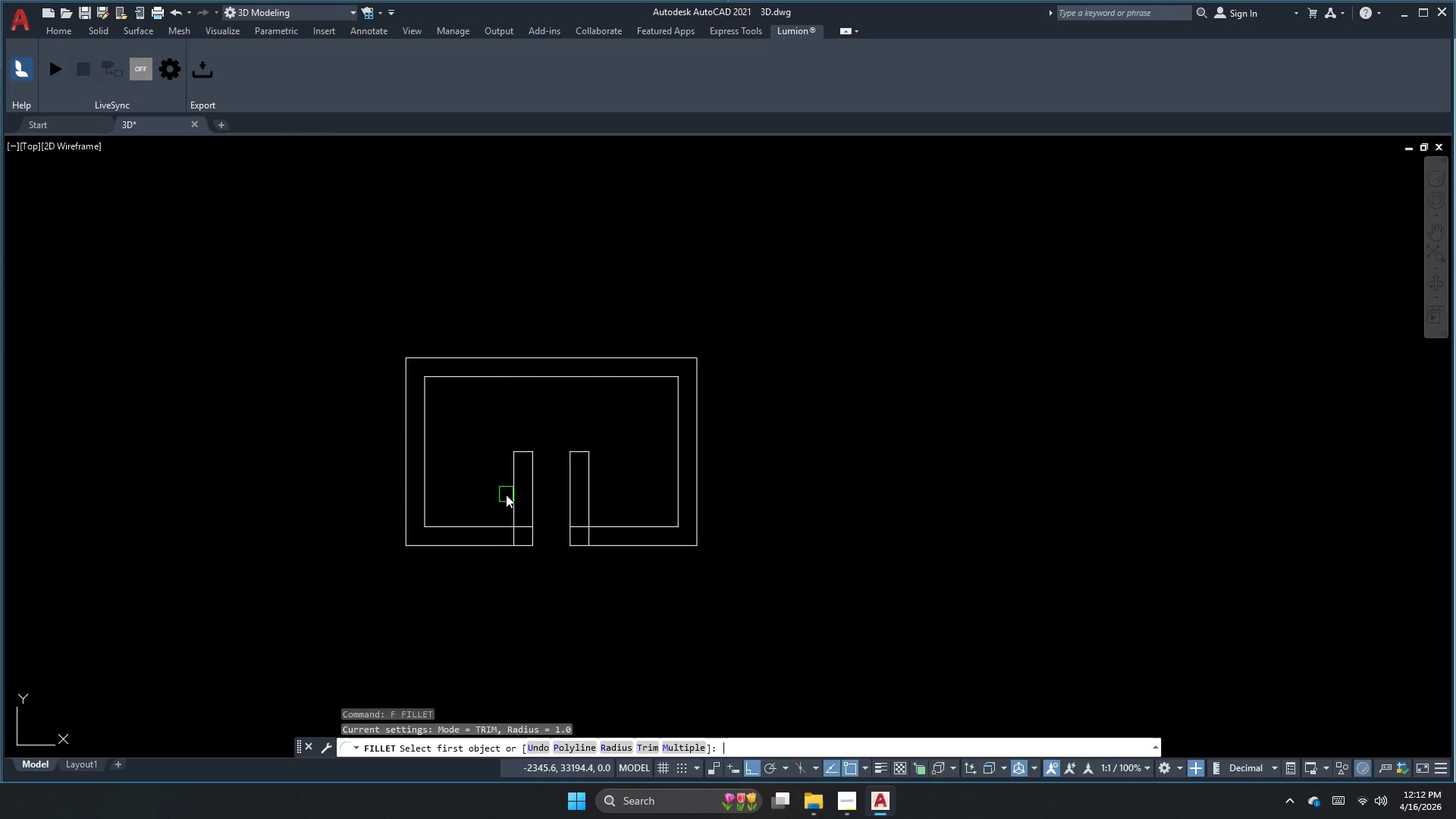 
key(R)
 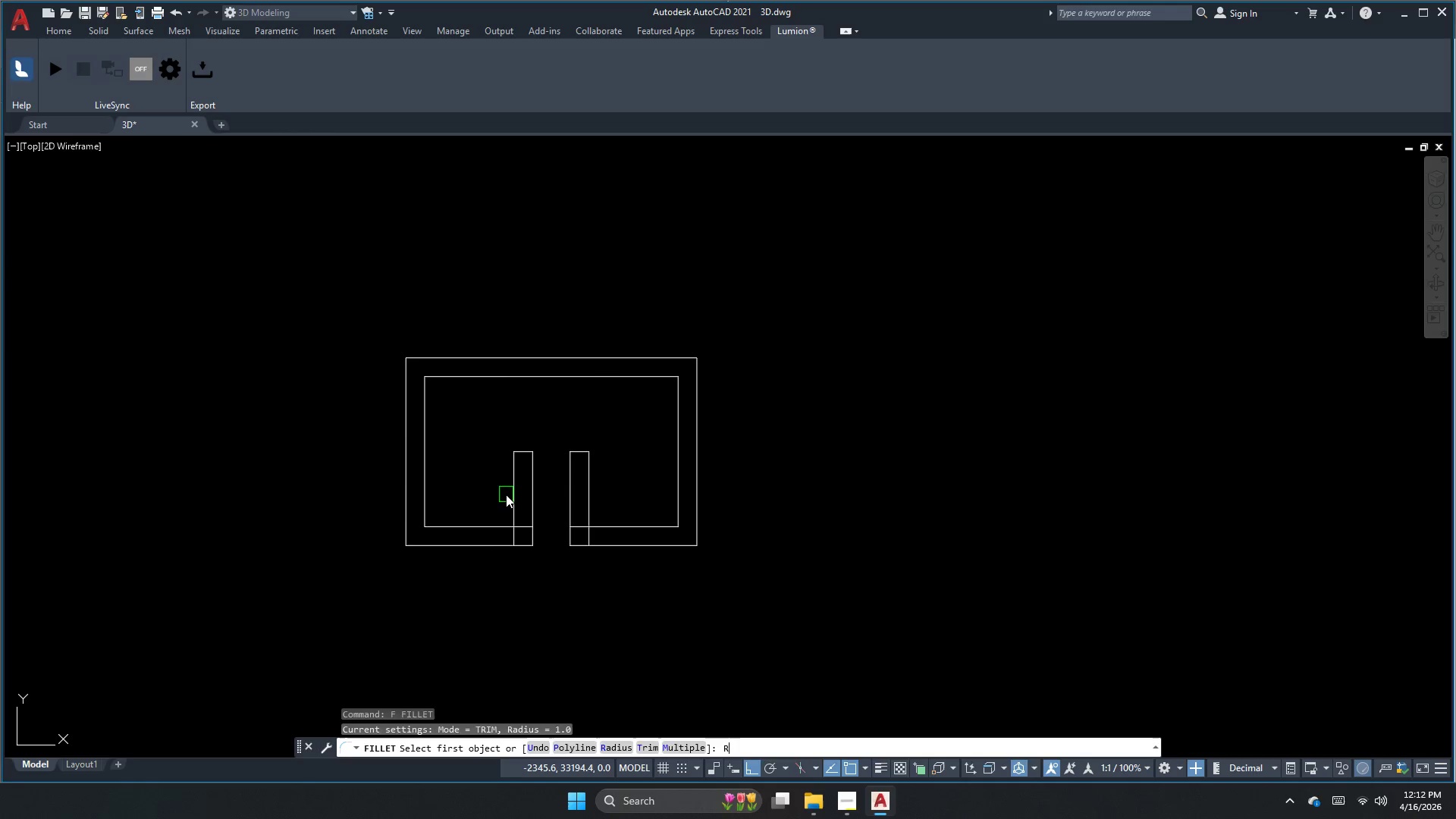 
key(Space)
 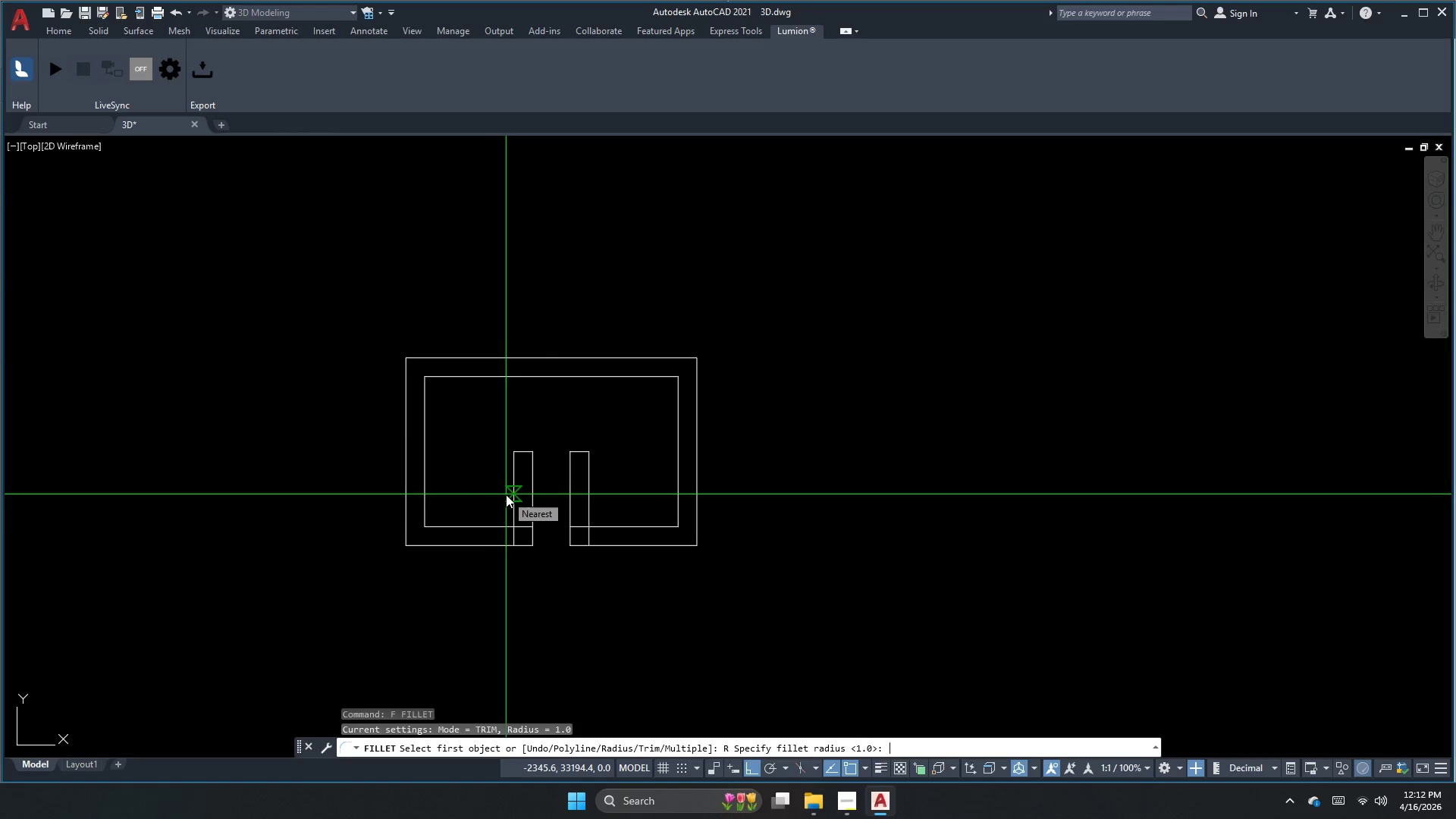 
key(Numpad0)
 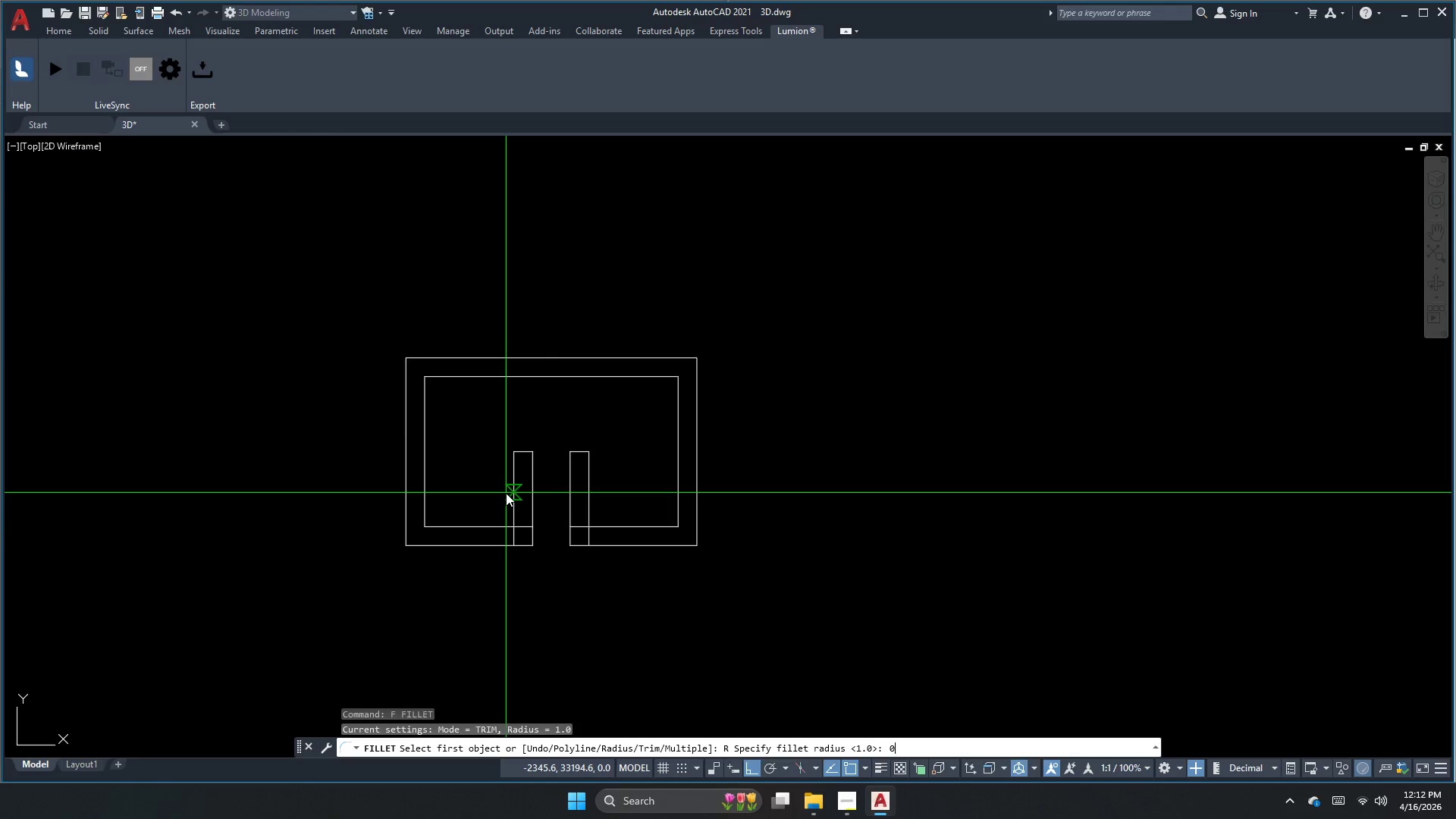 
key(NumpadEnter)
 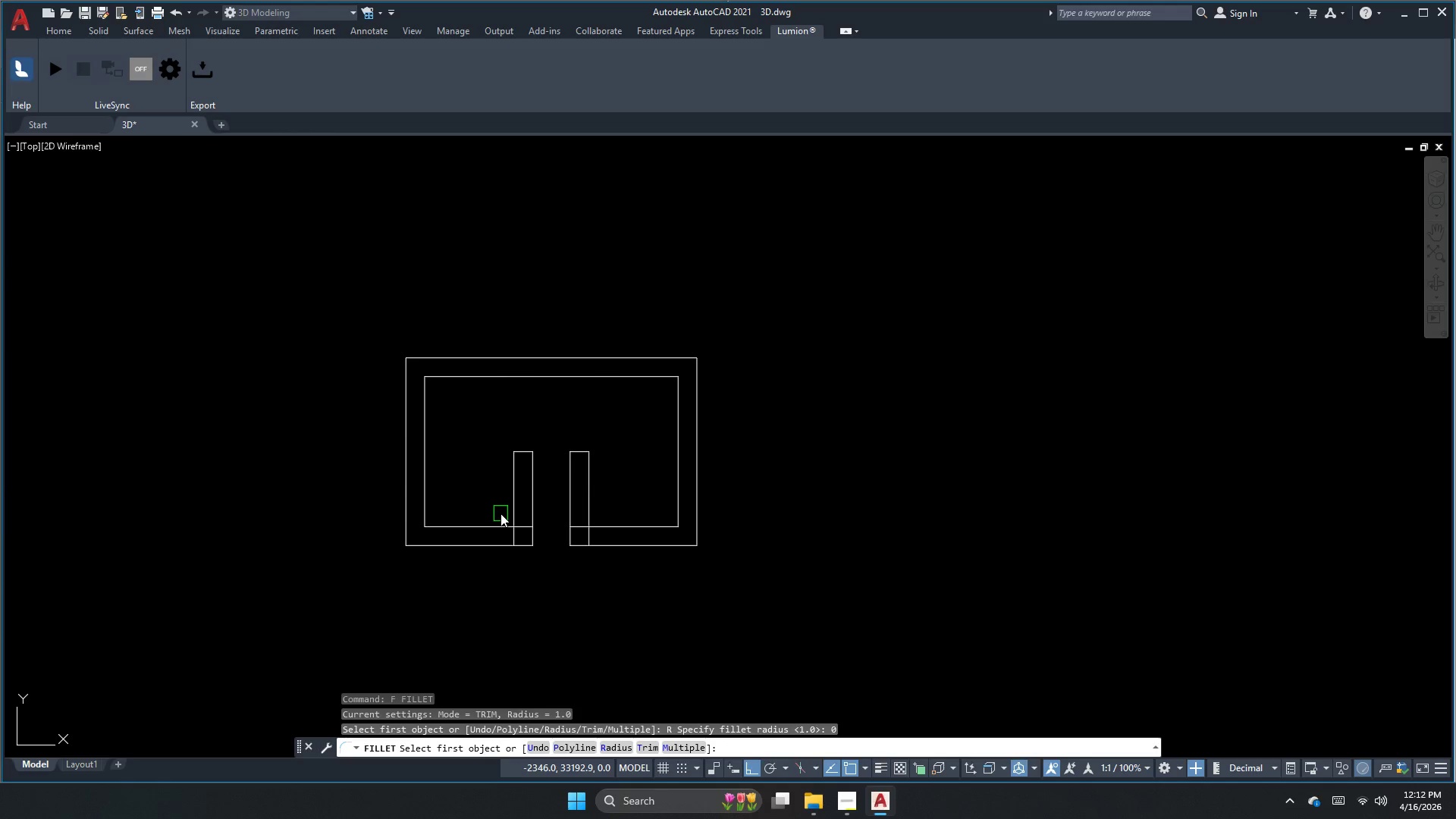 
left_click([516, 539])
 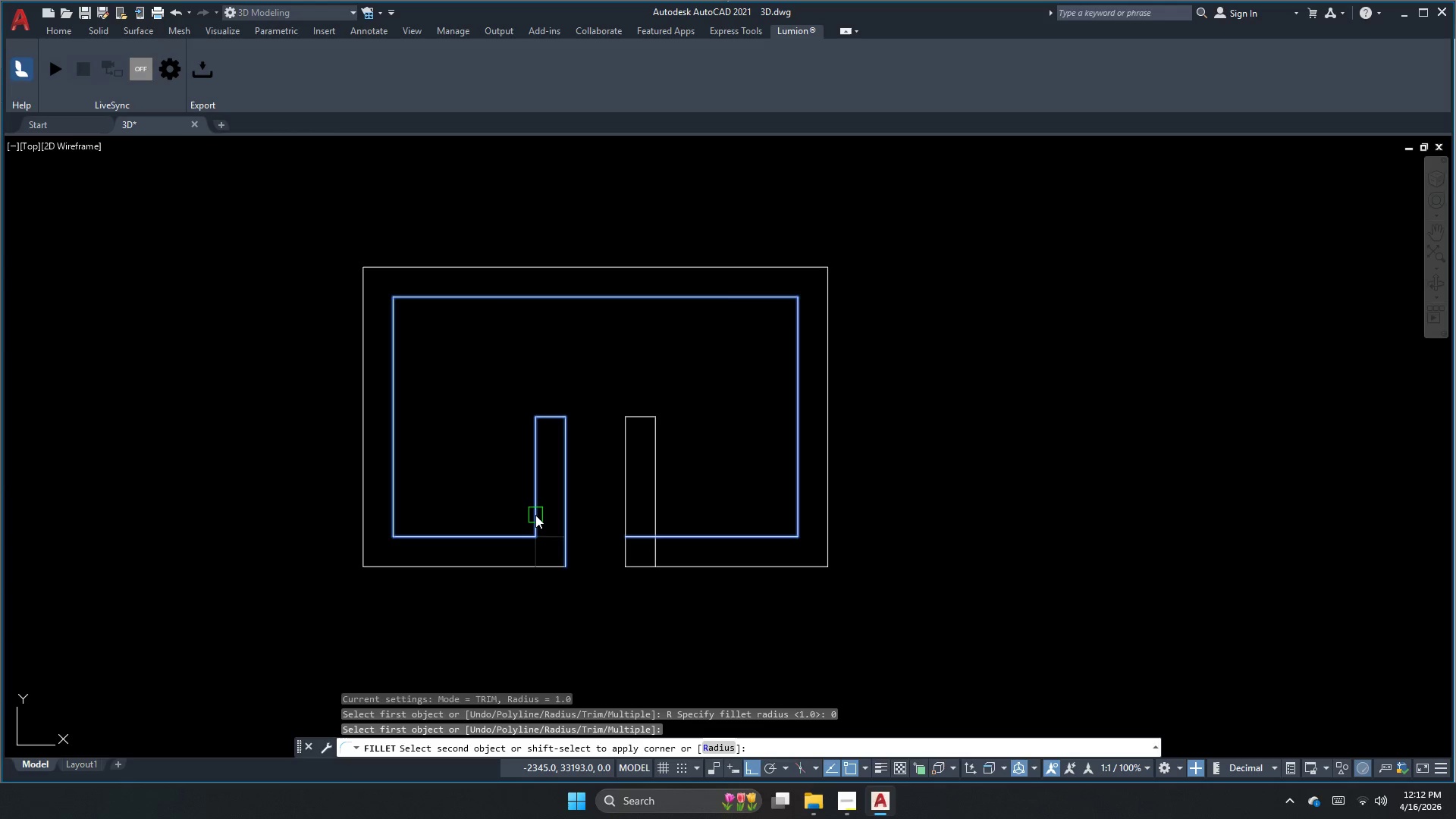 
scroll: coordinate [475, 510], scroll_direction: up, amount: 1.0
 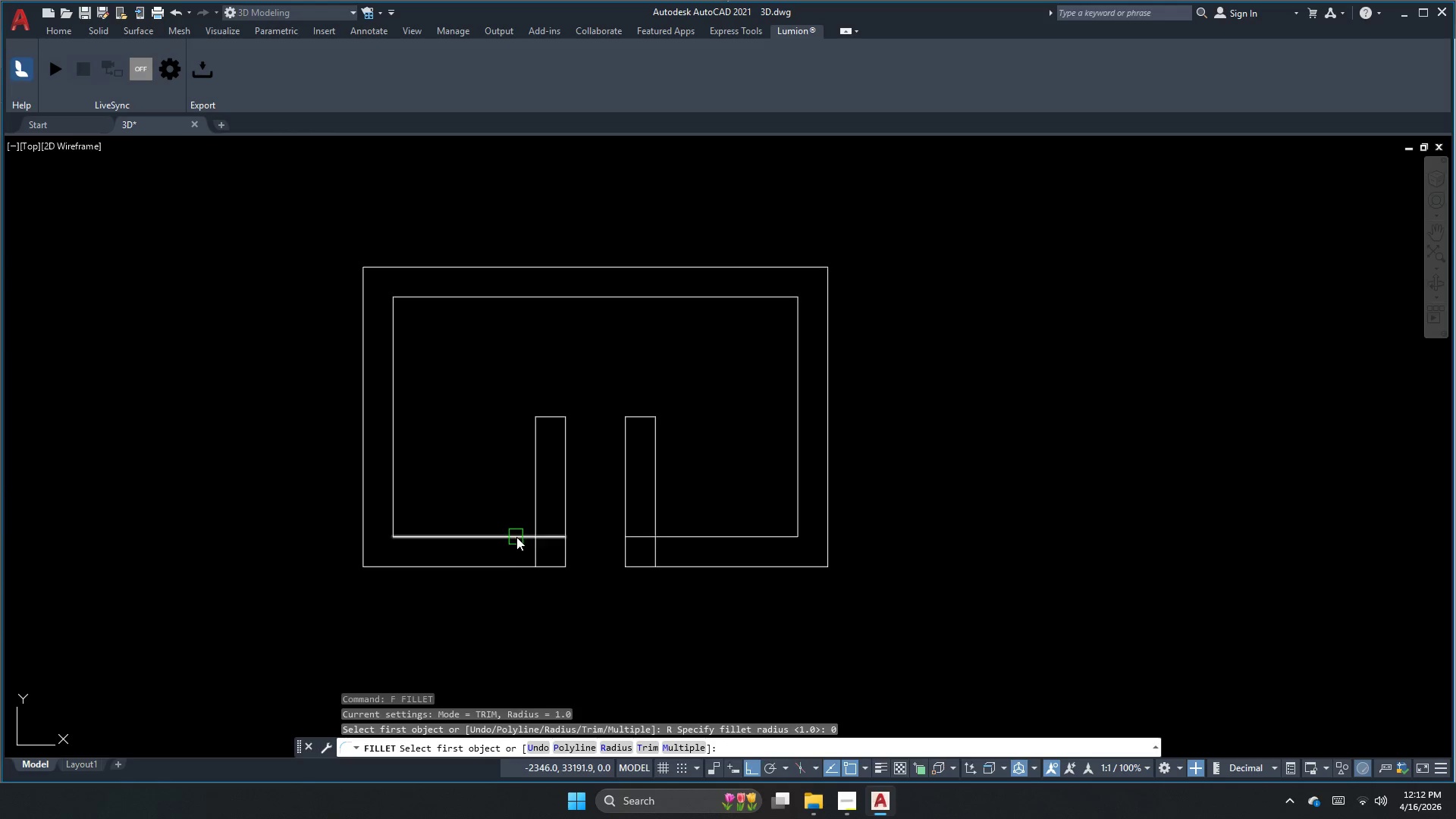 
double_click([535, 515])
 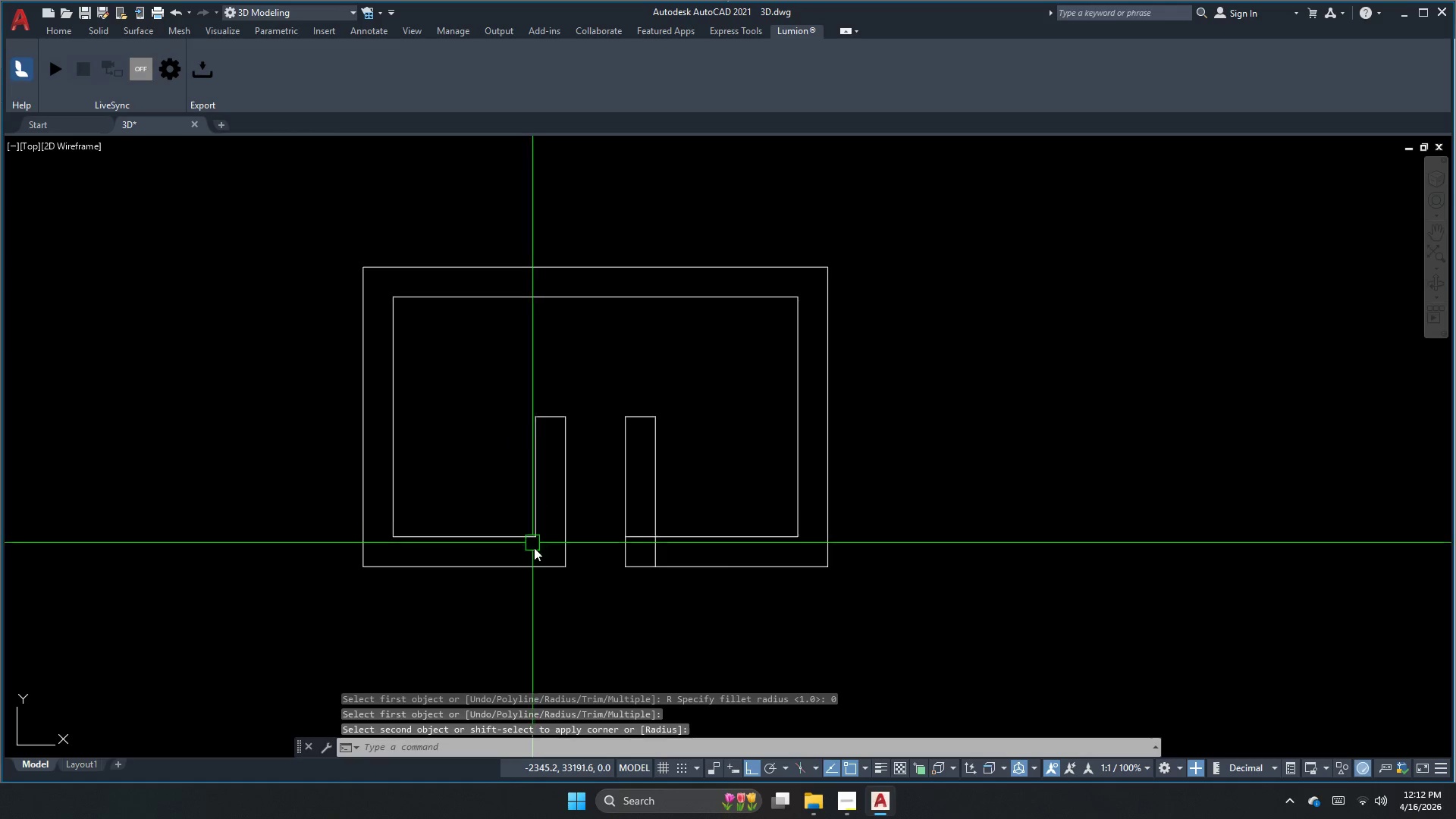 
key(Space)
 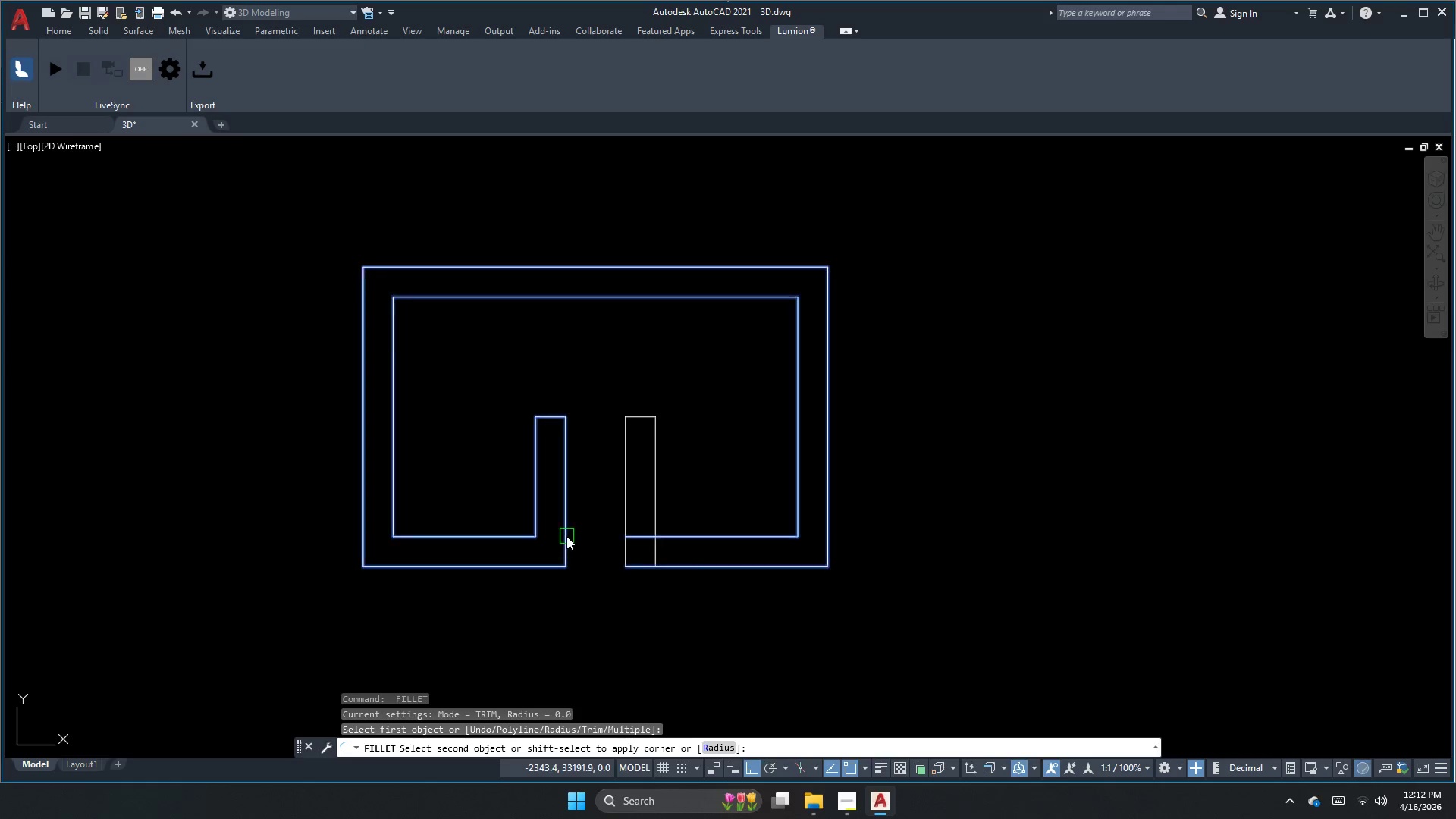 
triple_click([566, 536])
 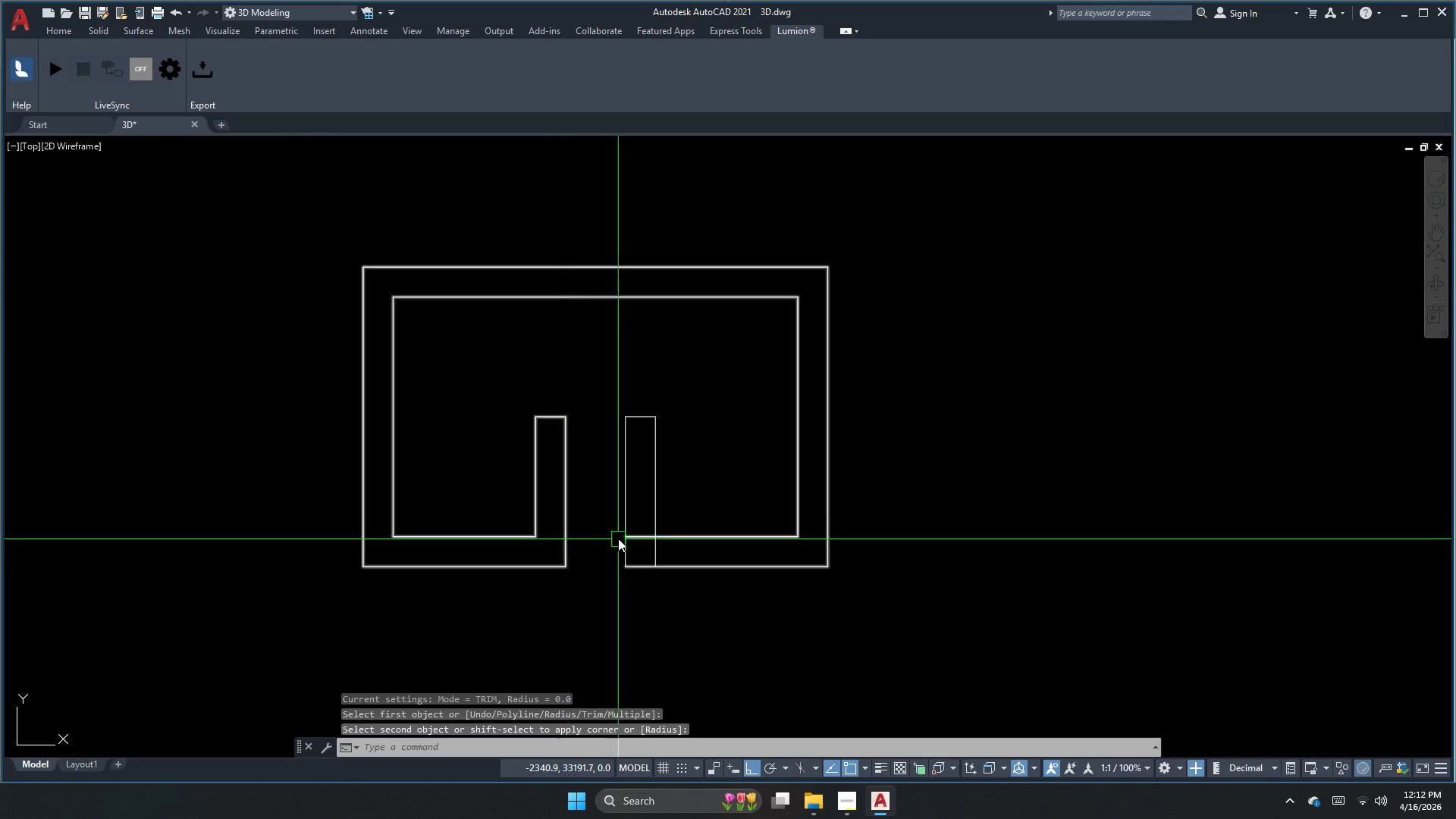 
key(Space)
 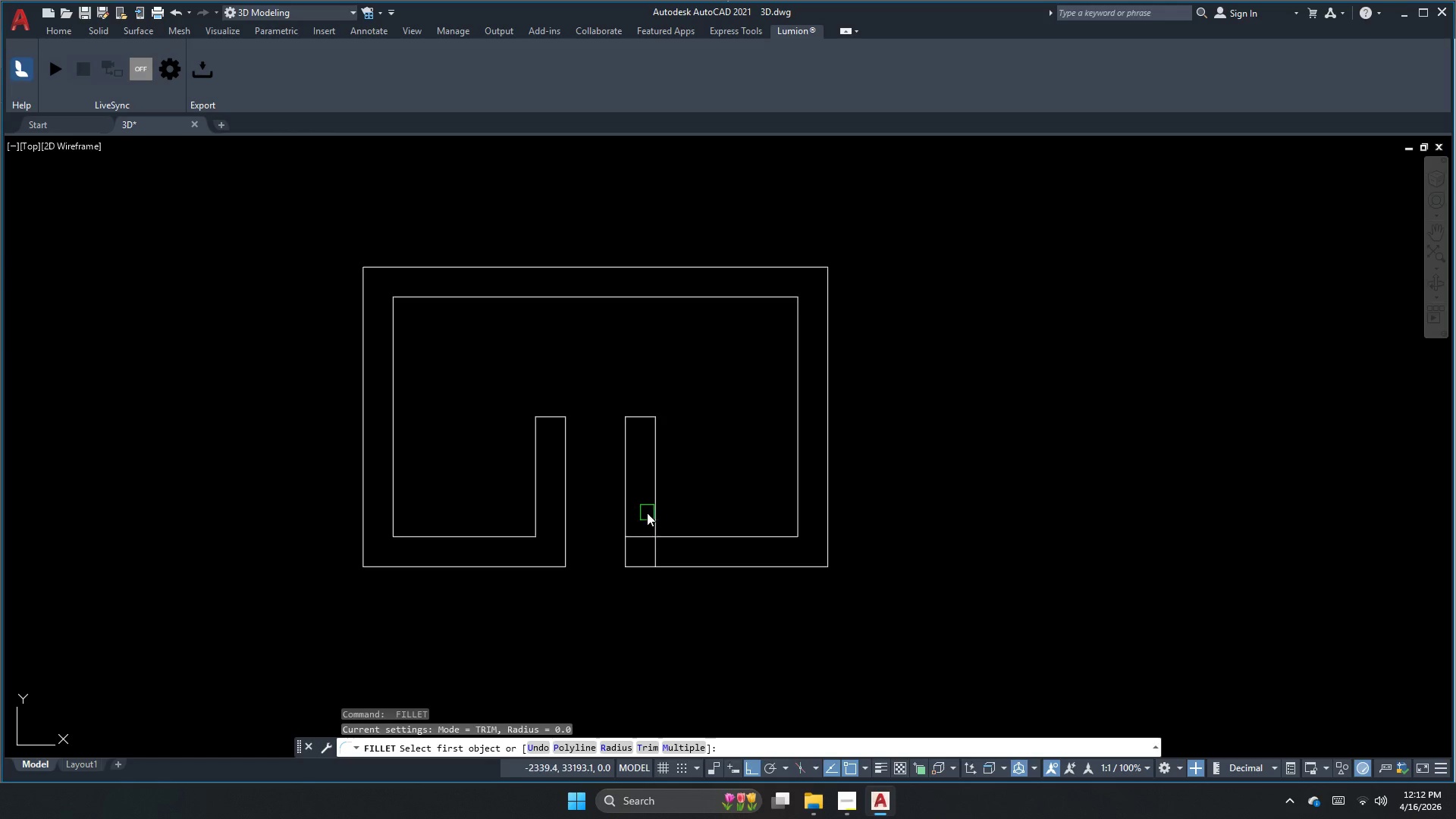 
left_click([650, 512])
 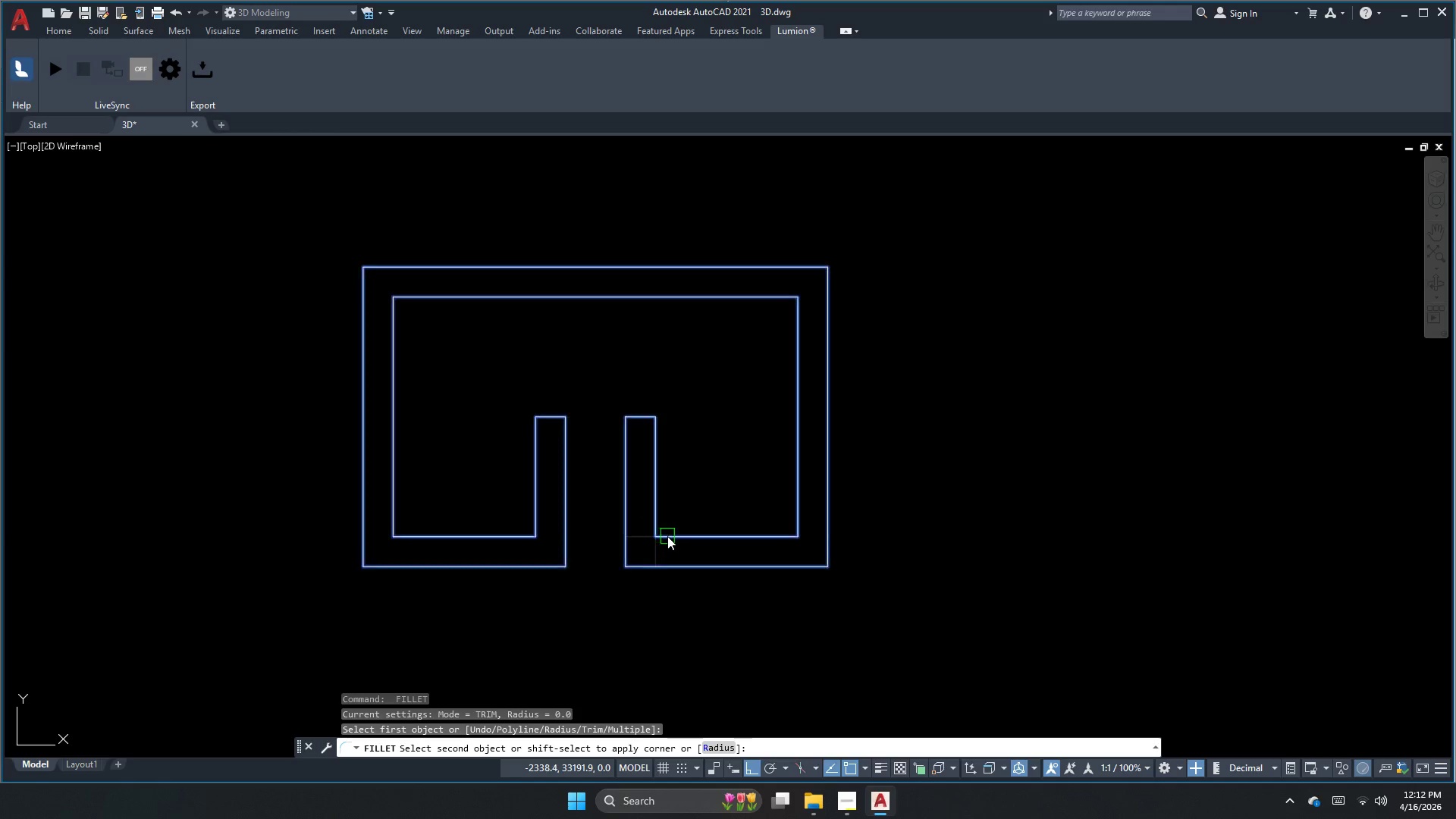 
left_click([670, 536])
 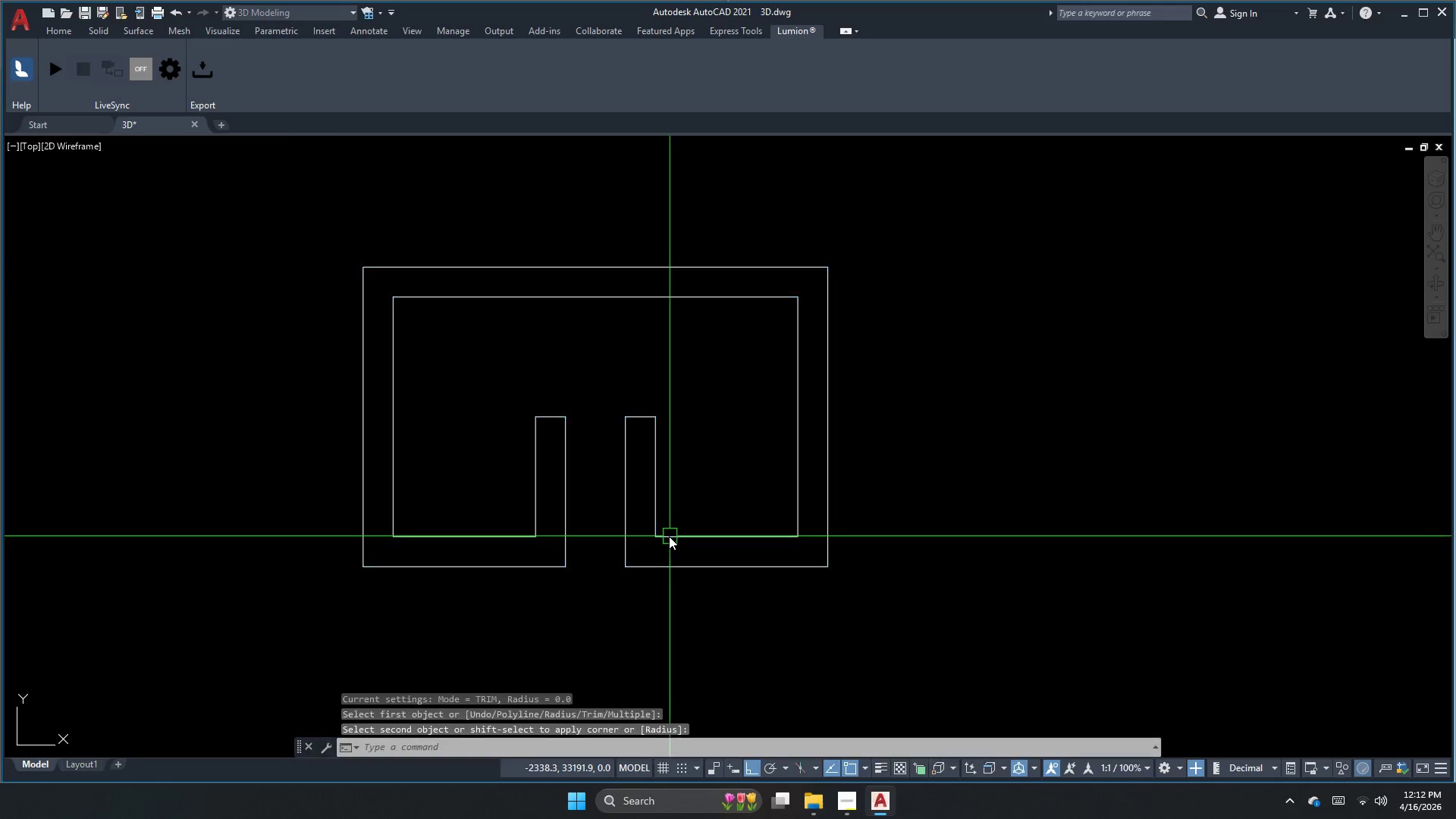 
key(Space)
 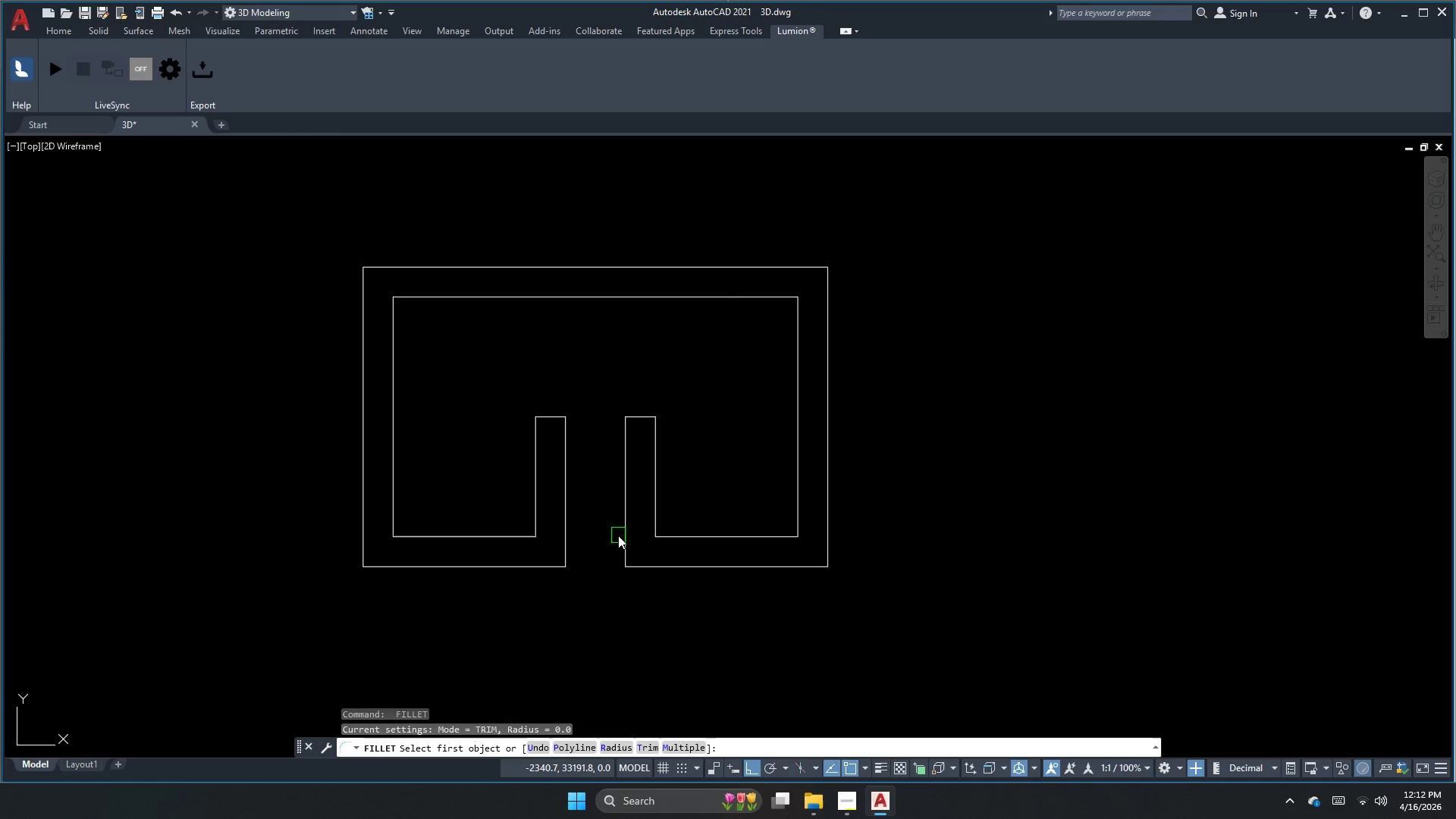 
left_click_drag(start_coordinate=[618, 535], to_coordinate=[621, 539])
 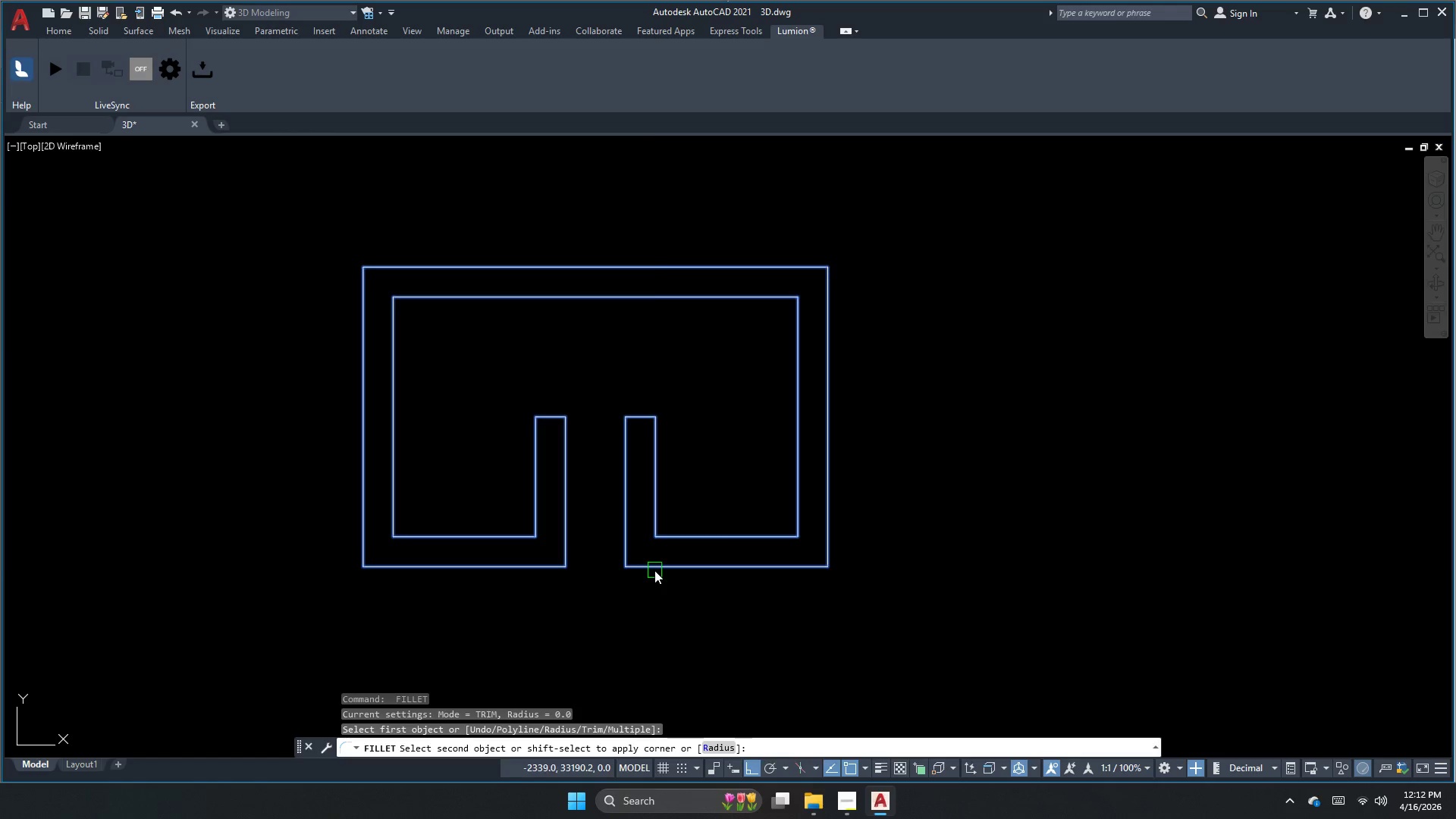 
triple_click([654, 570])
 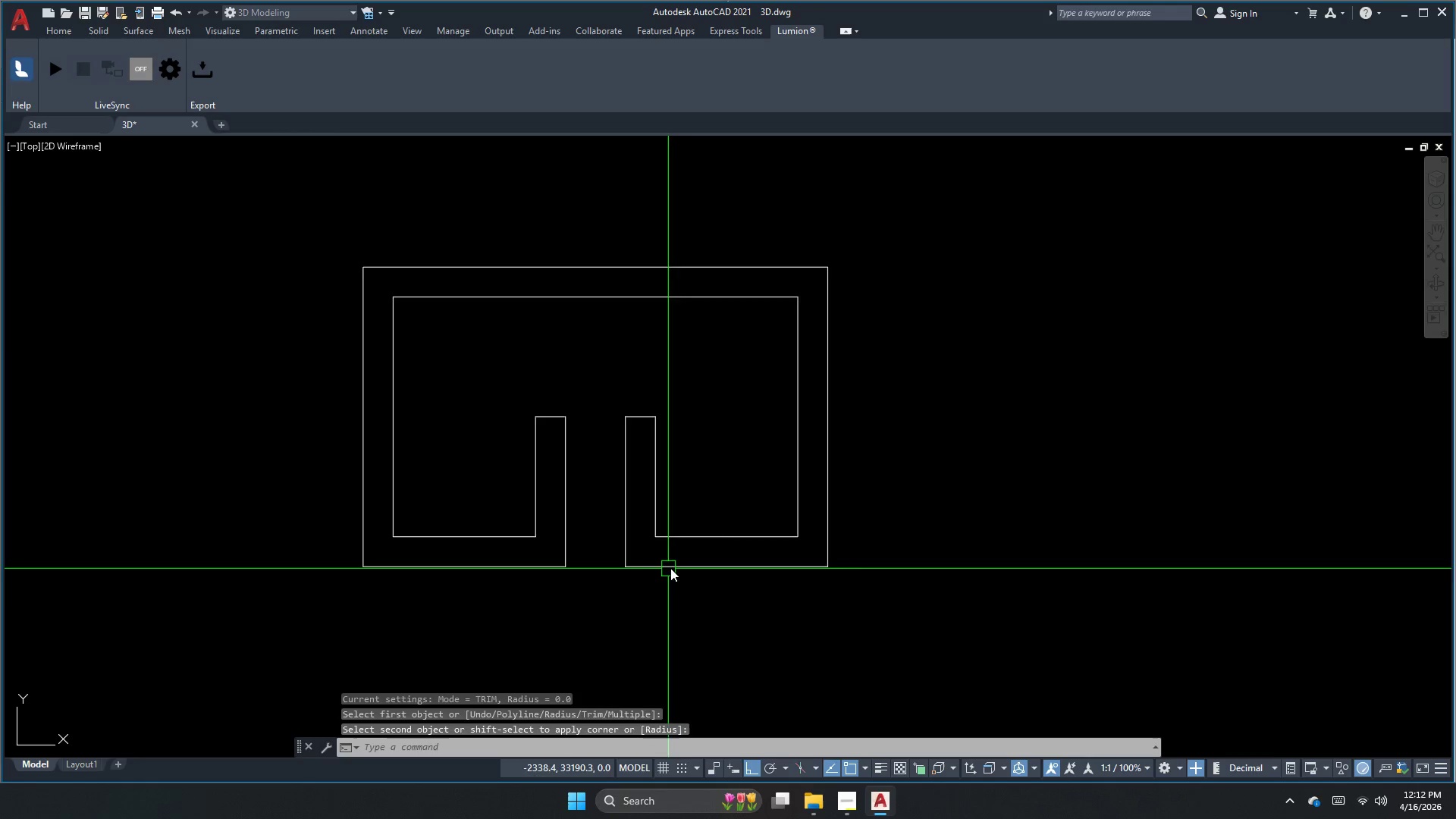 
key(Escape)
 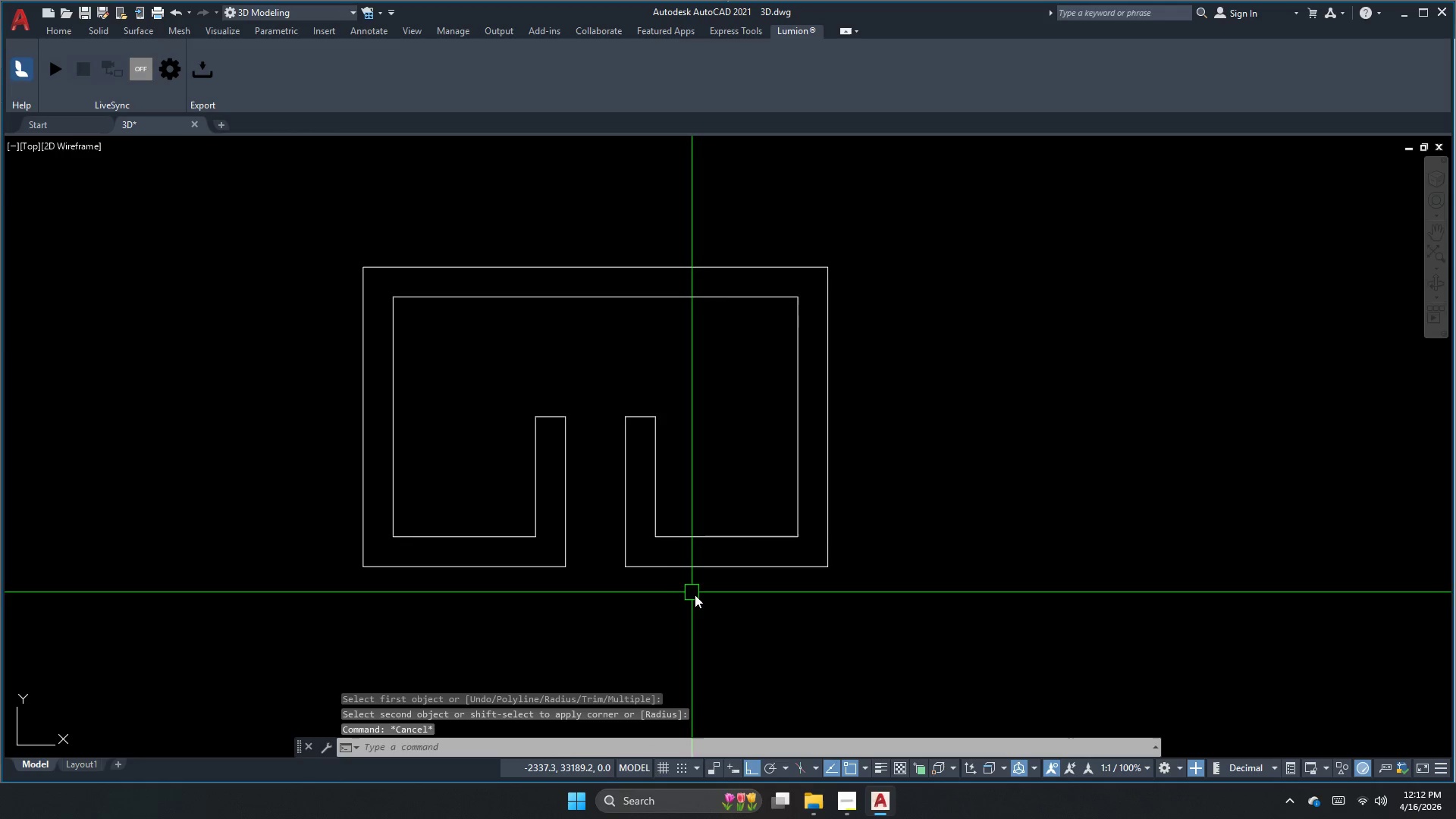 
left_click_drag(start_coordinate=[697, 597], to_coordinate=[685, 576])
 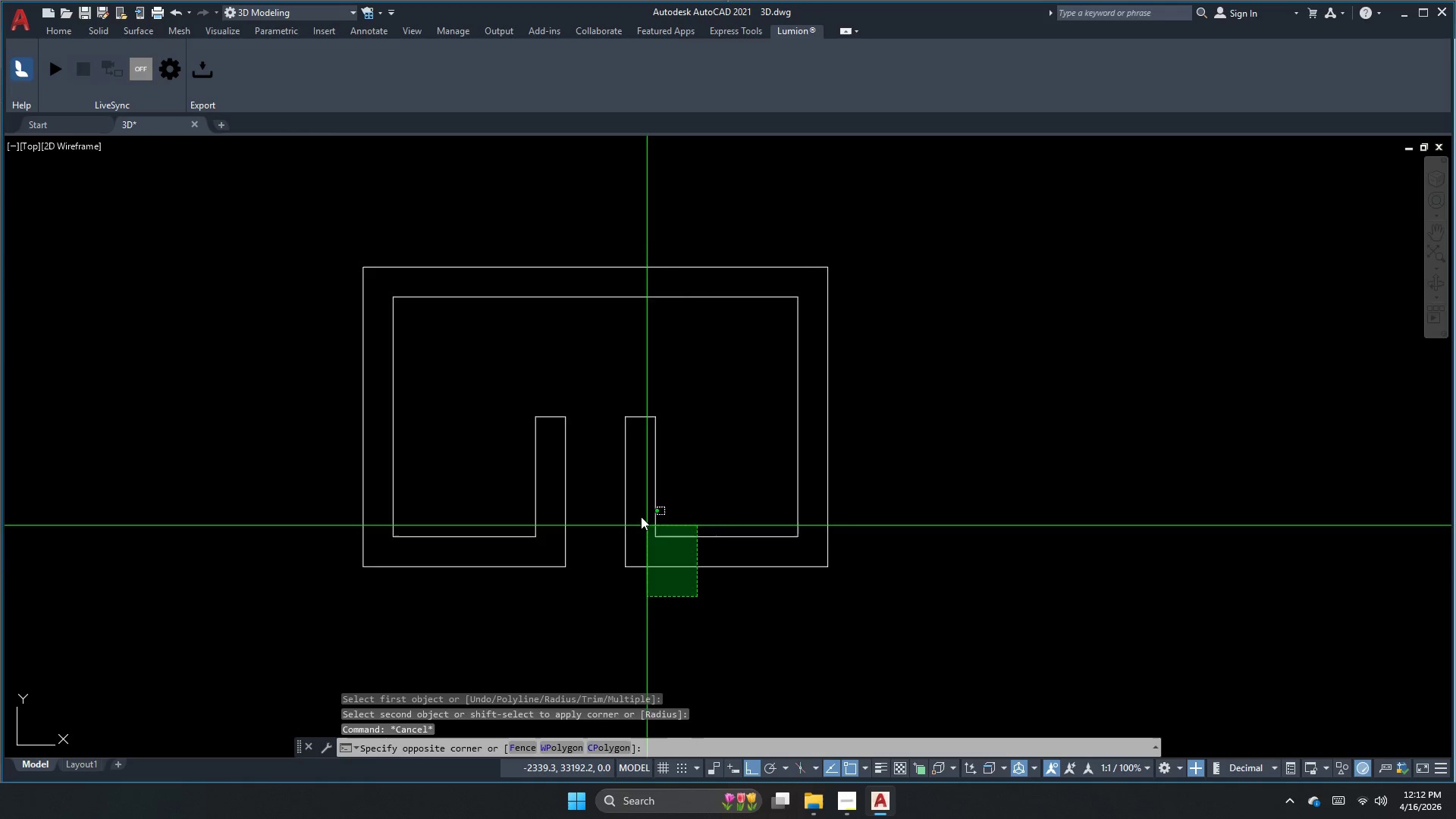 
triple_click([639, 510])
 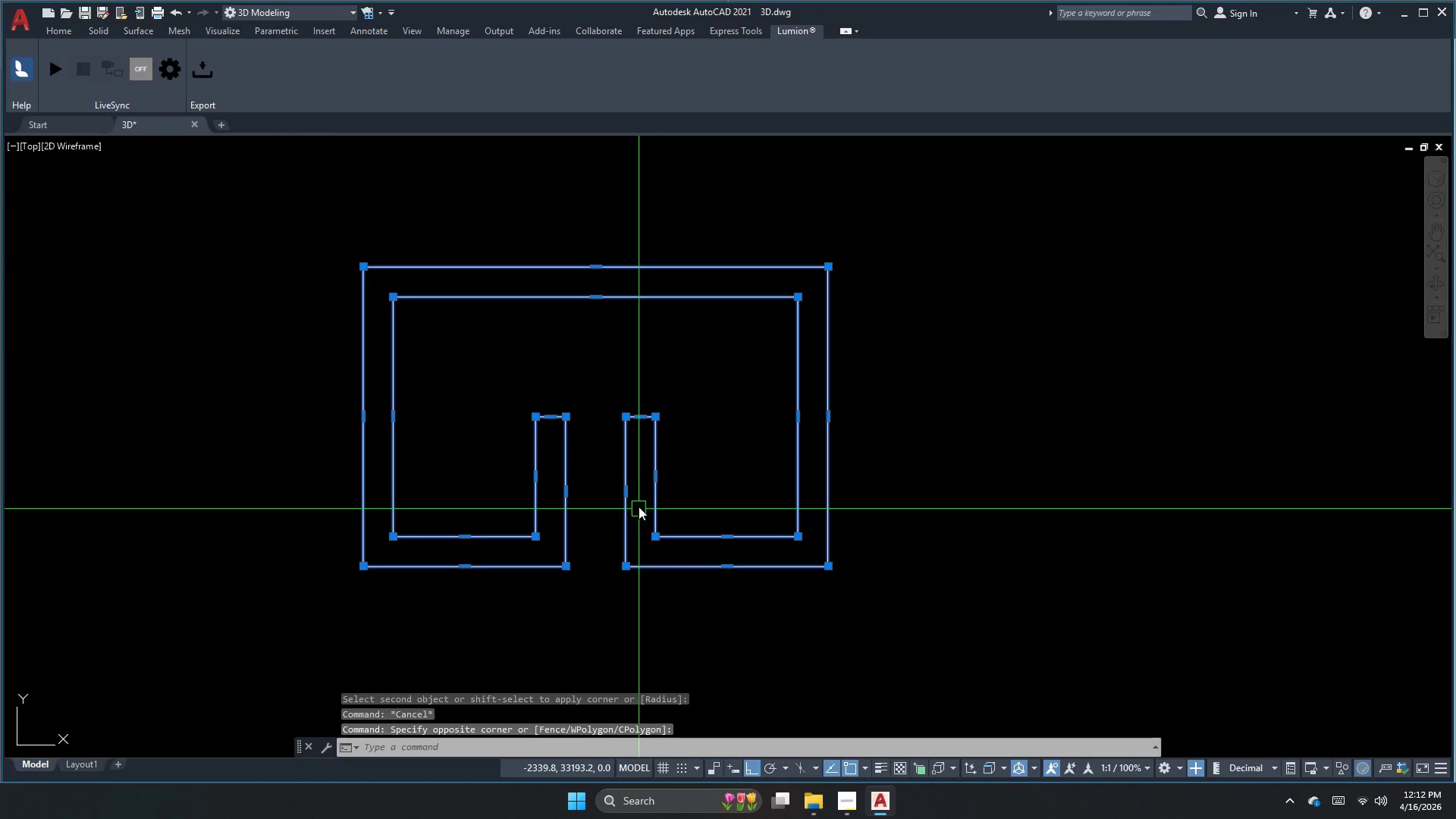 
key(Escape)
 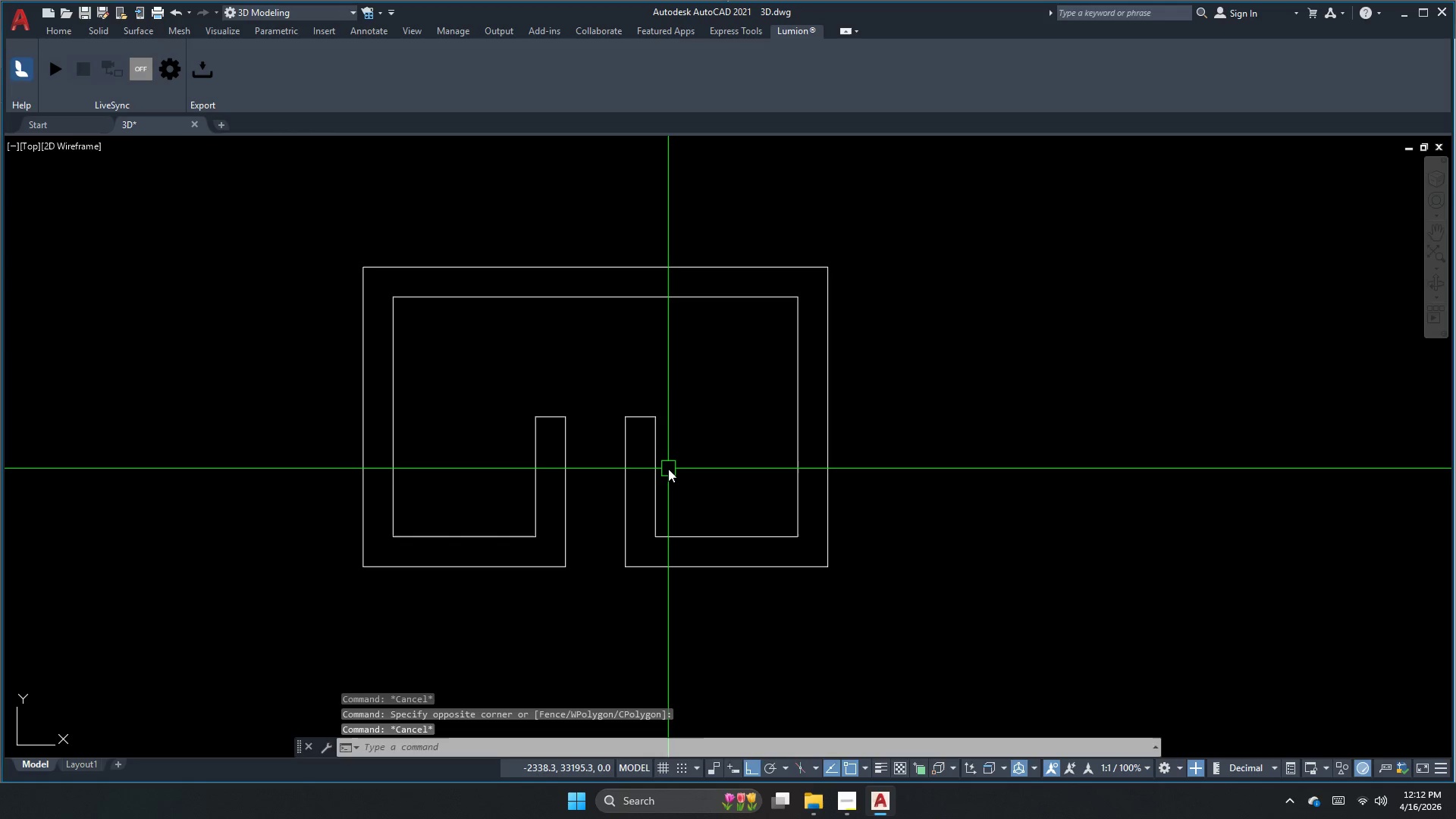 
key(S)
 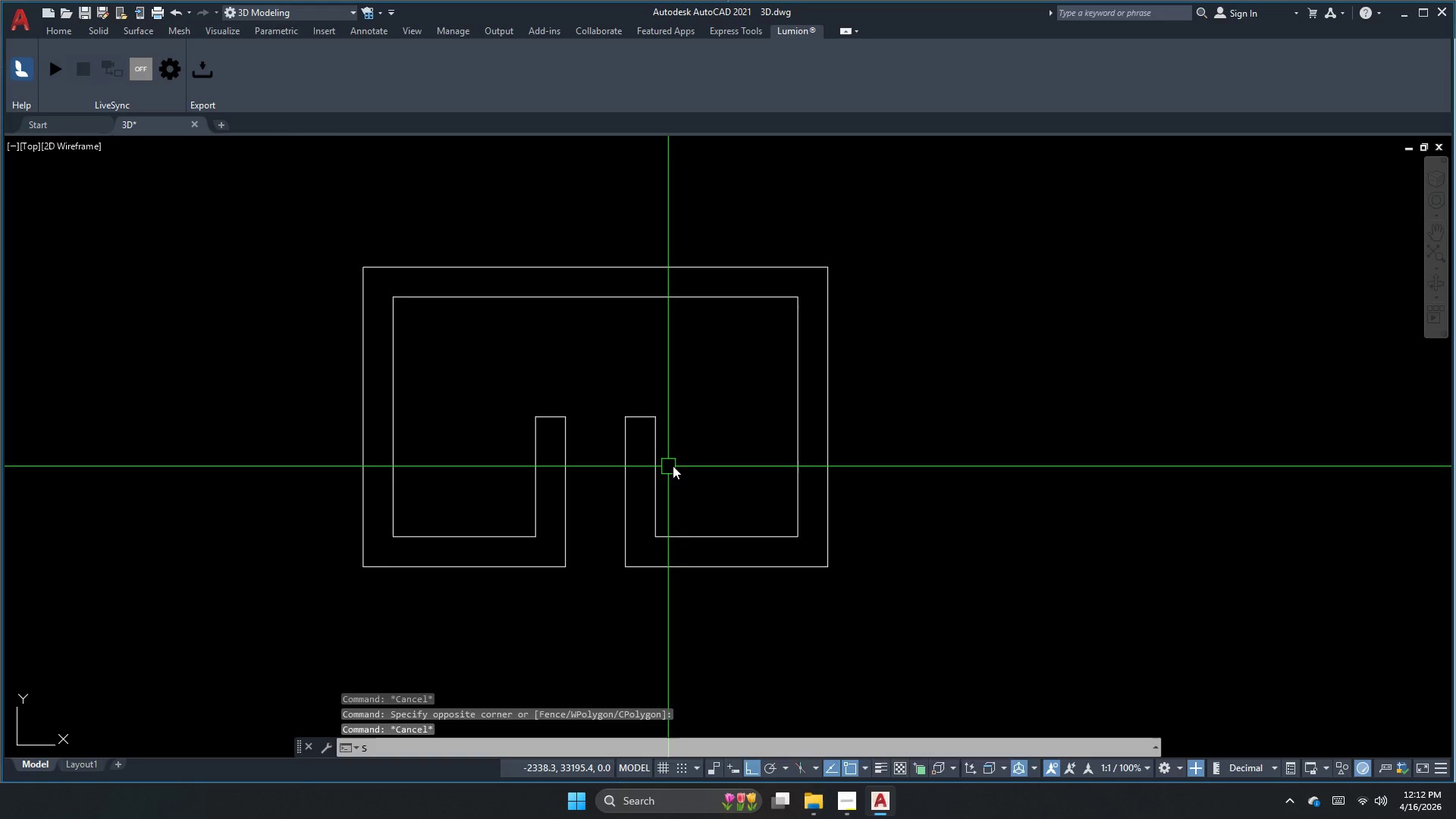 
key(Space)
 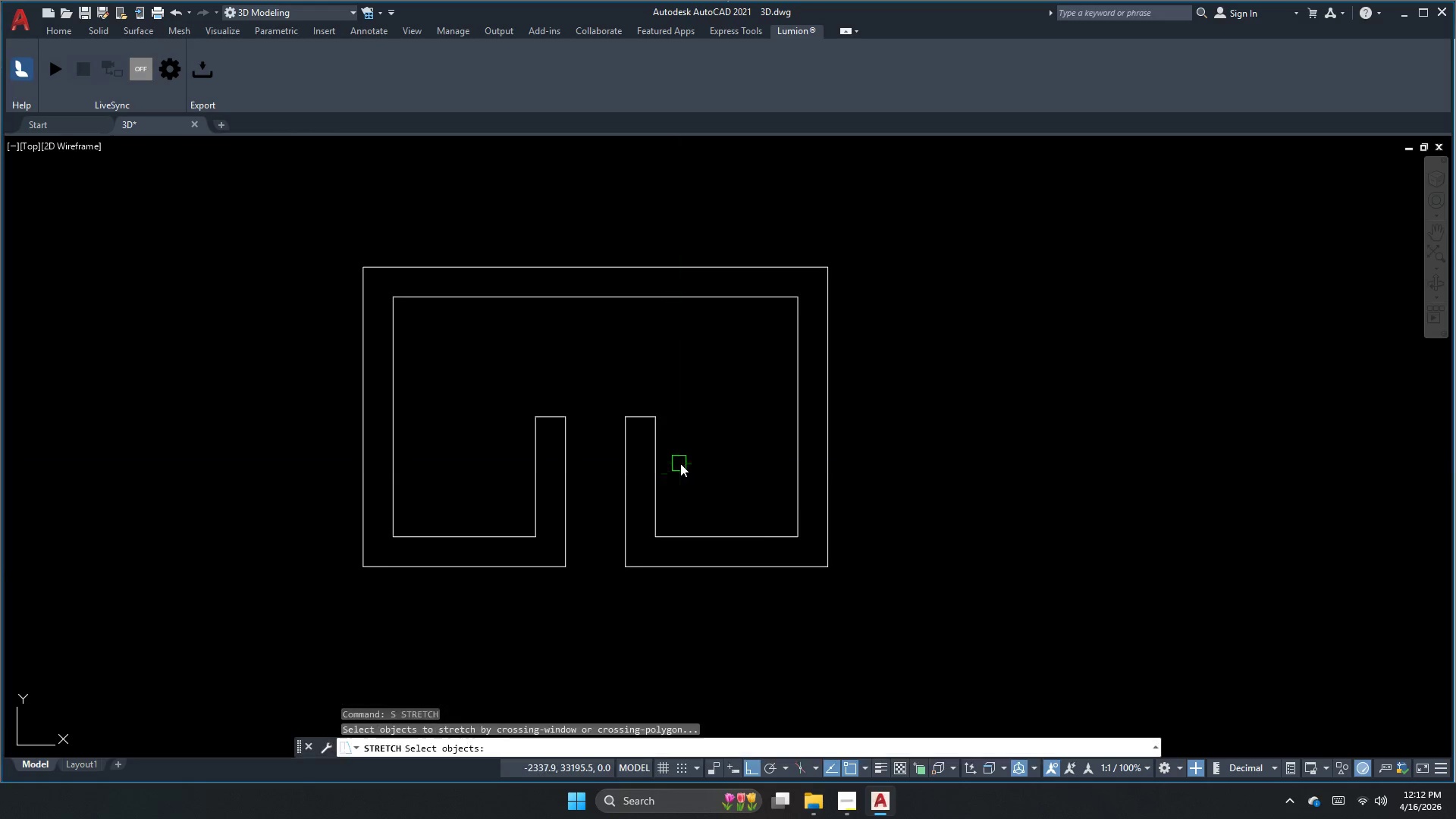 
left_click([688, 463])
 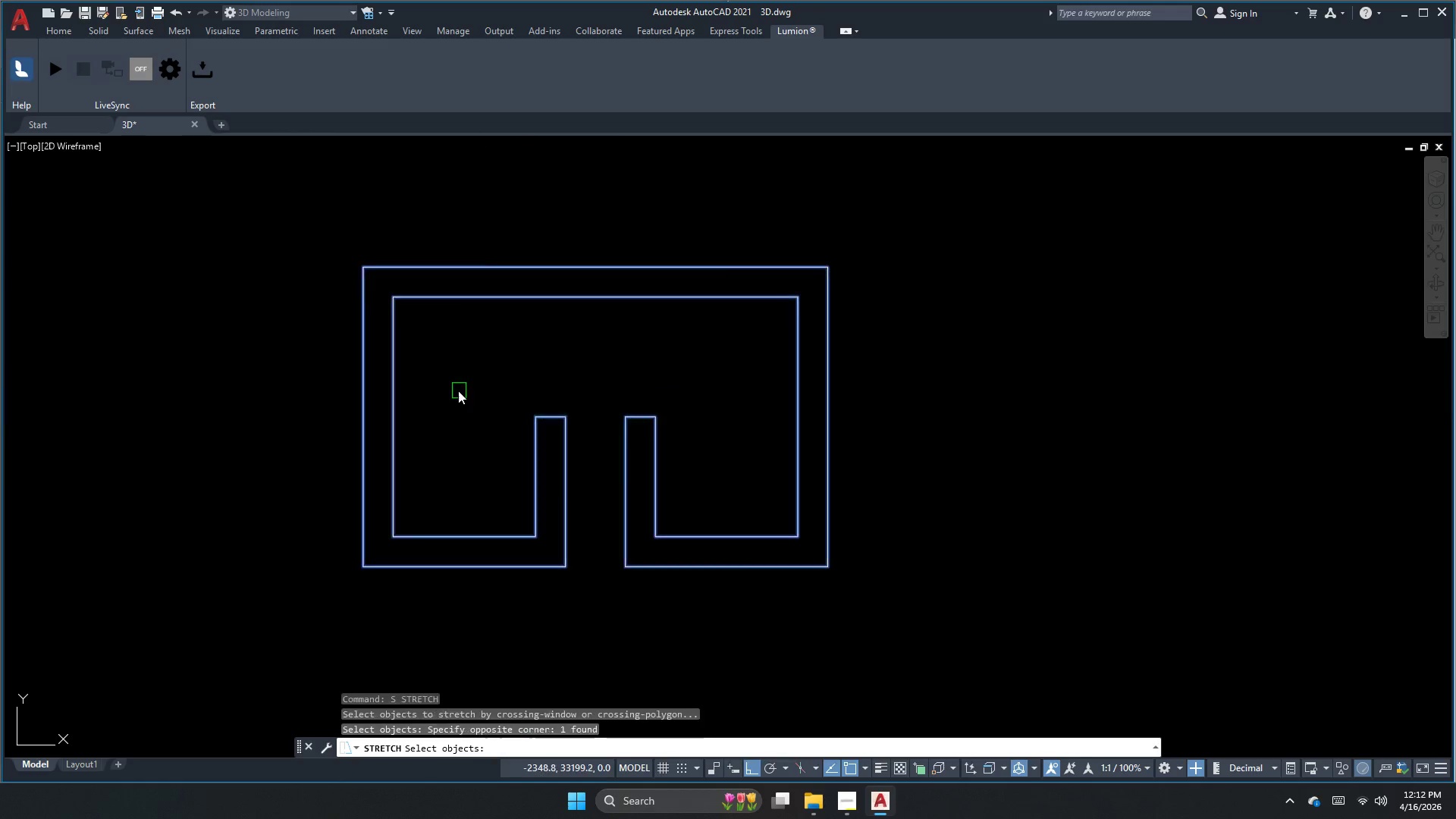 
type( )
key(Escape)
key(Escape)
type(dli  )
key(Escape)
key(Escape)
type(xl h)
 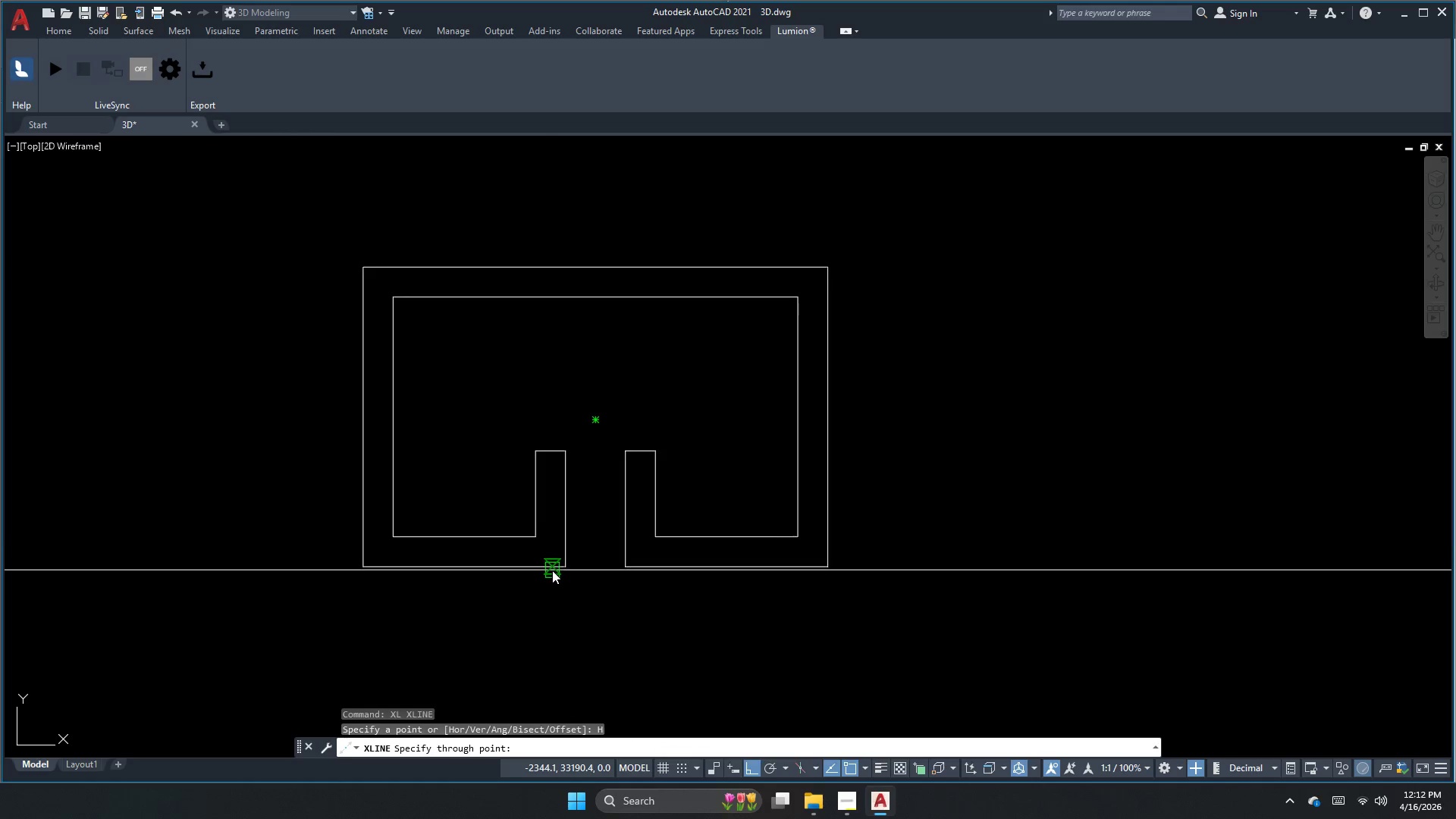 
left_click_drag(start_coordinate=[444, 439], to_coordinate=[444, 447])
 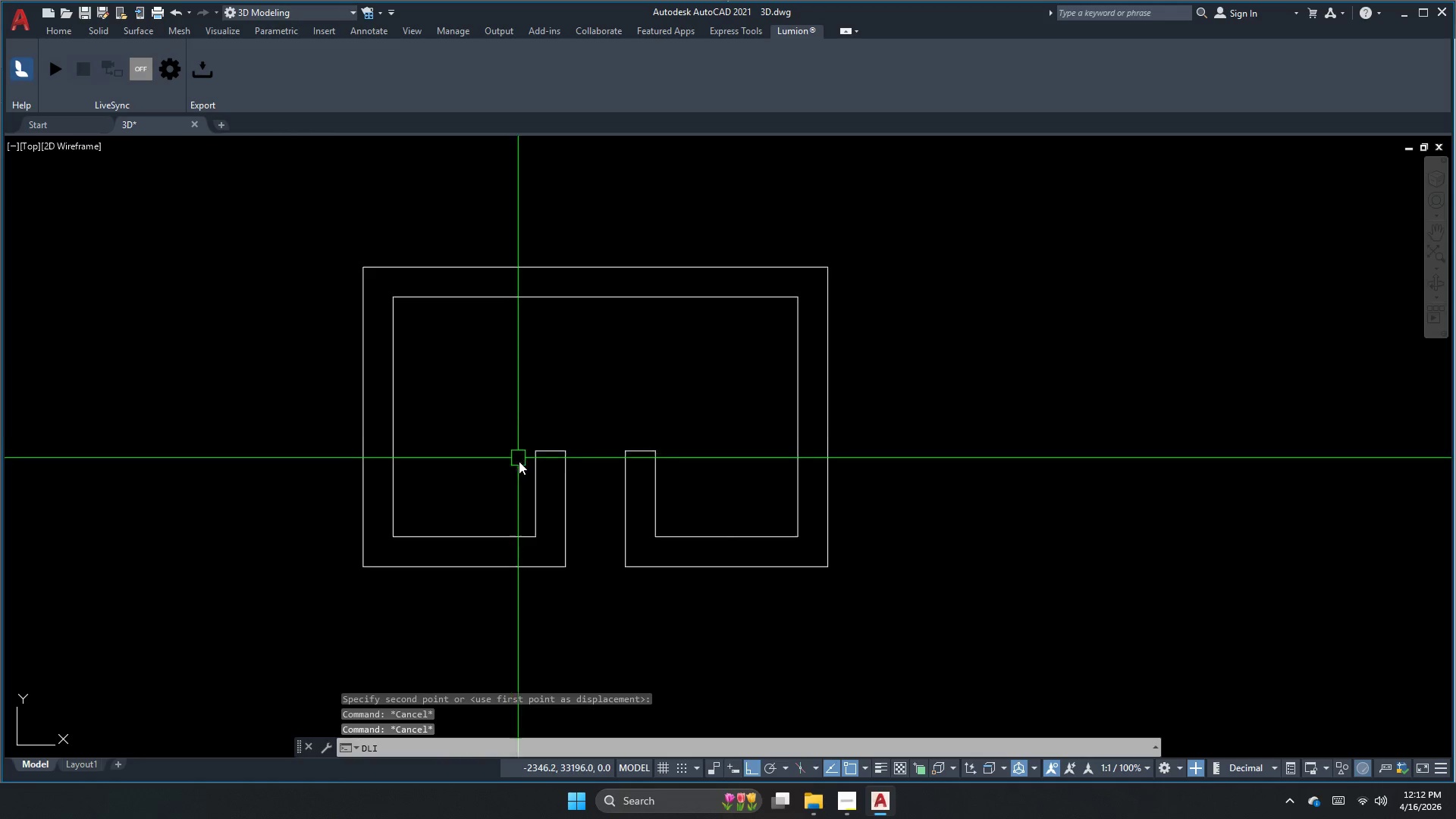 
left_click_drag(start_coordinate=[564, 494], to_coordinate=[570, 497])
 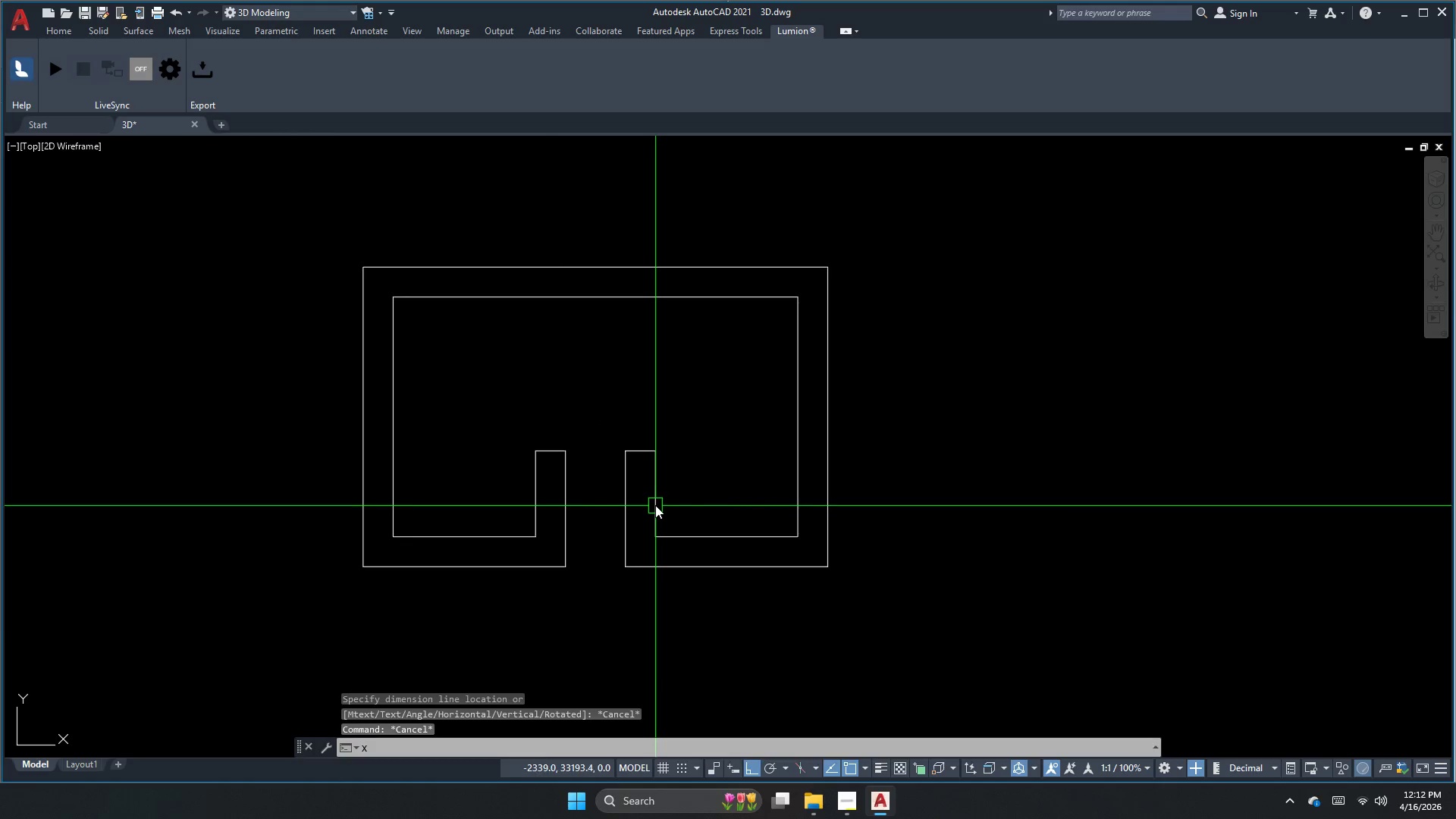 
key(Space)
 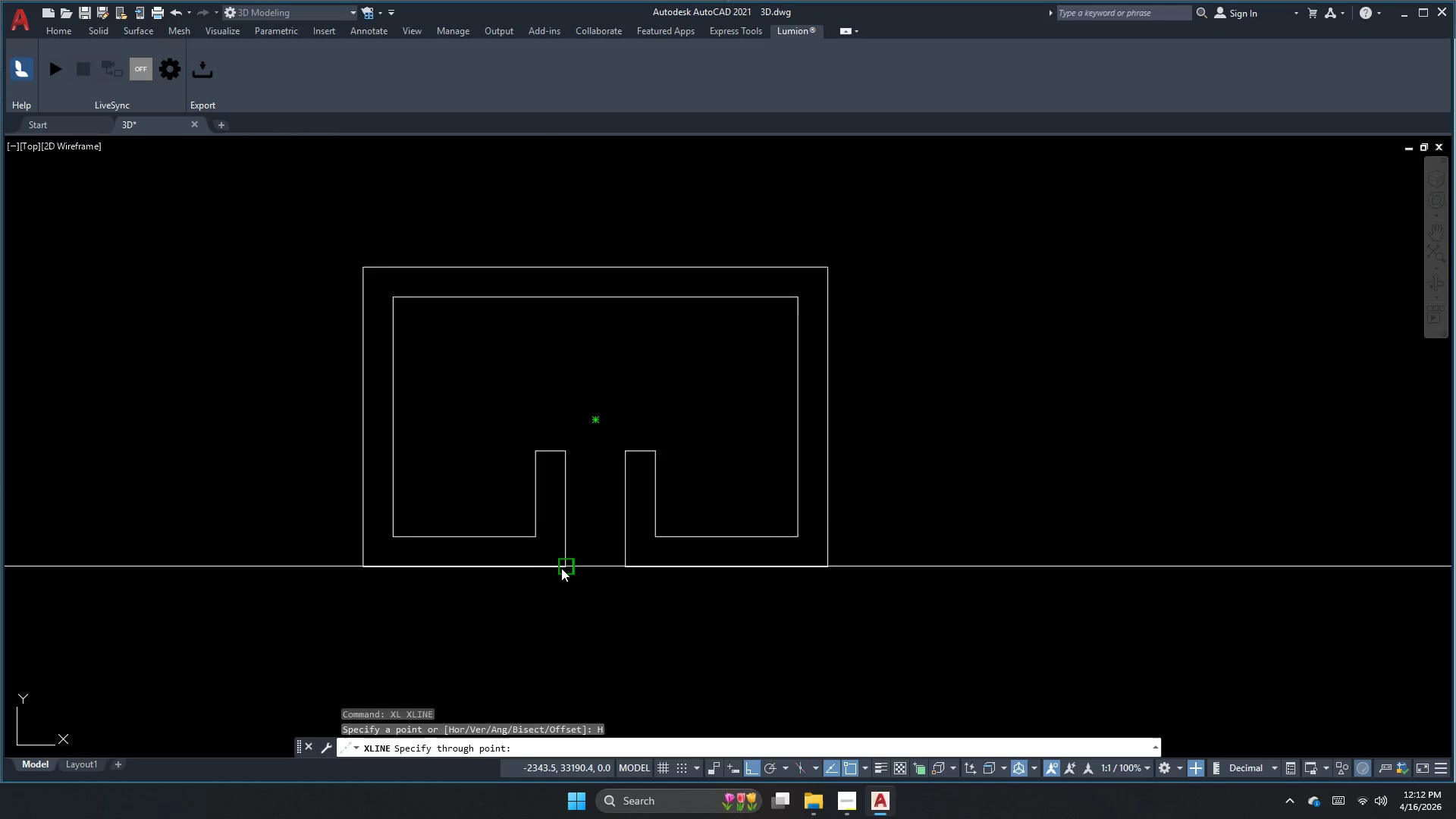 
left_click([561, 567])
 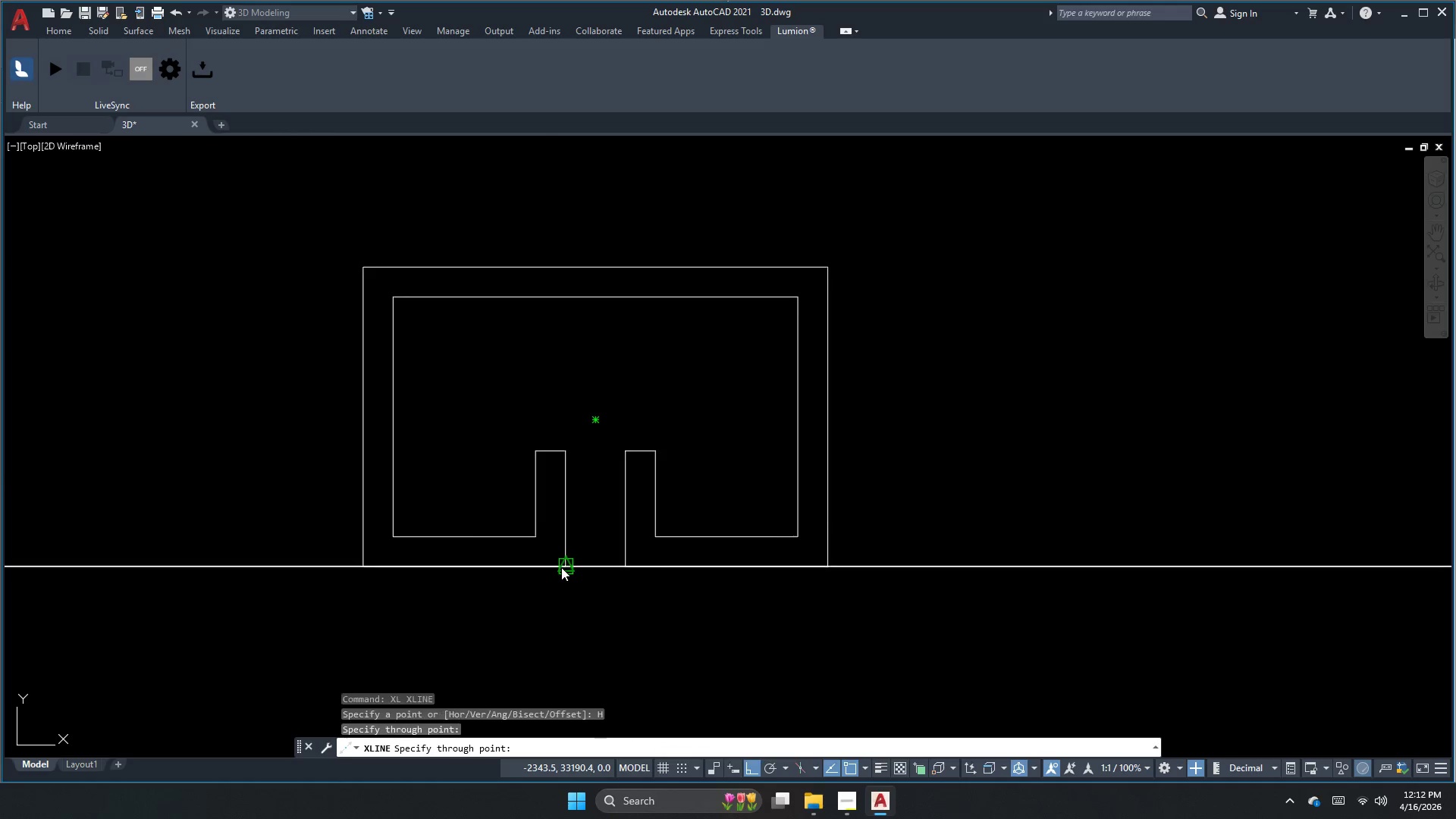 
key(Escape)
 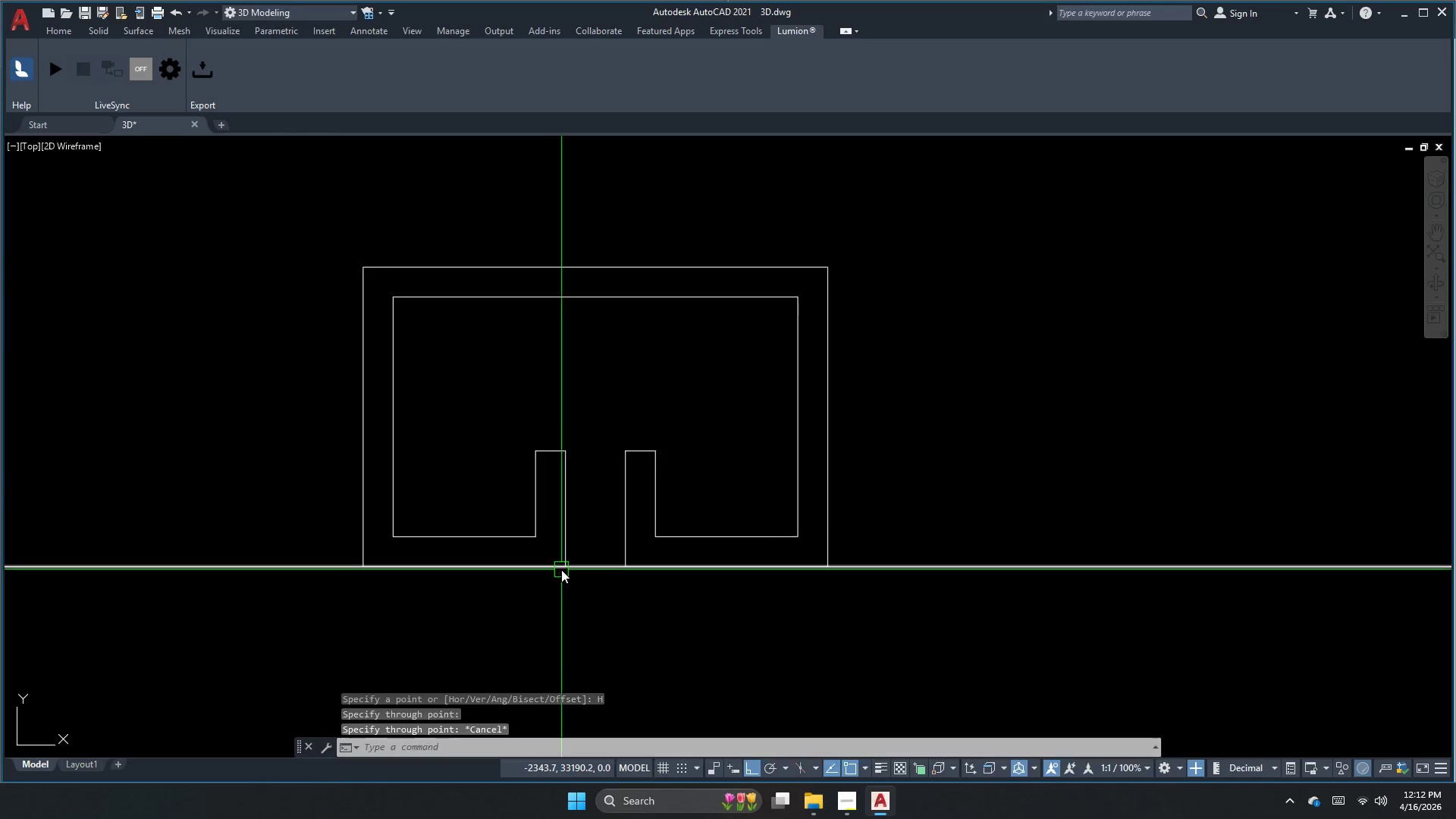 
key(Escape)
 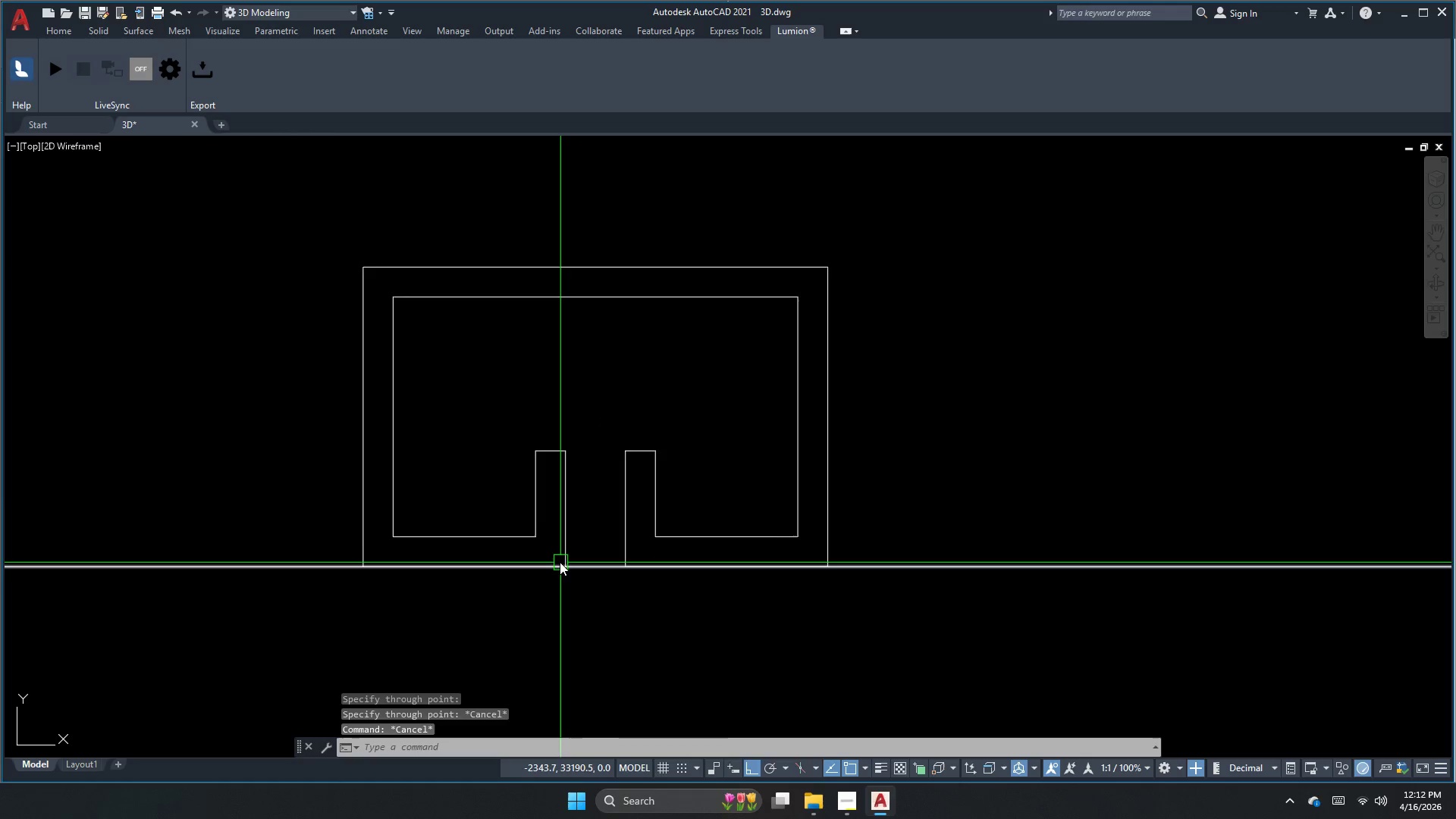 
key(O)
 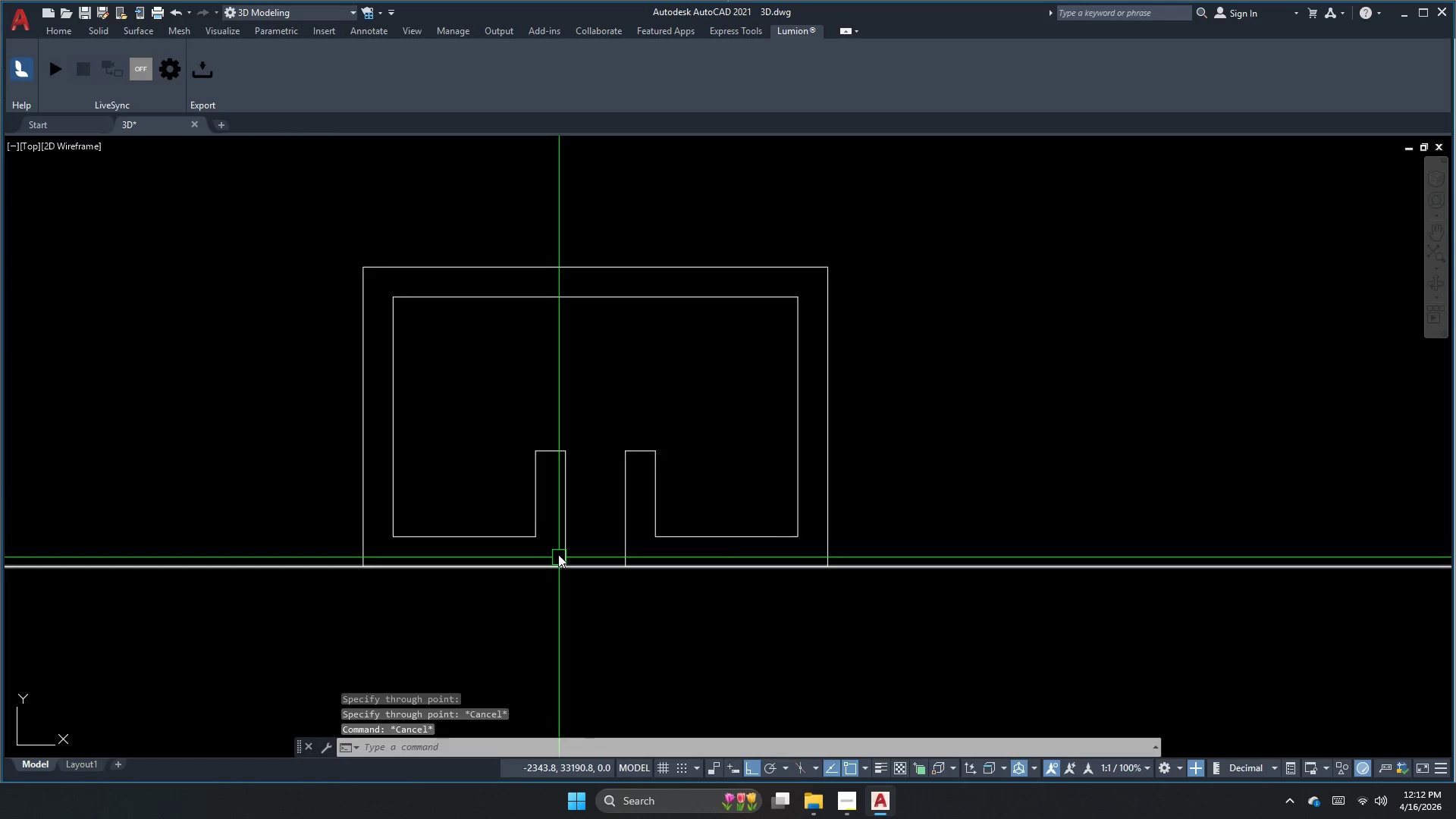 
key(Space)
 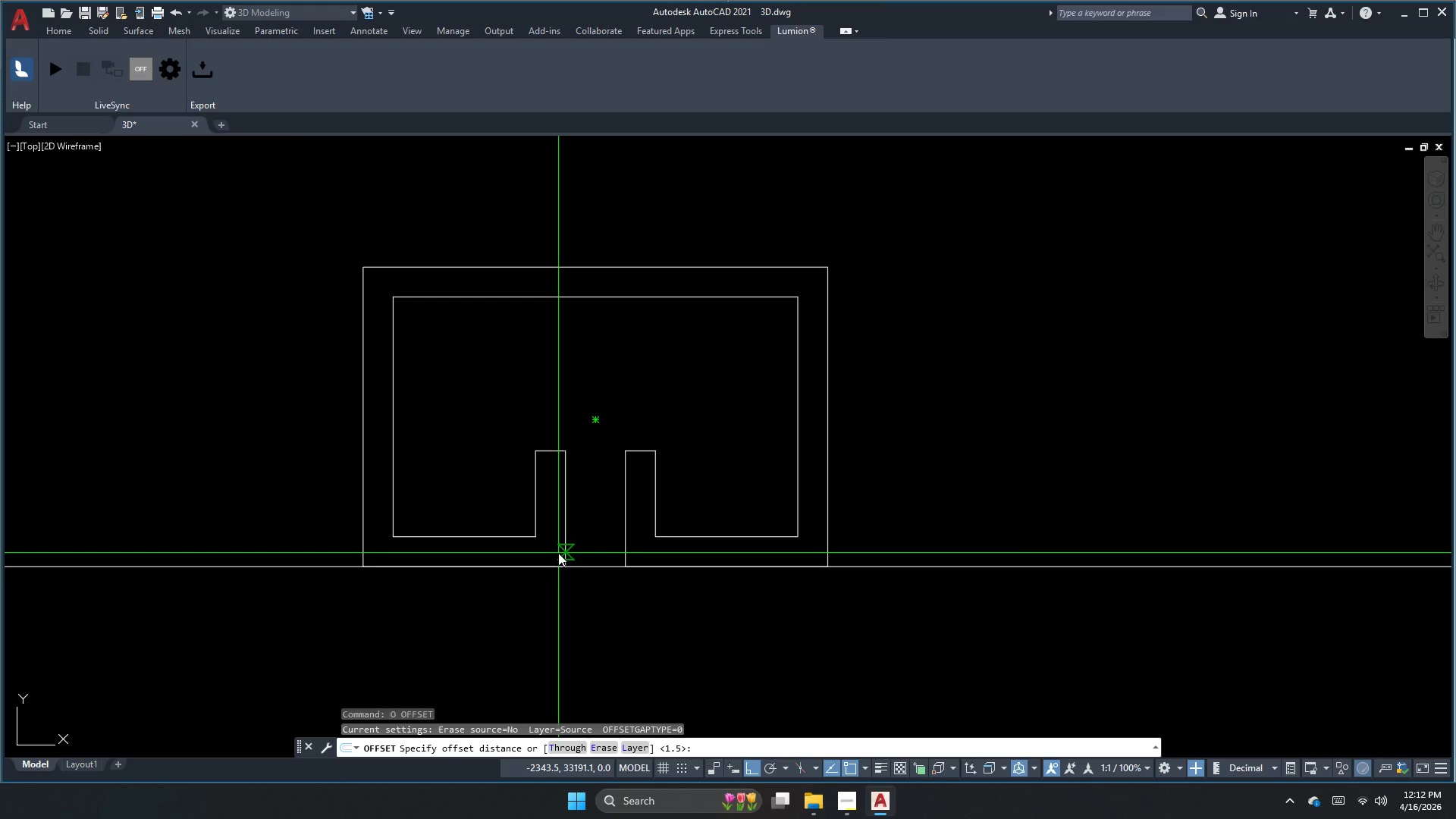 
key(Numpad5)
 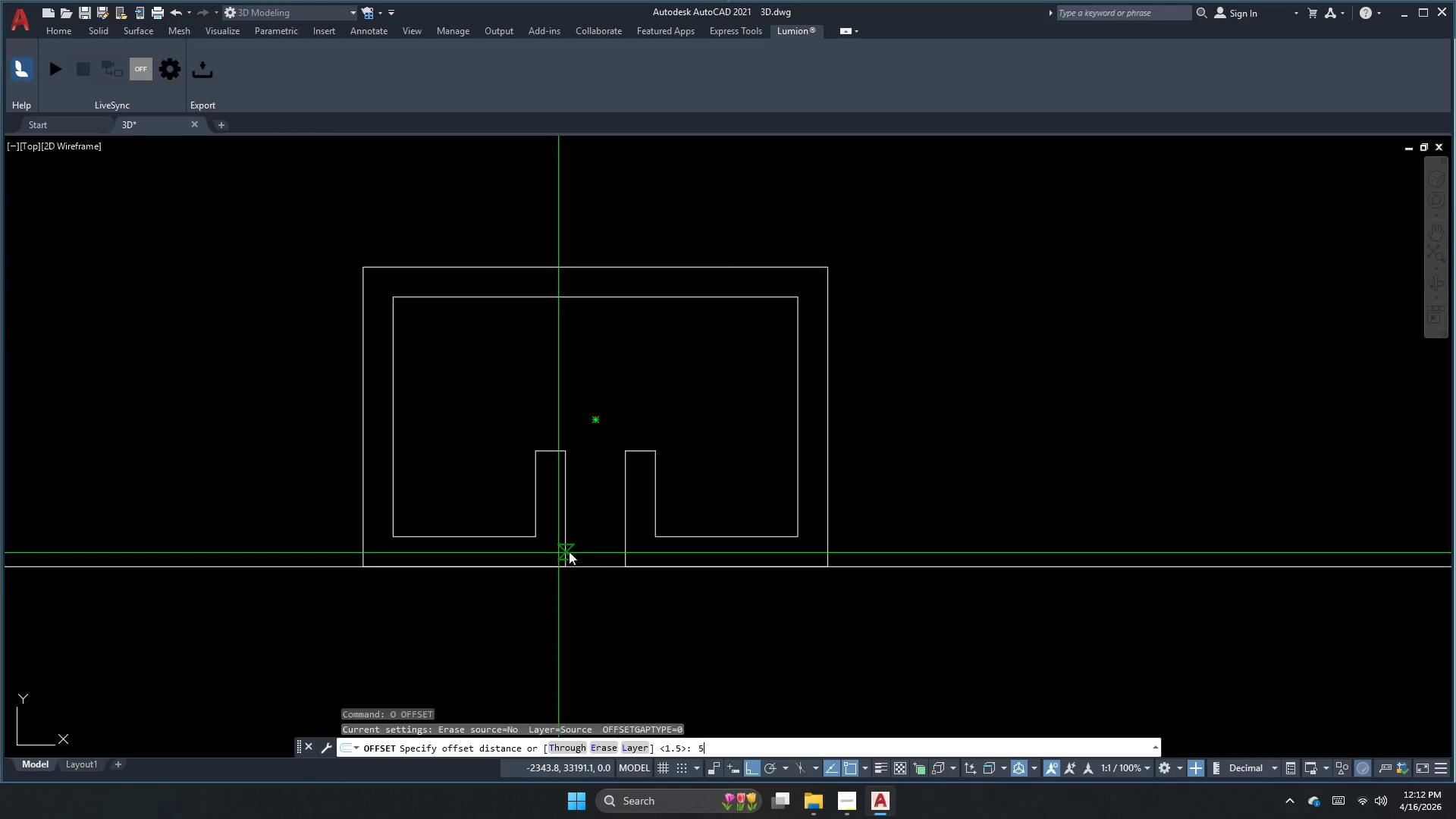 
key(NumpadEnter)
 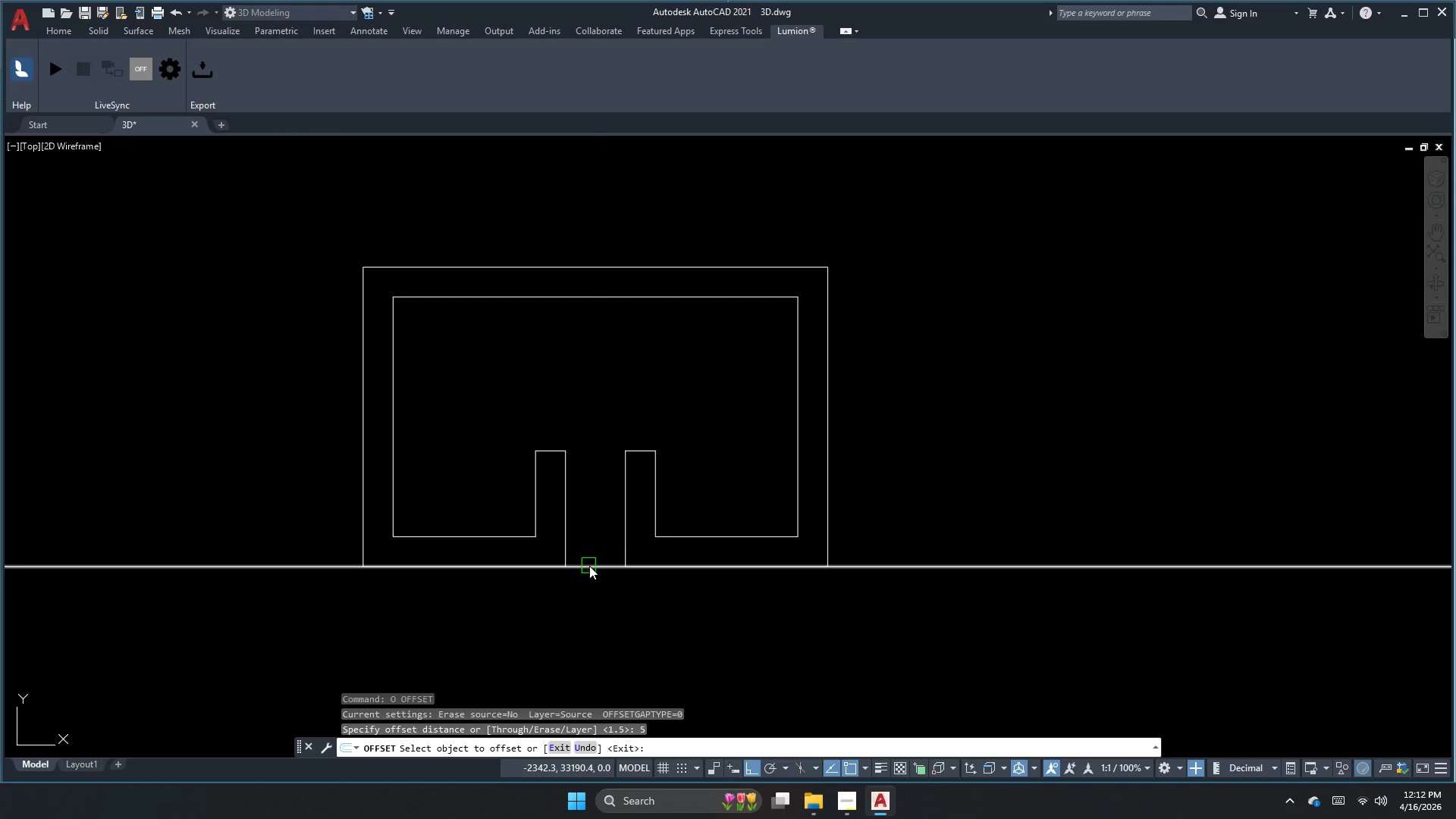 
left_click([593, 566])
 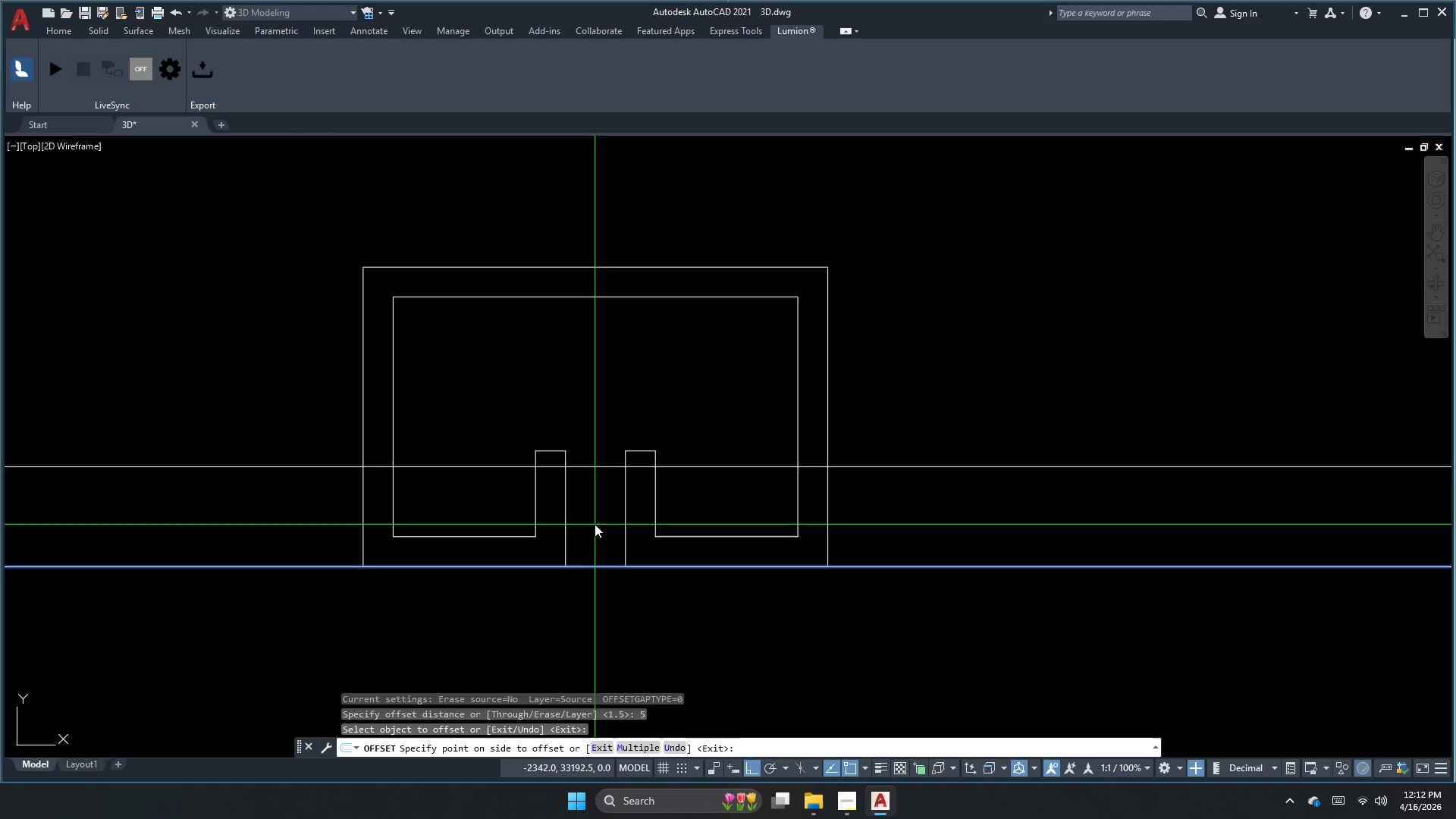 
key(Escape)
 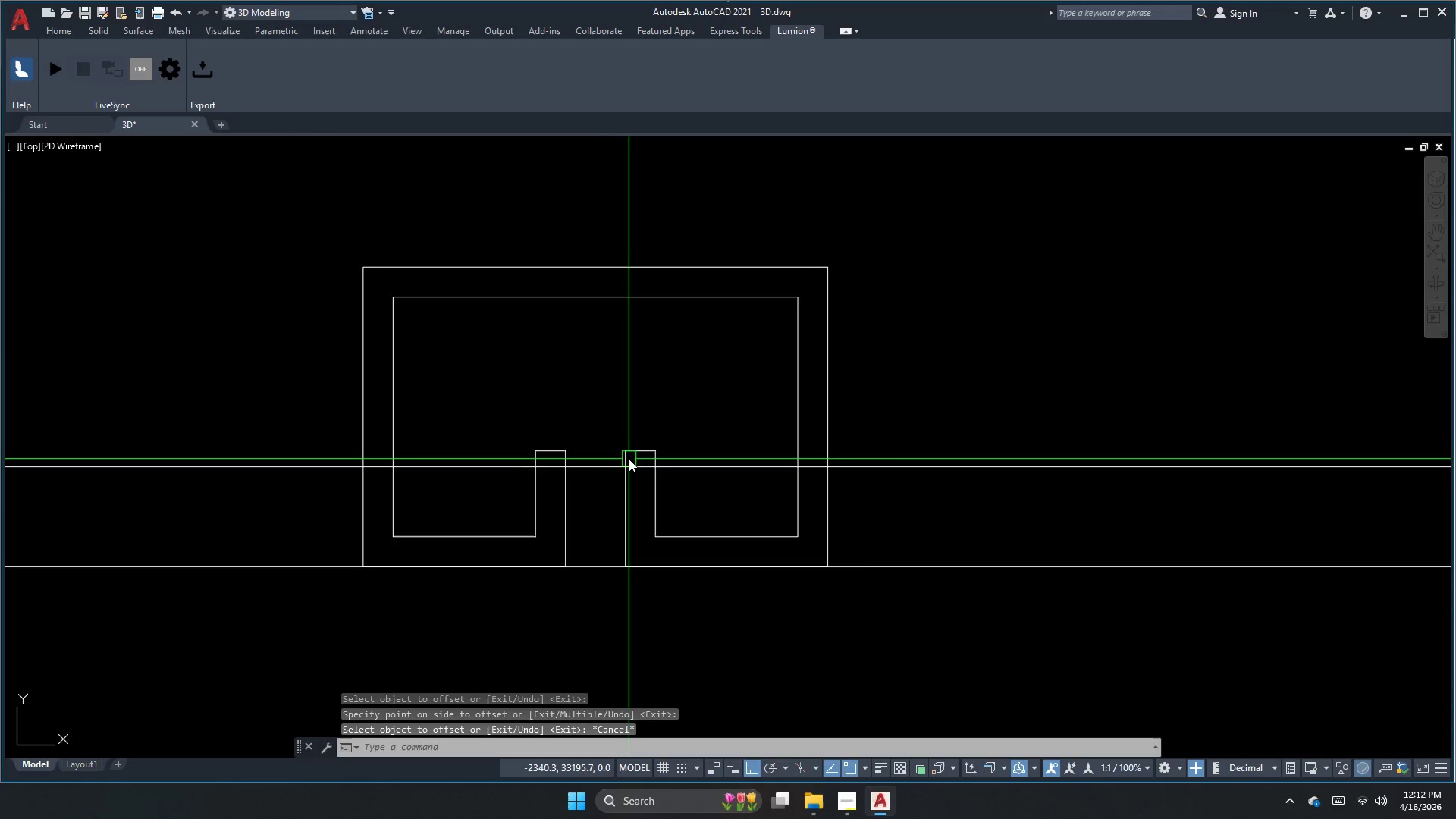 
key(S)
 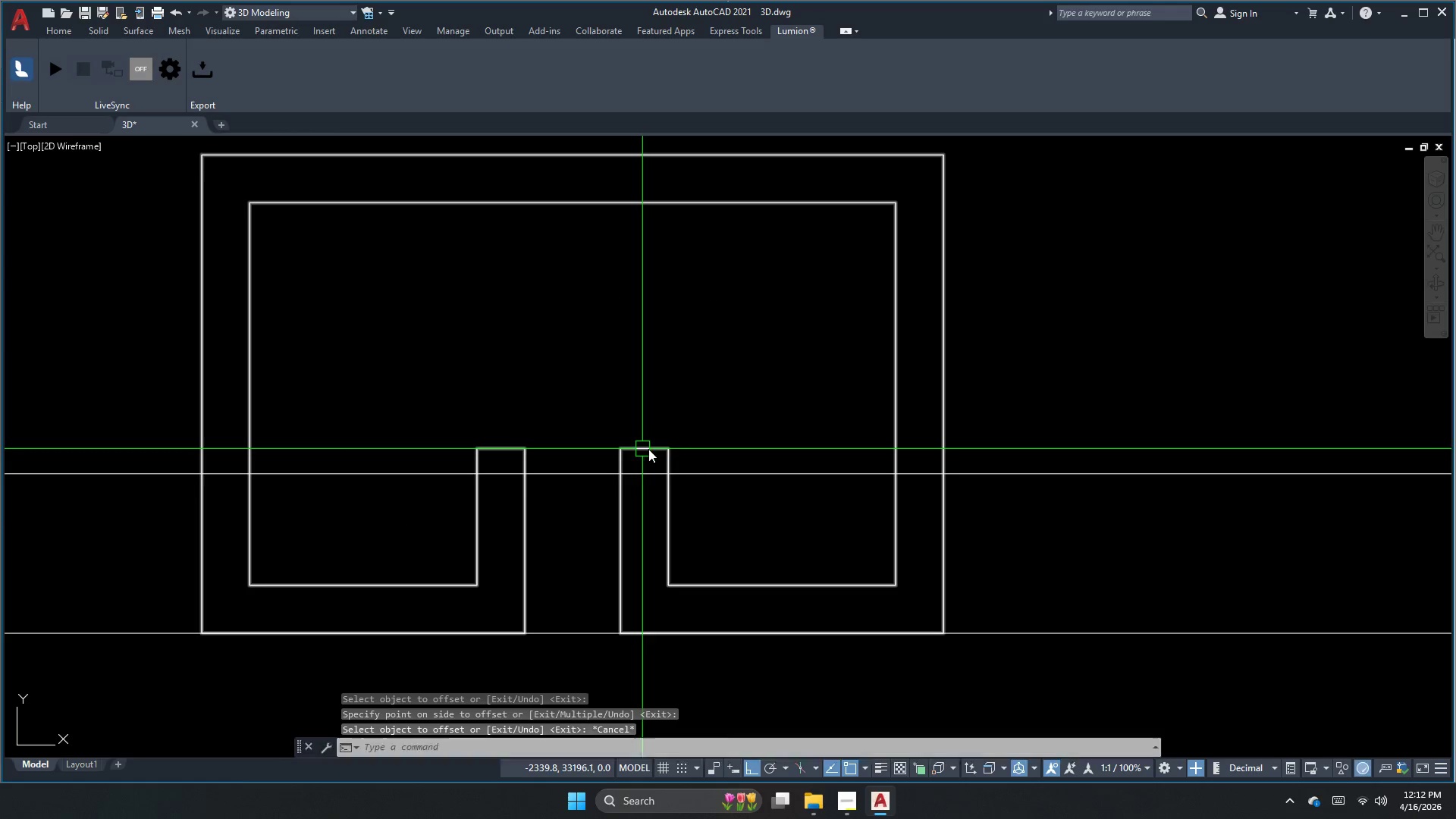 
key(Space)
 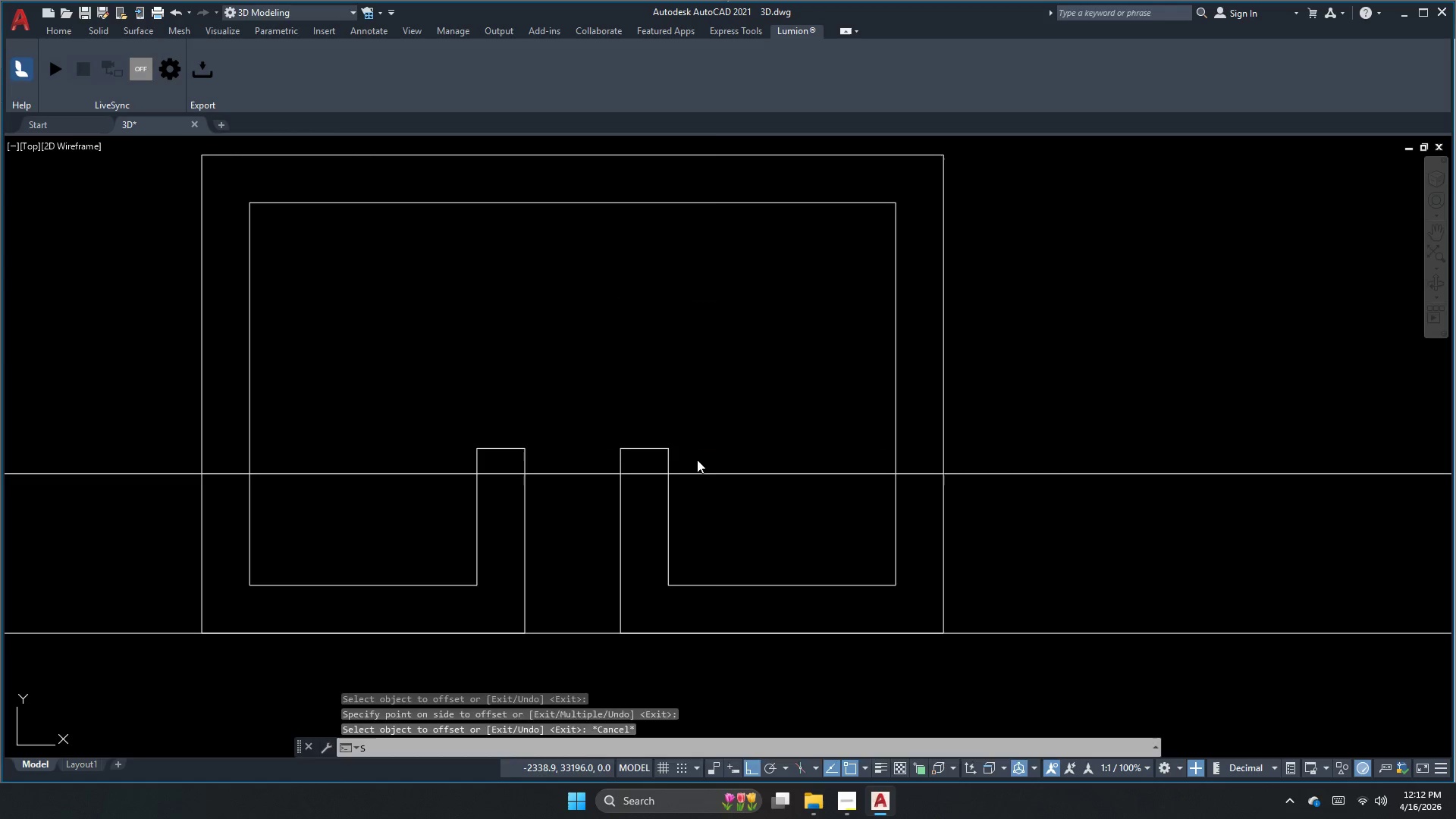 
left_click_drag(start_coordinate=[714, 462], to_coordinate=[703, 457])
 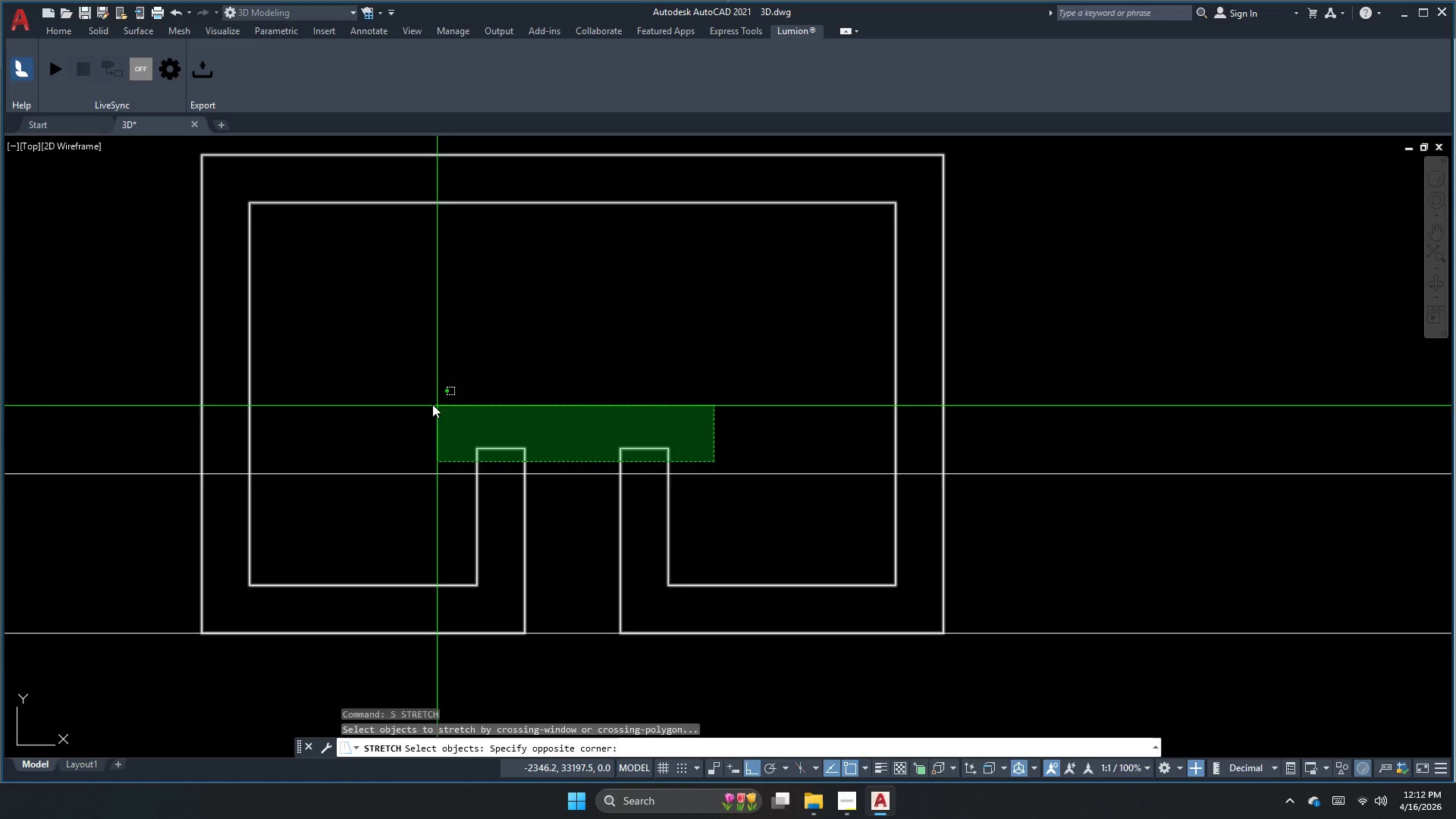 
scroll: coordinate [630, 457], scroll_direction: up, amount: 1.0
 